 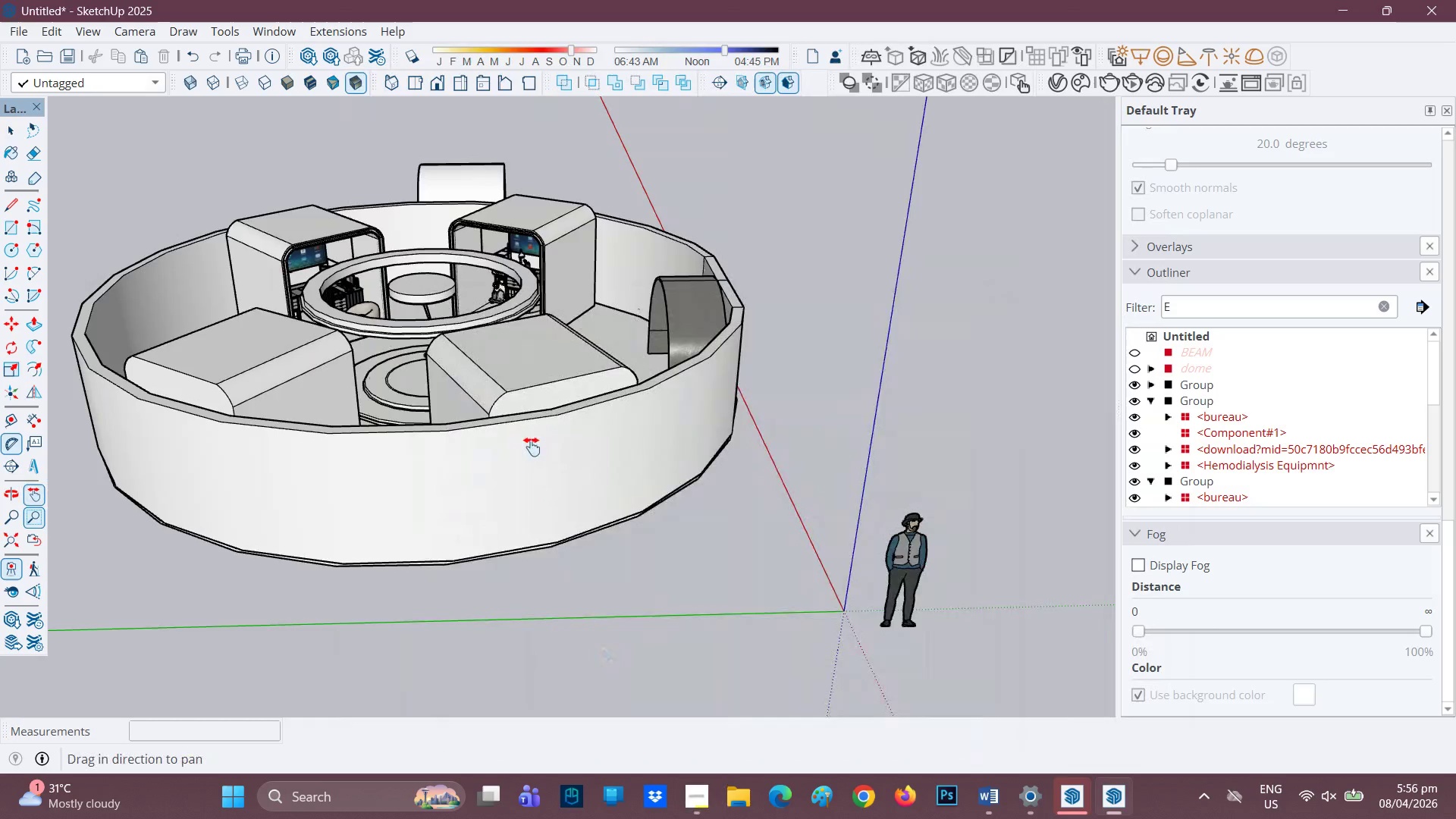 
left_click_drag(start_coordinate=[530, 447], to_coordinate=[754, 535])
 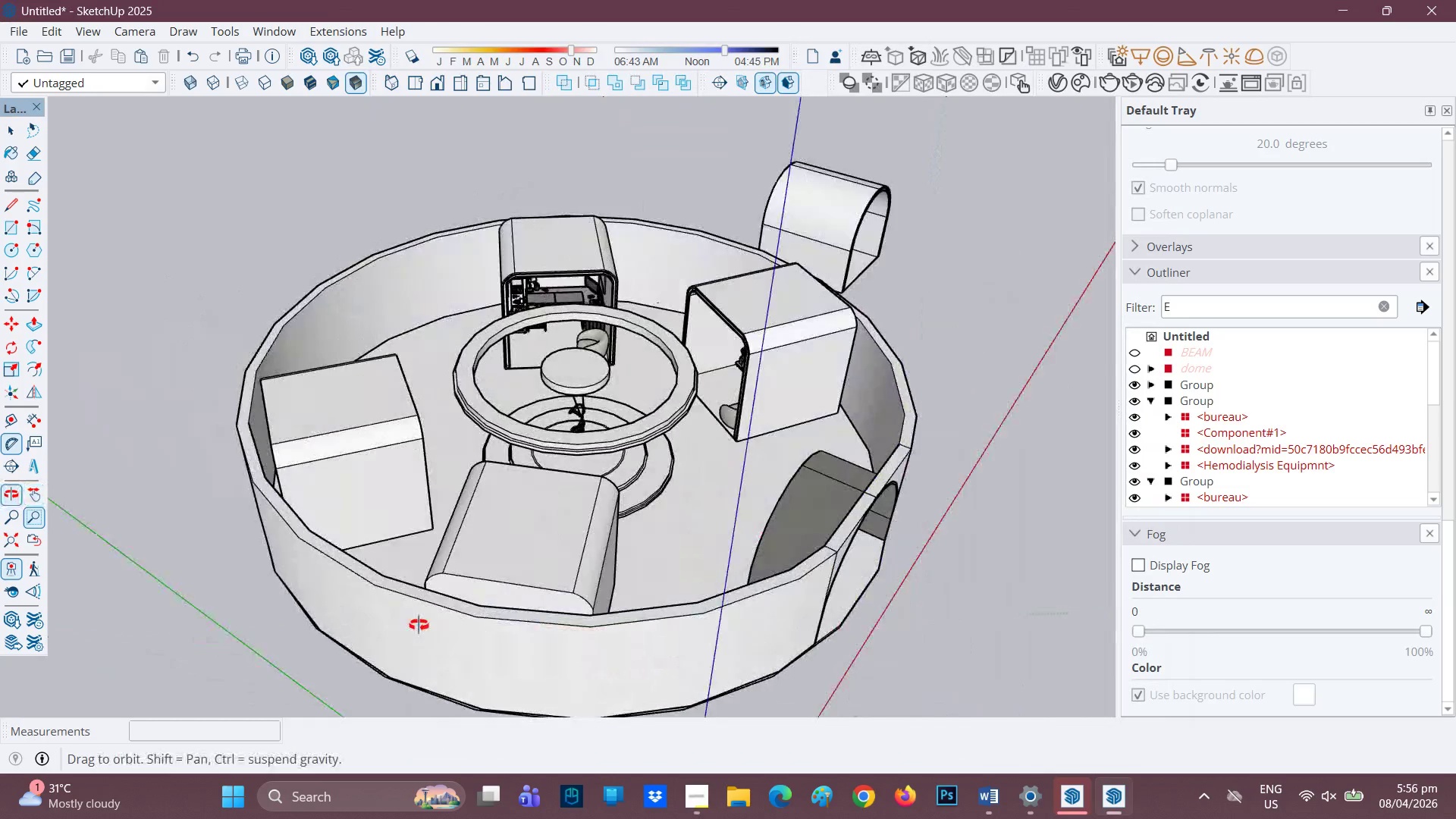 
scroll: coordinate [401, 620], scroll_direction: up, amount: 1.0
 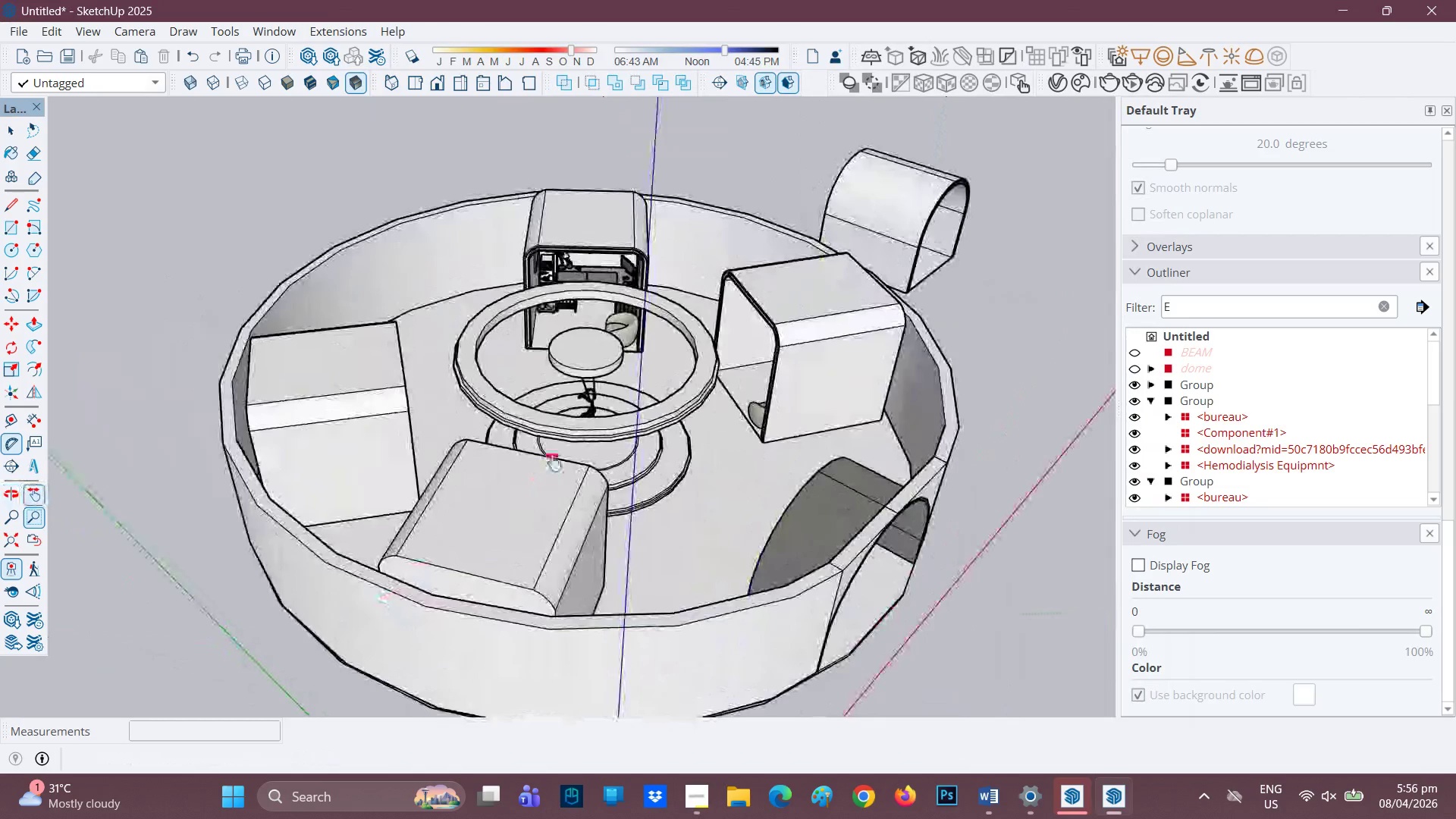 
scroll: coordinate [553, 462], scroll_direction: down, amount: 1.0
 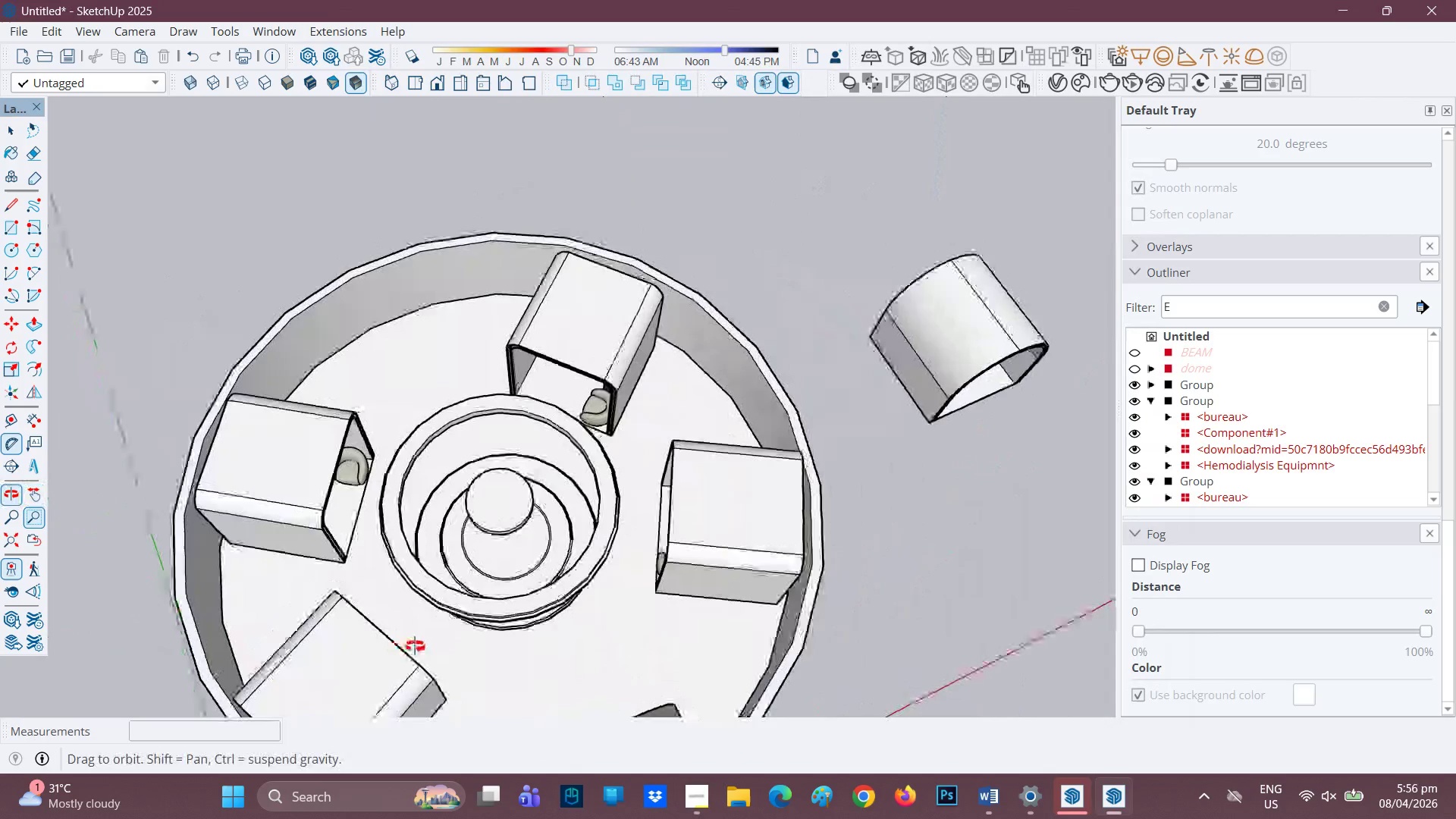 
scroll: coordinate [443, 380], scroll_direction: up, amount: 4.0
 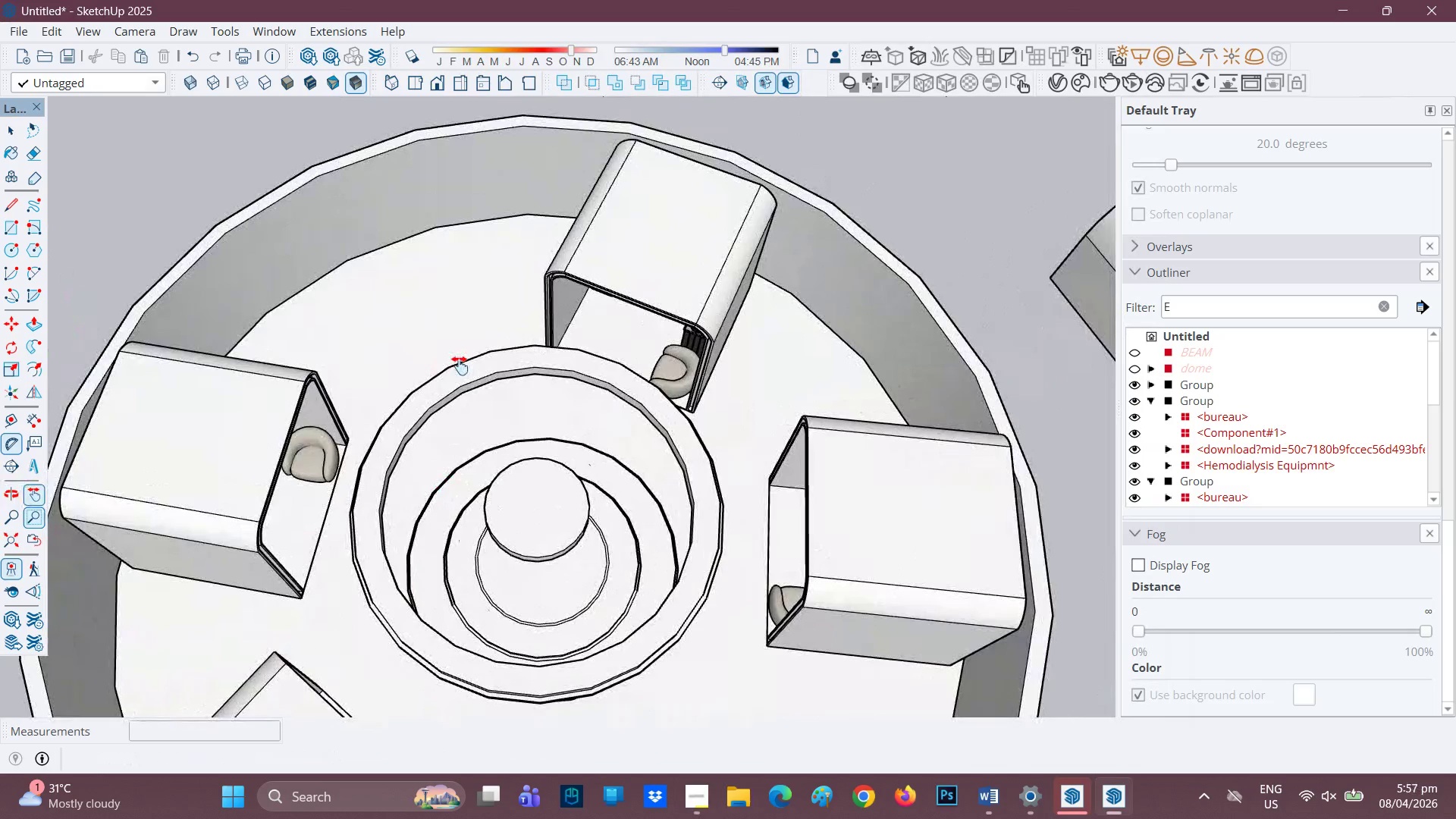 
key(H)
 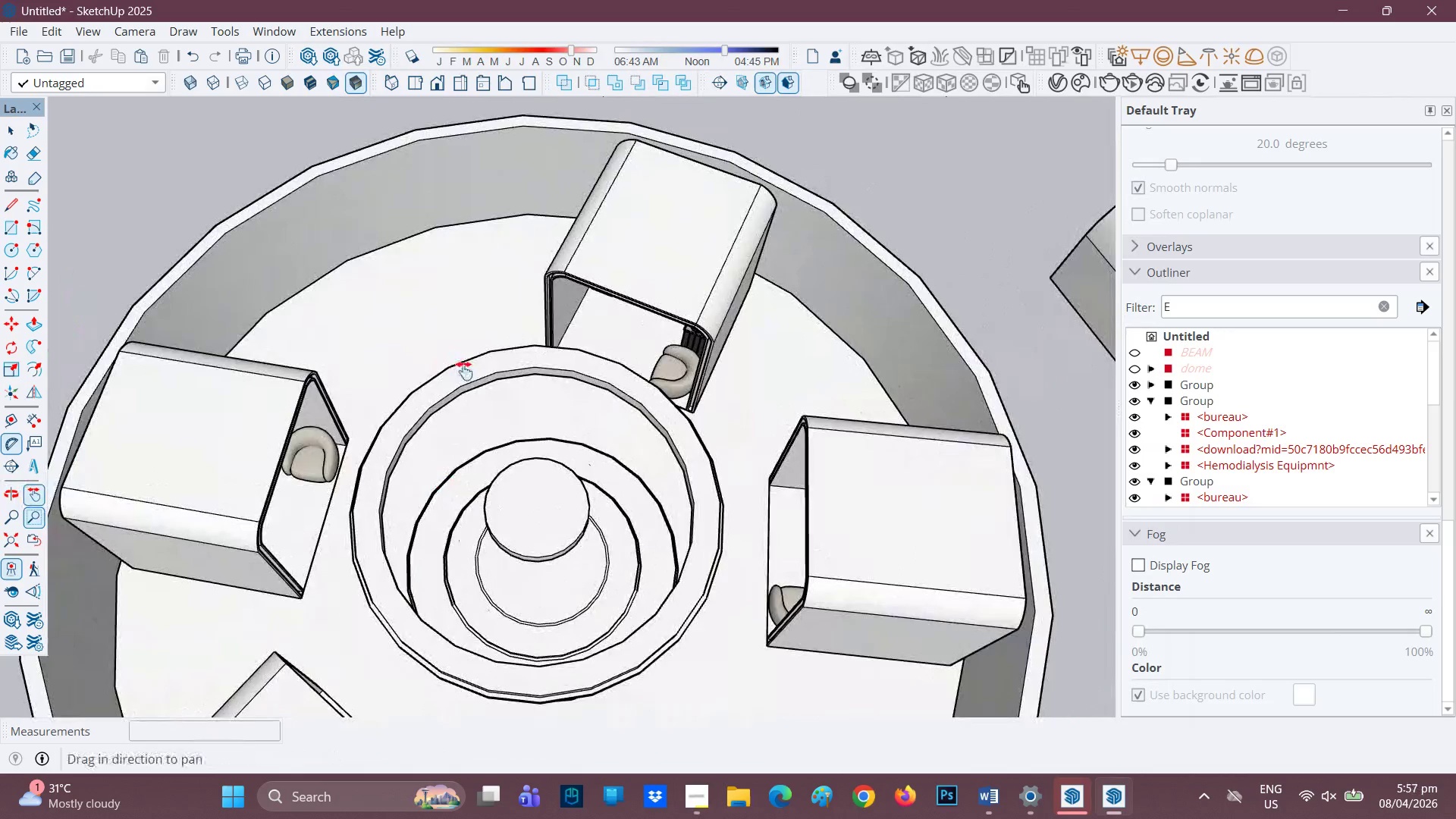 
left_click_drag(start_coordinate=[460, 365], to_coordinate=[727, 407])
 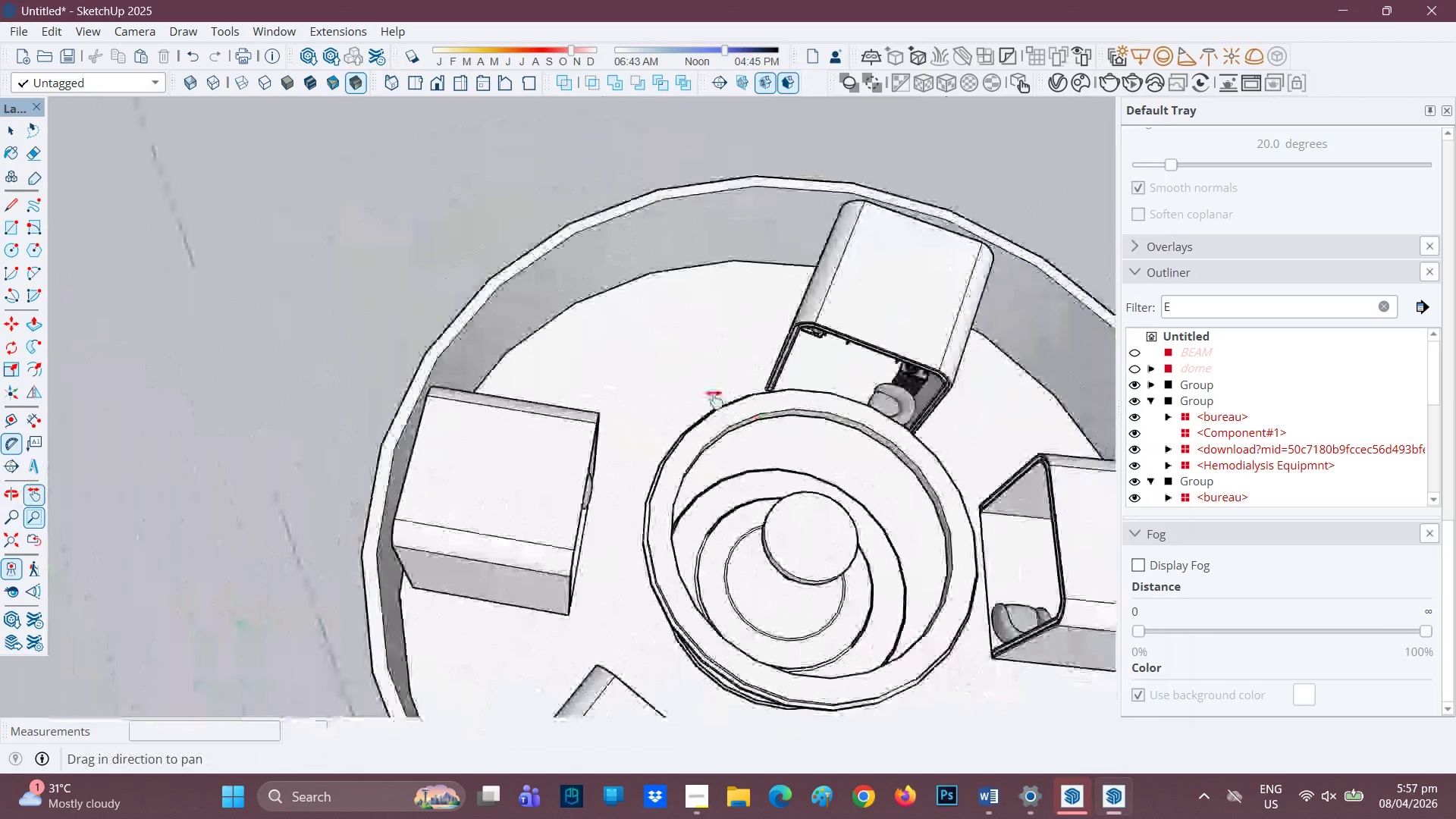 
scroll: coordinate [713, 400], scroll_direction: down, amount: 3.0
 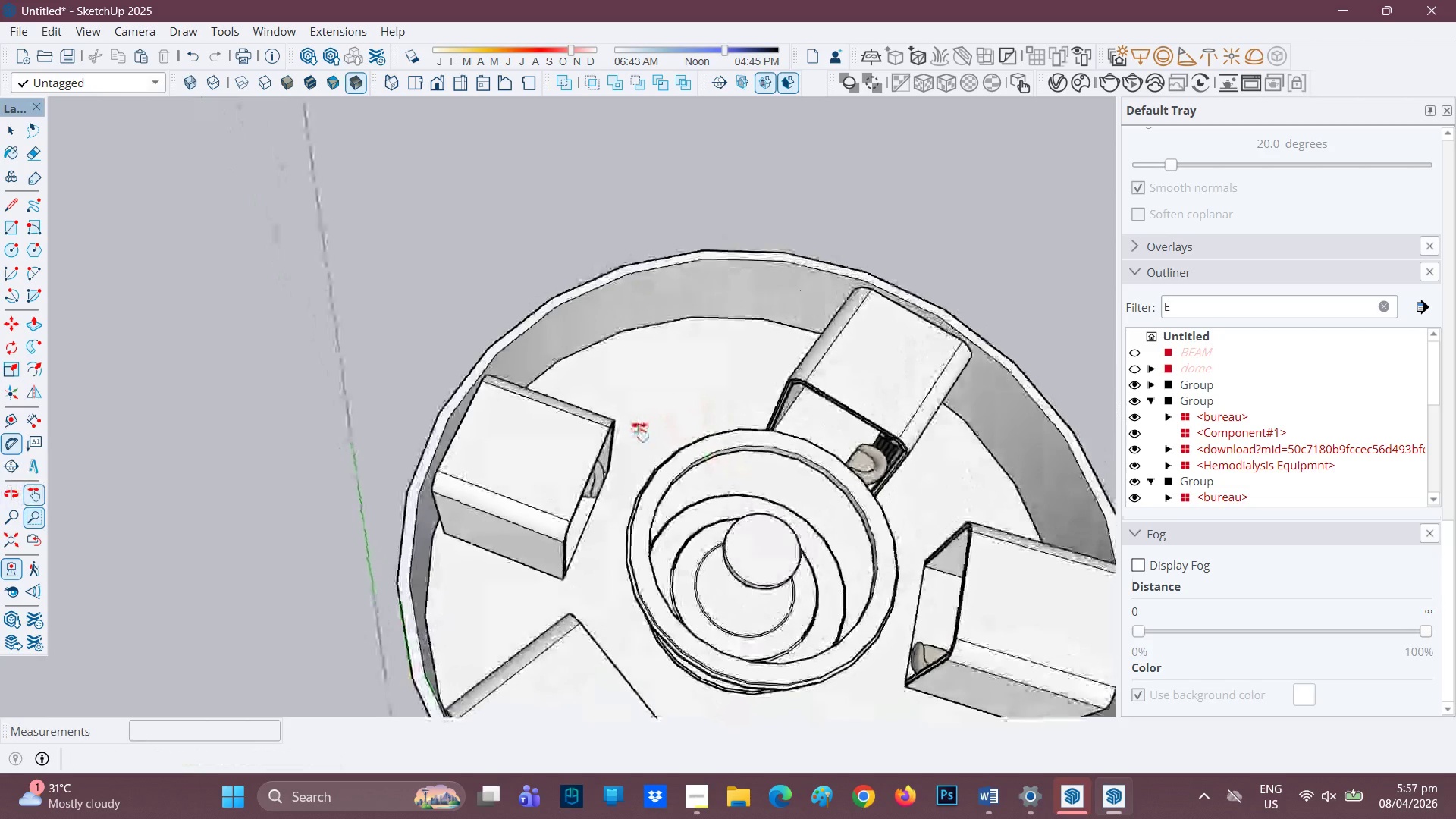 
type(JH)
 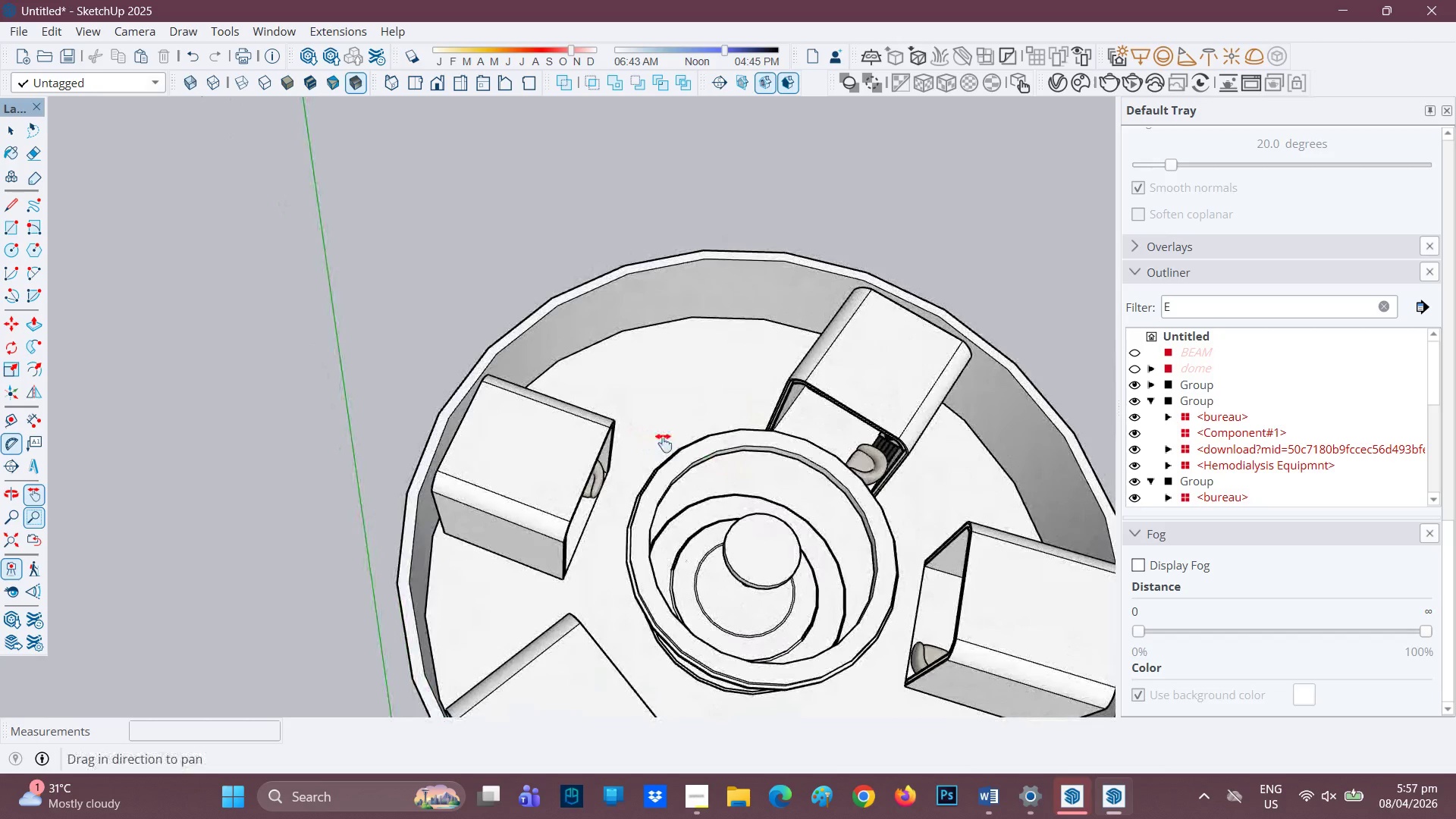 
left_click_drag(start_coordinate=[664, 443], to_coordinate=[410, 471])
 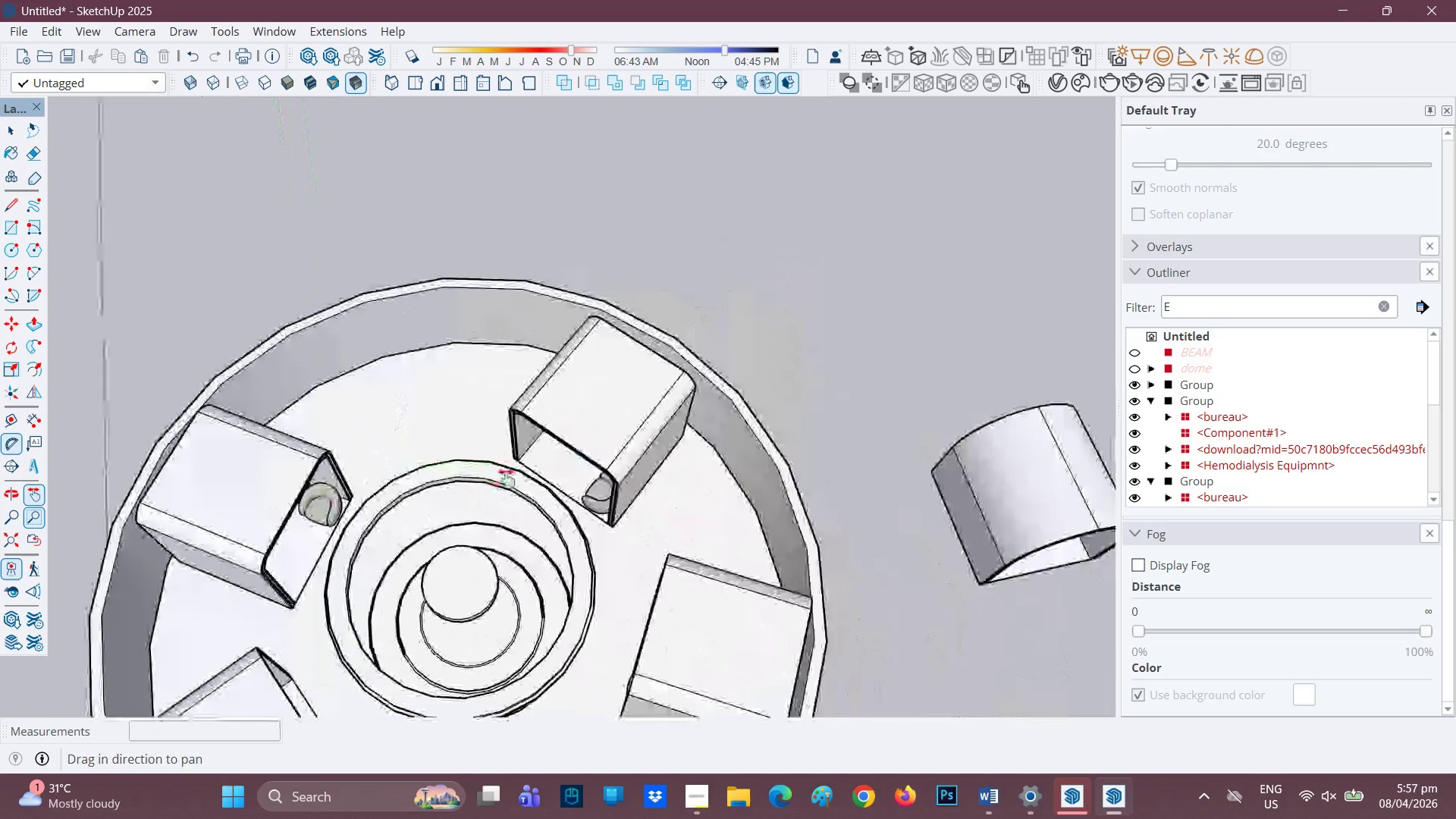 
scroll: coordinate [502, 463], scroll_direction: up, amount: 3.0
 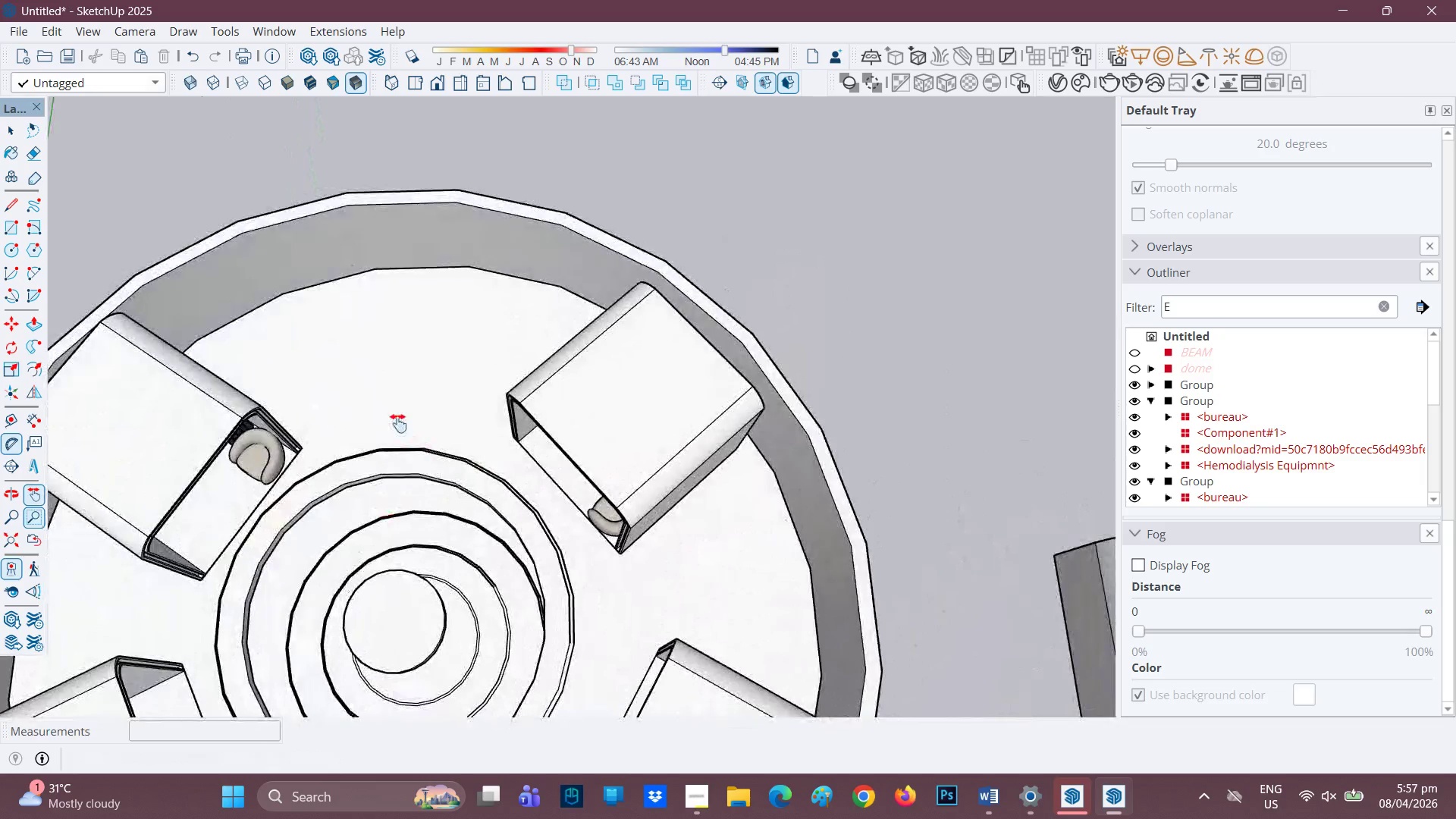 
key(H)
 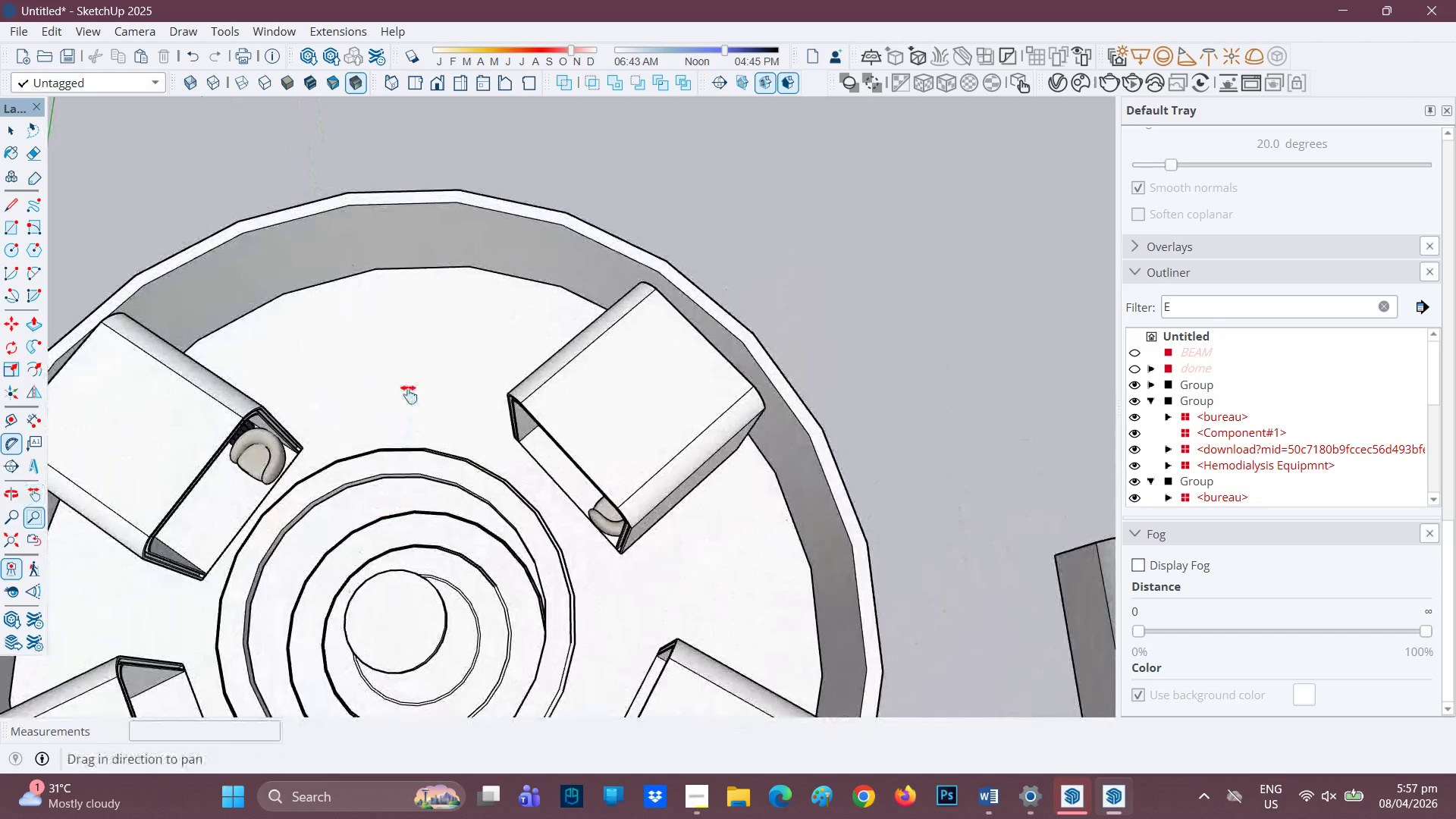 
left_click_drag(start_coordinate=[396, 392], to_coordinate=[562, 451])
 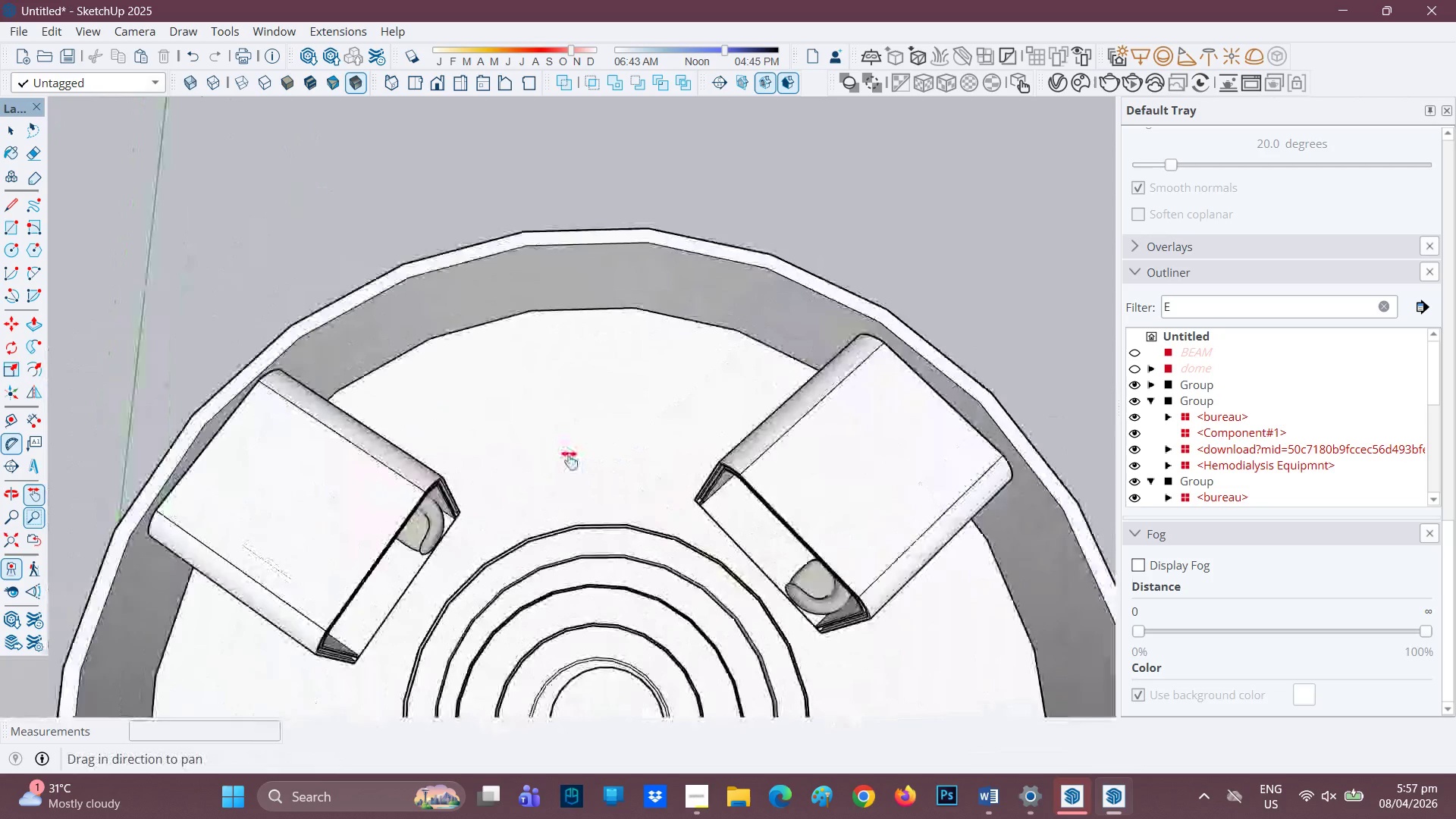 
scroll: coordinate [570, 460], scroll_direction: up, amount: 2.0
 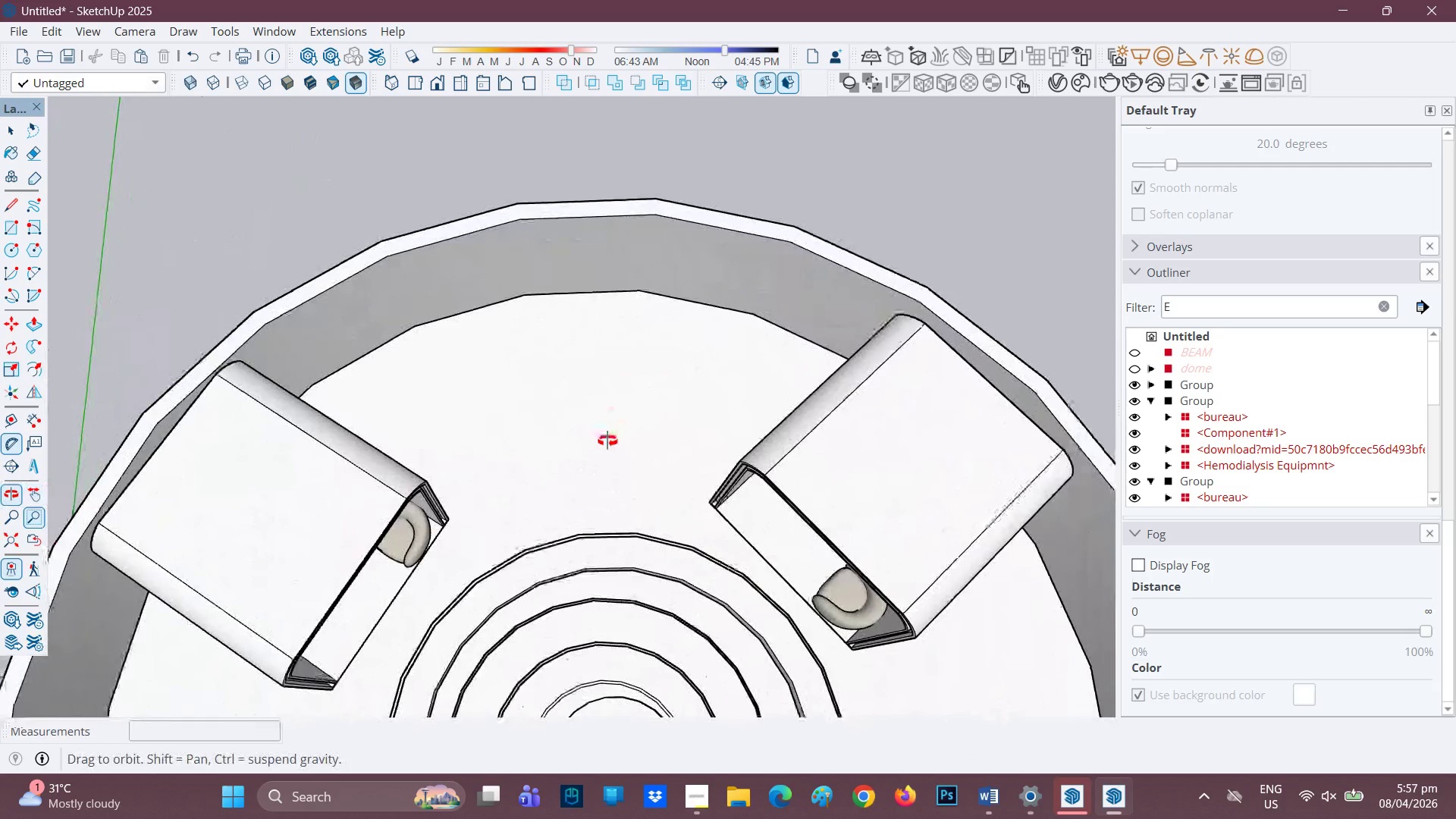 
scroll: coordinate [598, 448], scroll_direction: down, amount: 1.0
 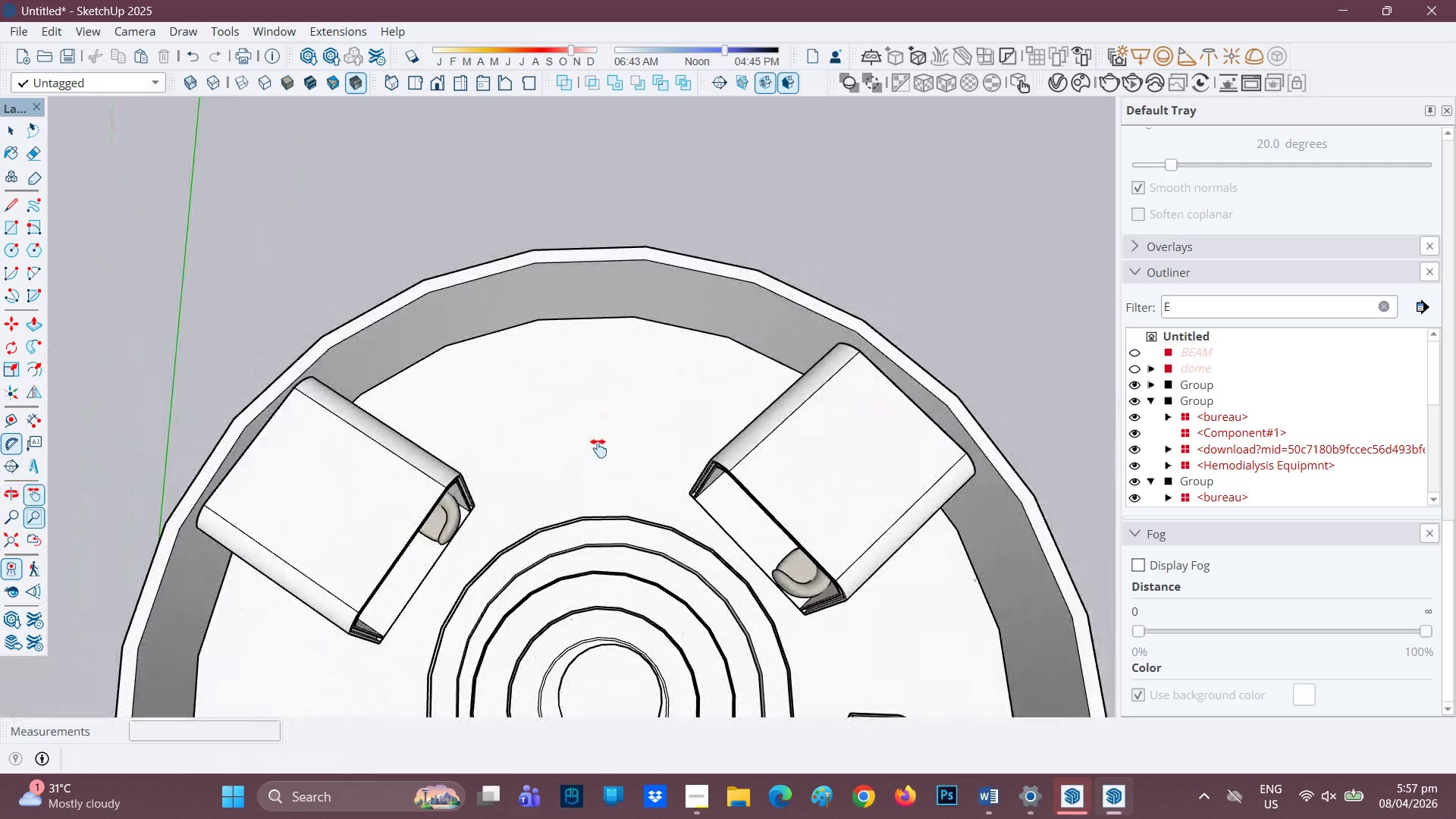 
scroll: coordinate [598, 448], scroll_direction: up, amount: 1.0
 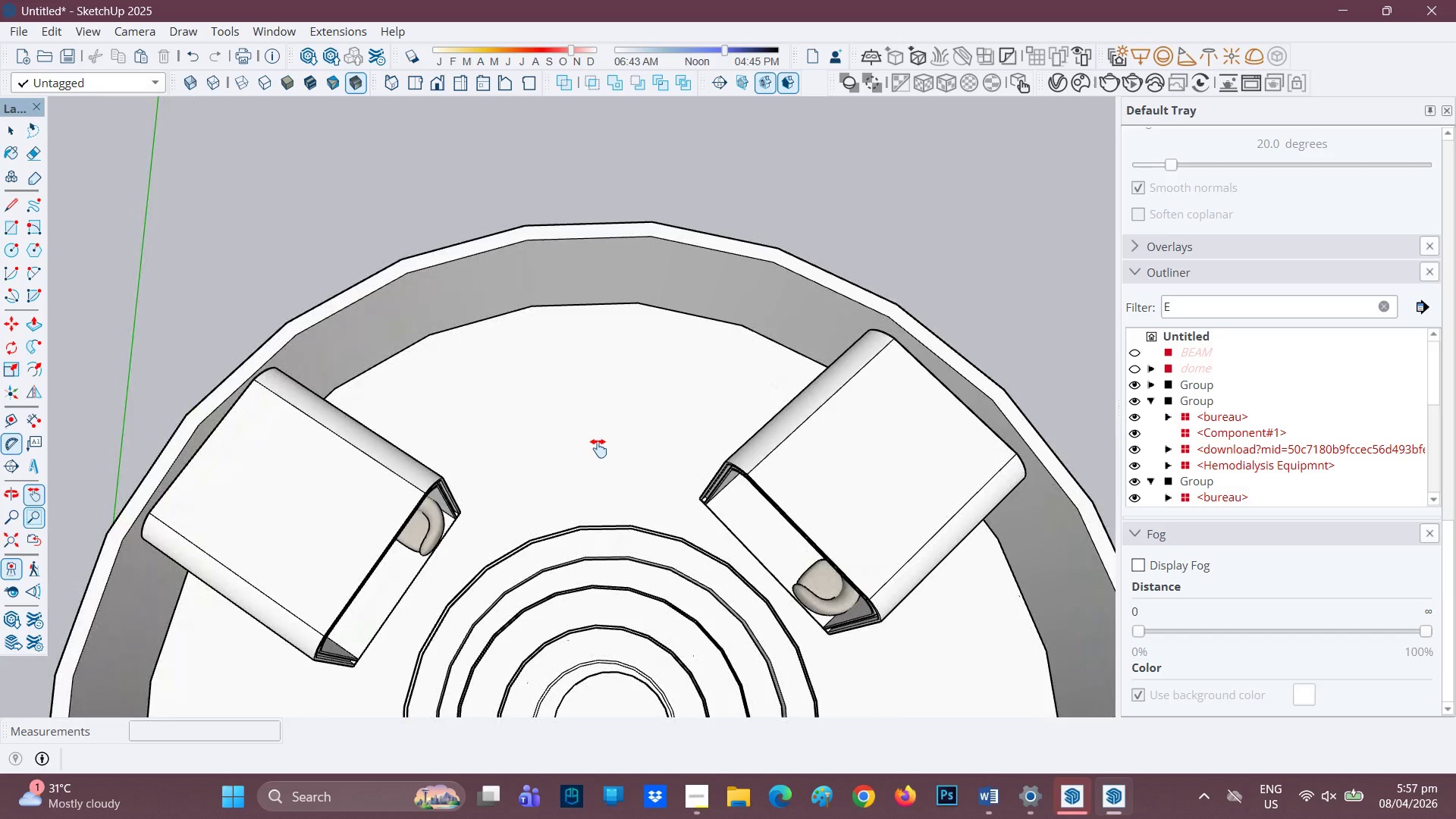 
key(Space)
 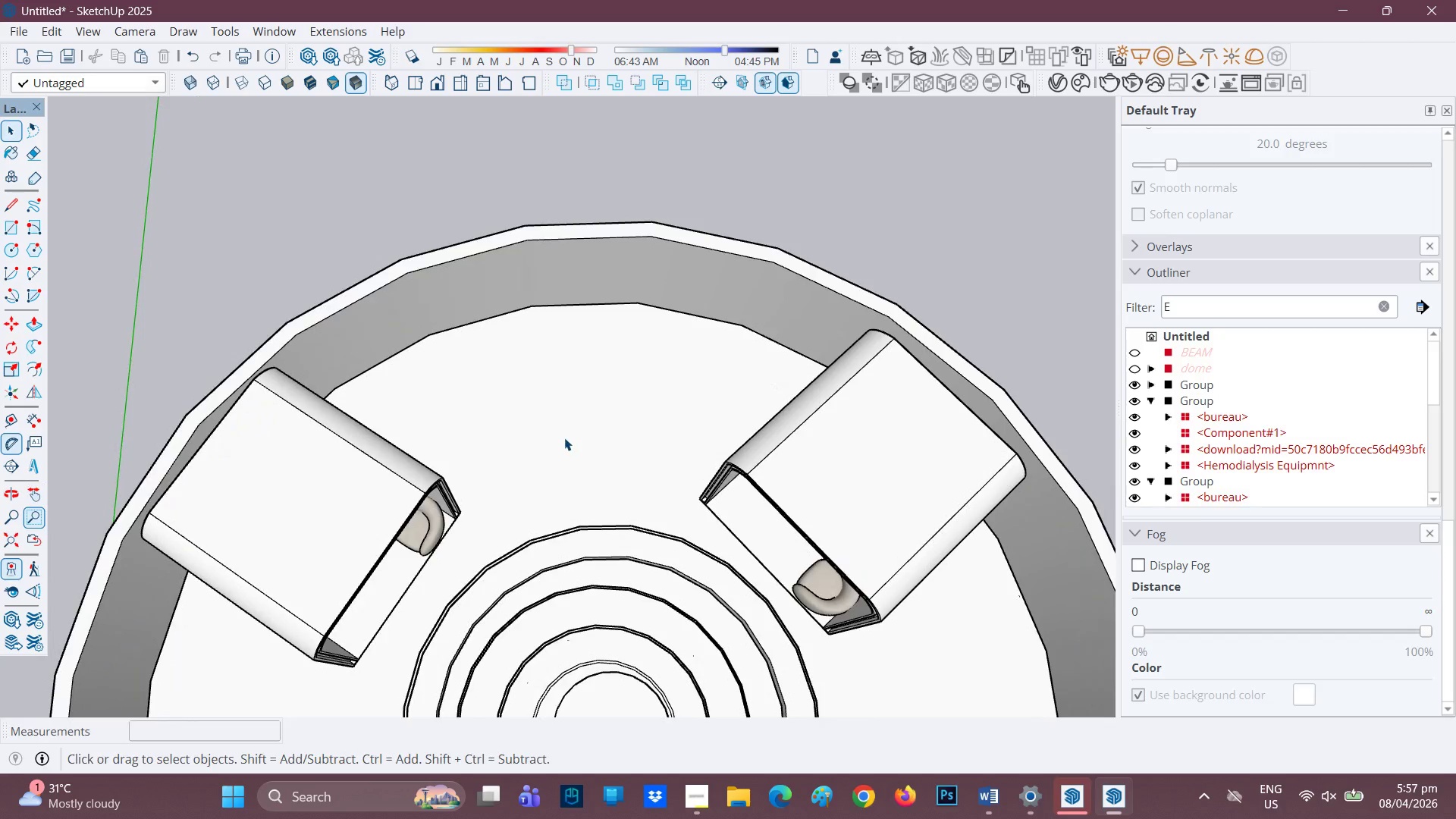 
double_click([564, 438])
 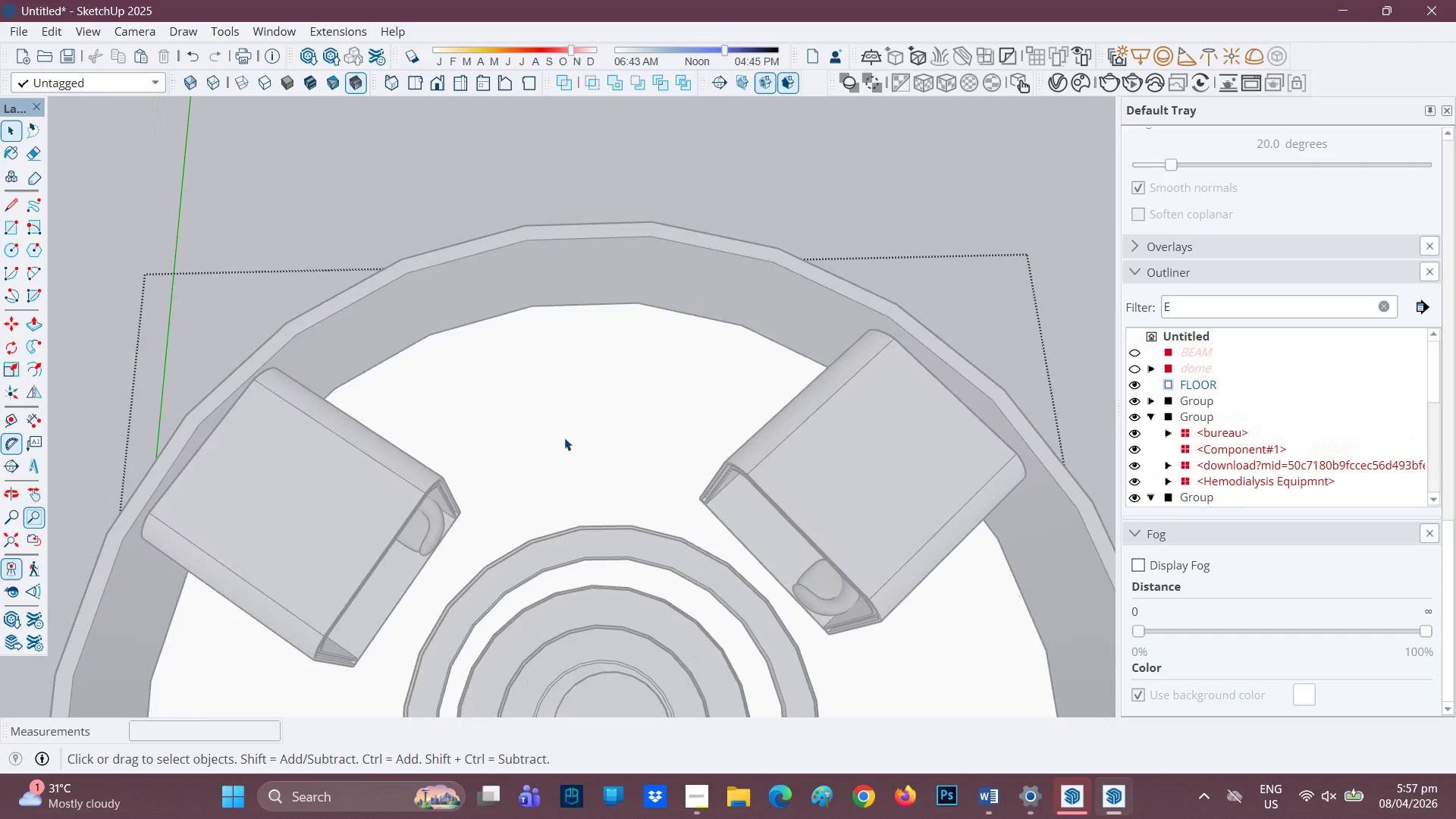 
triple_click([564, 438])
 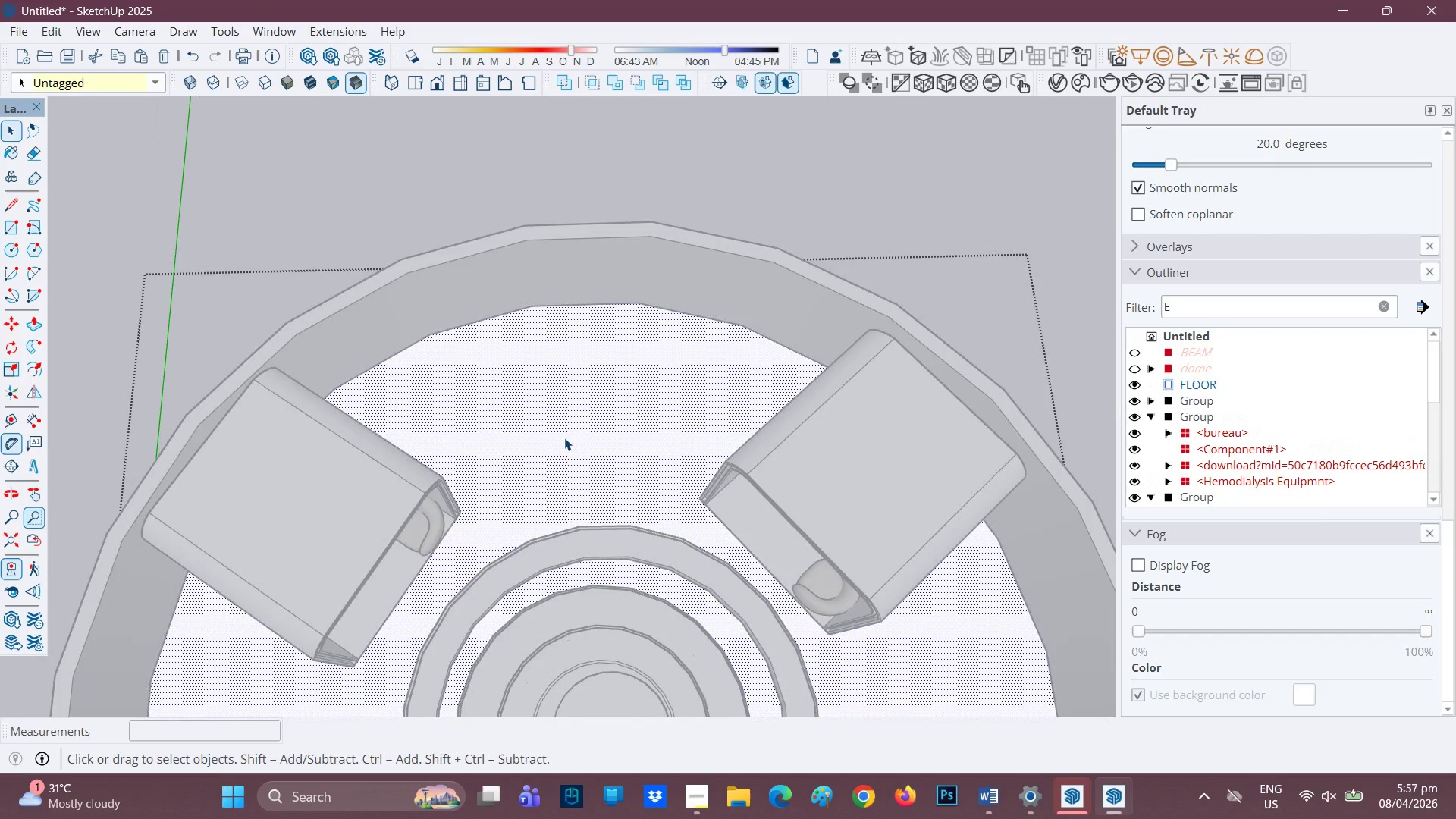 
key(F)
 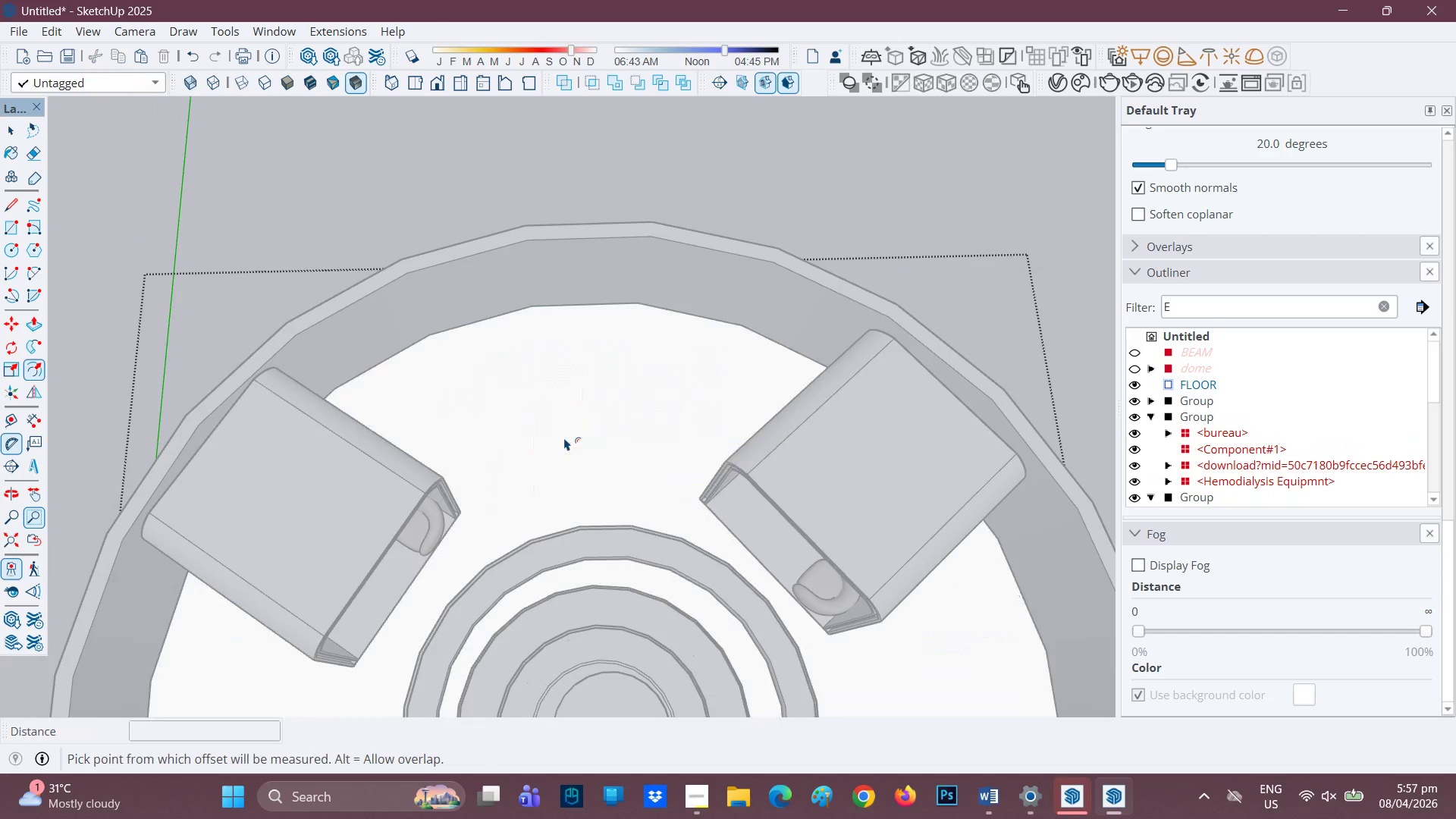 
left_click([564, 438])
 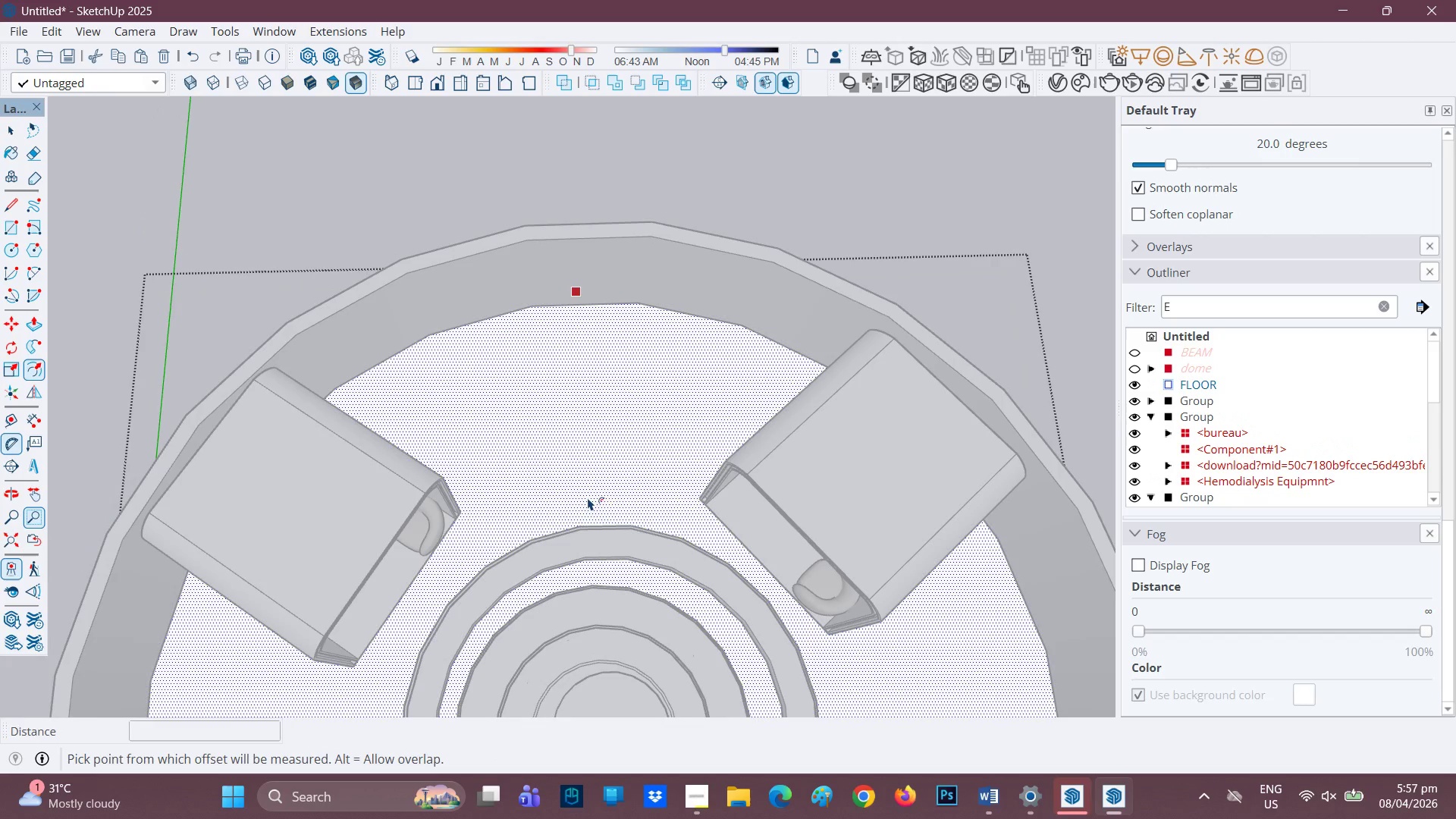 
key(Space)
 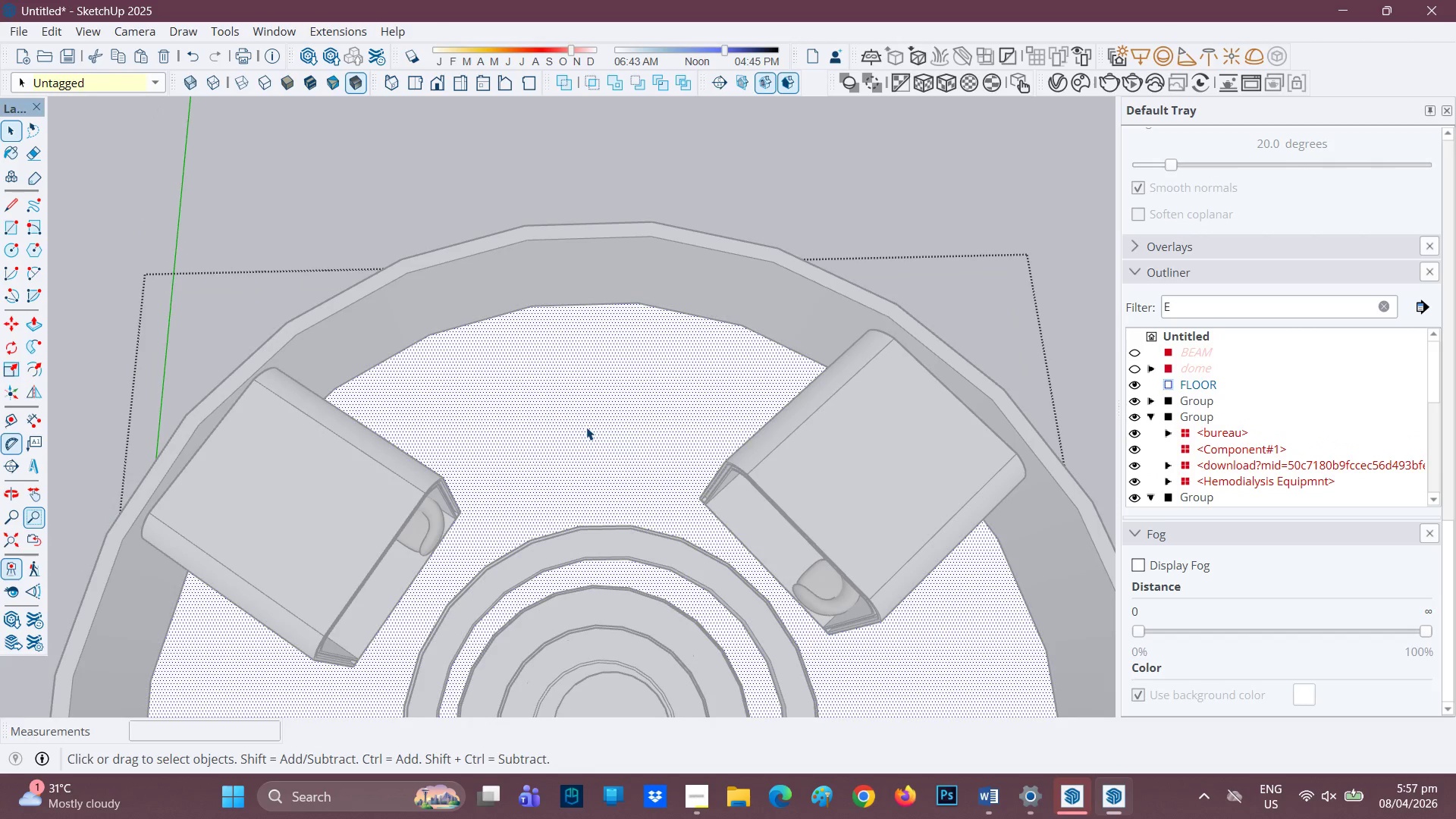 
double_click([586, 428])
 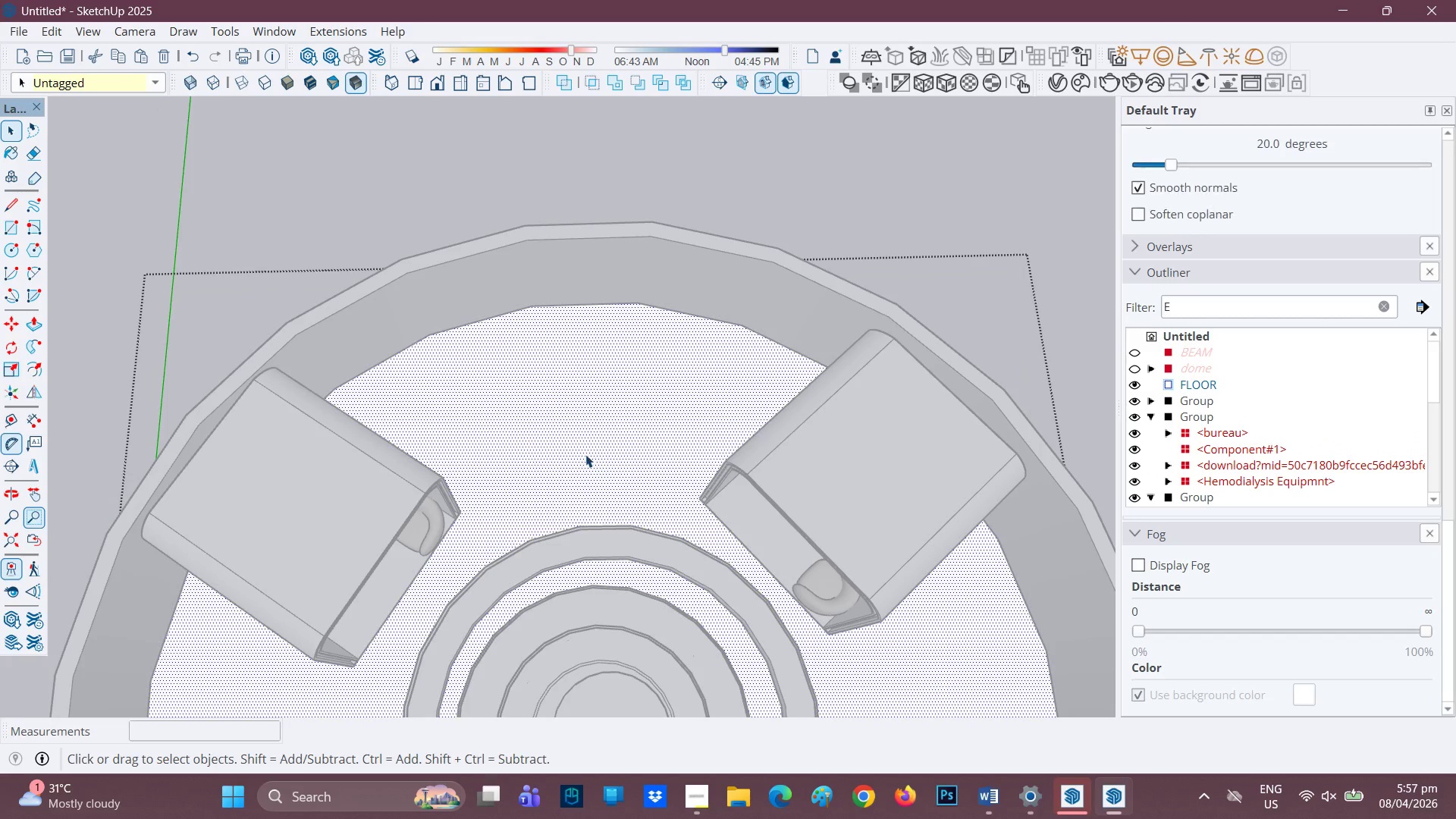 
left_click([587, 450])
 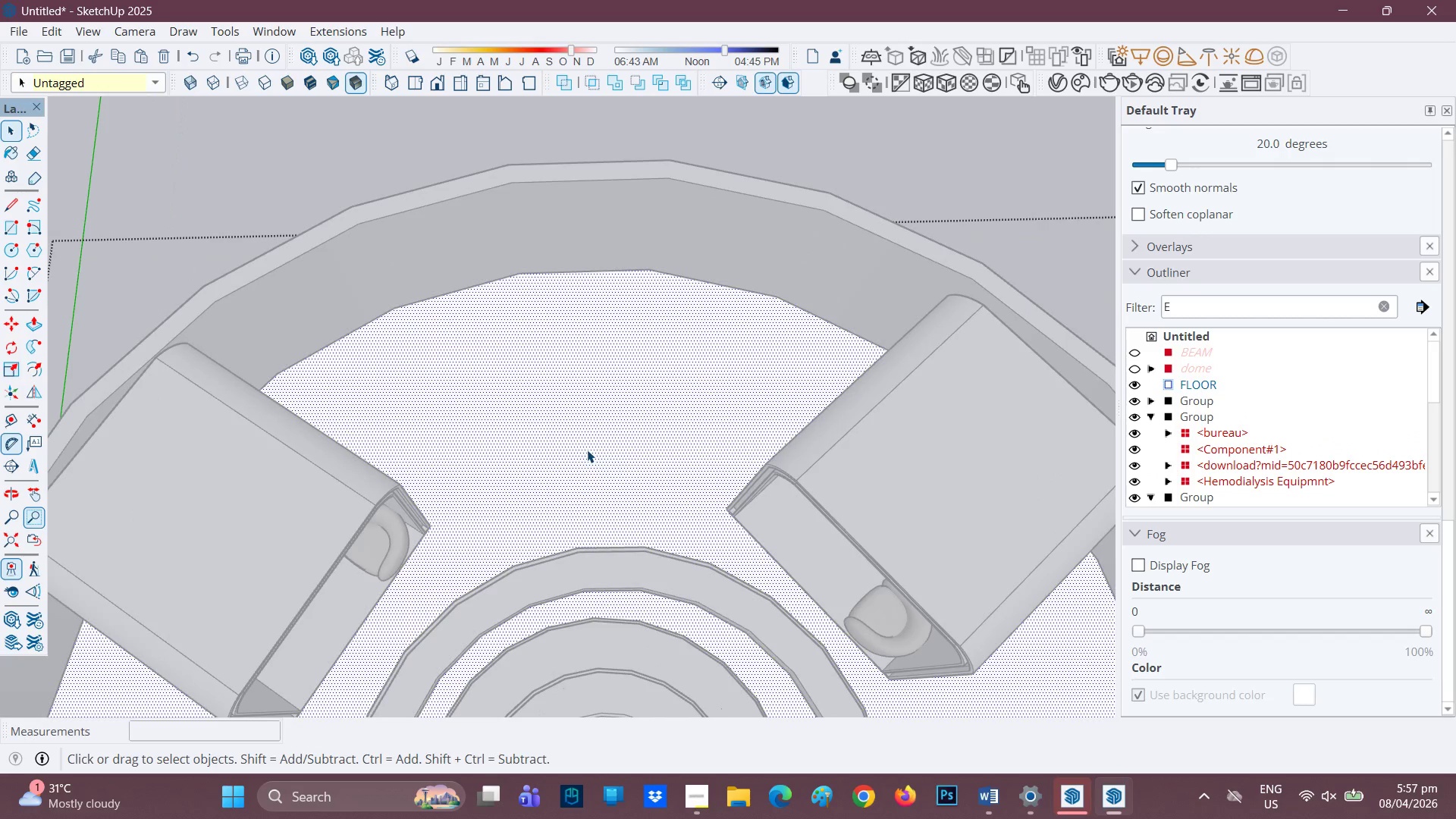 
scroll: coordinate [587, 453], scroll_direction: up, amount: 2.0
 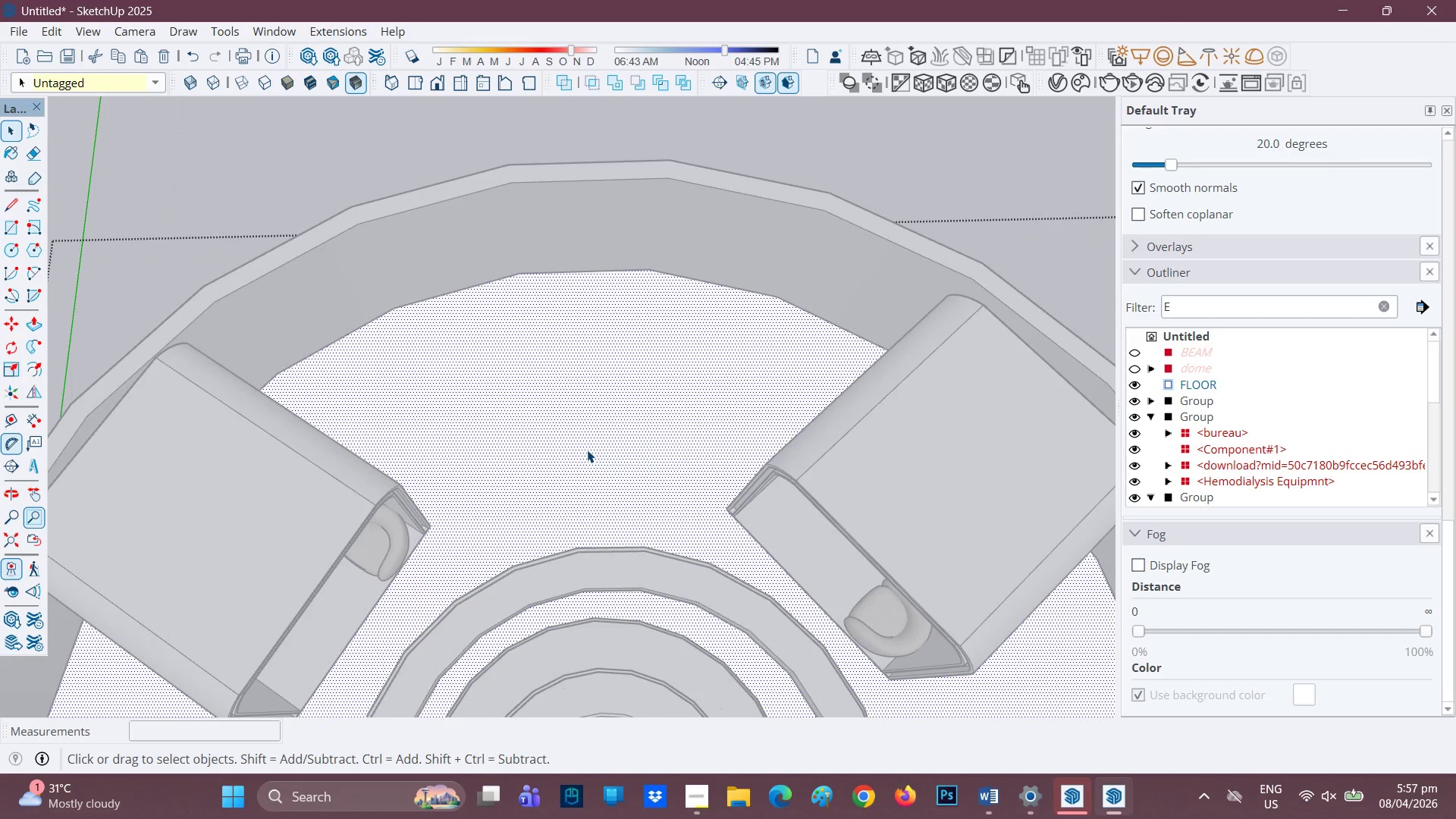 
double_click([587, 450])
 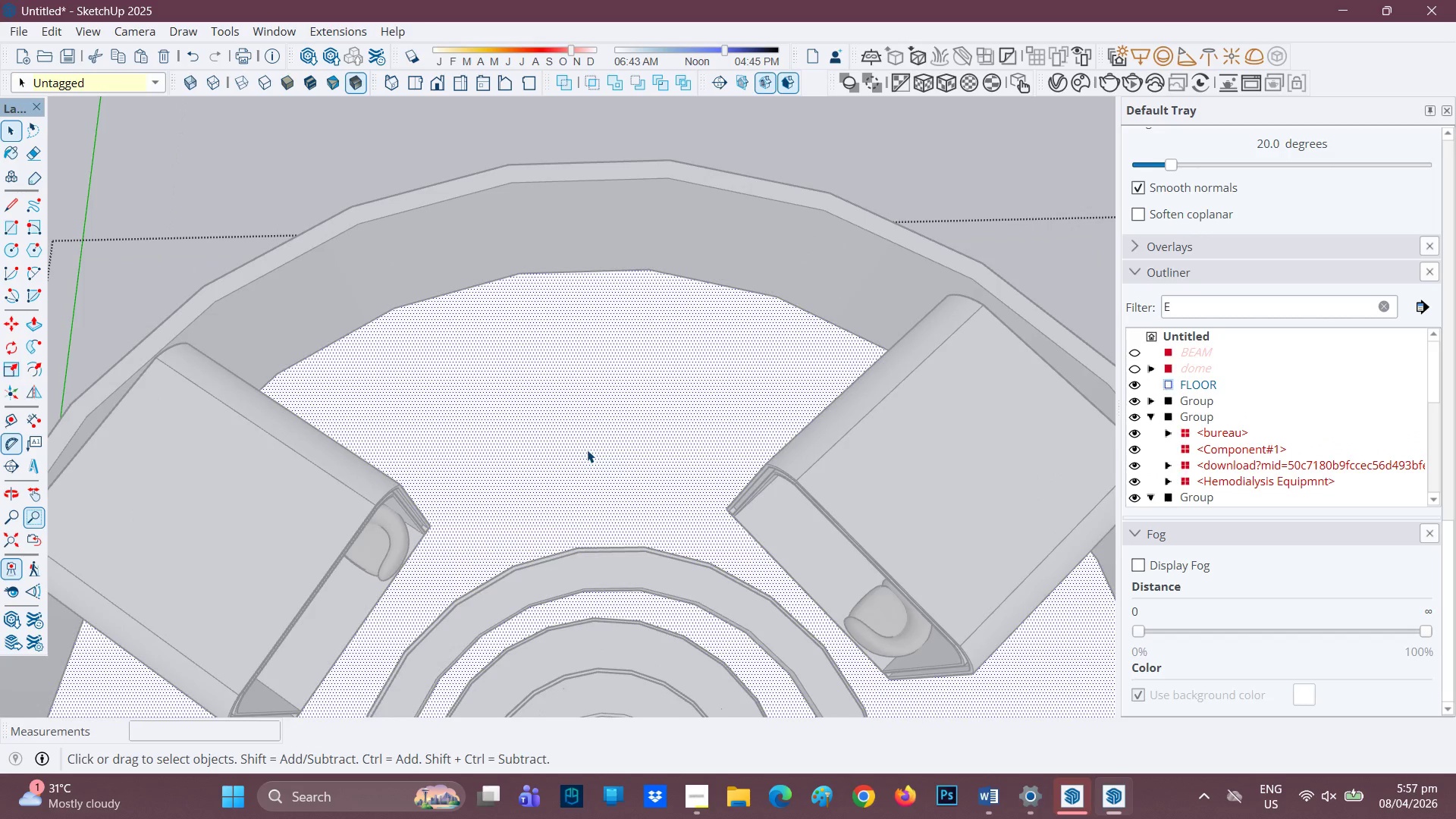 
triple_click([587, 450])
 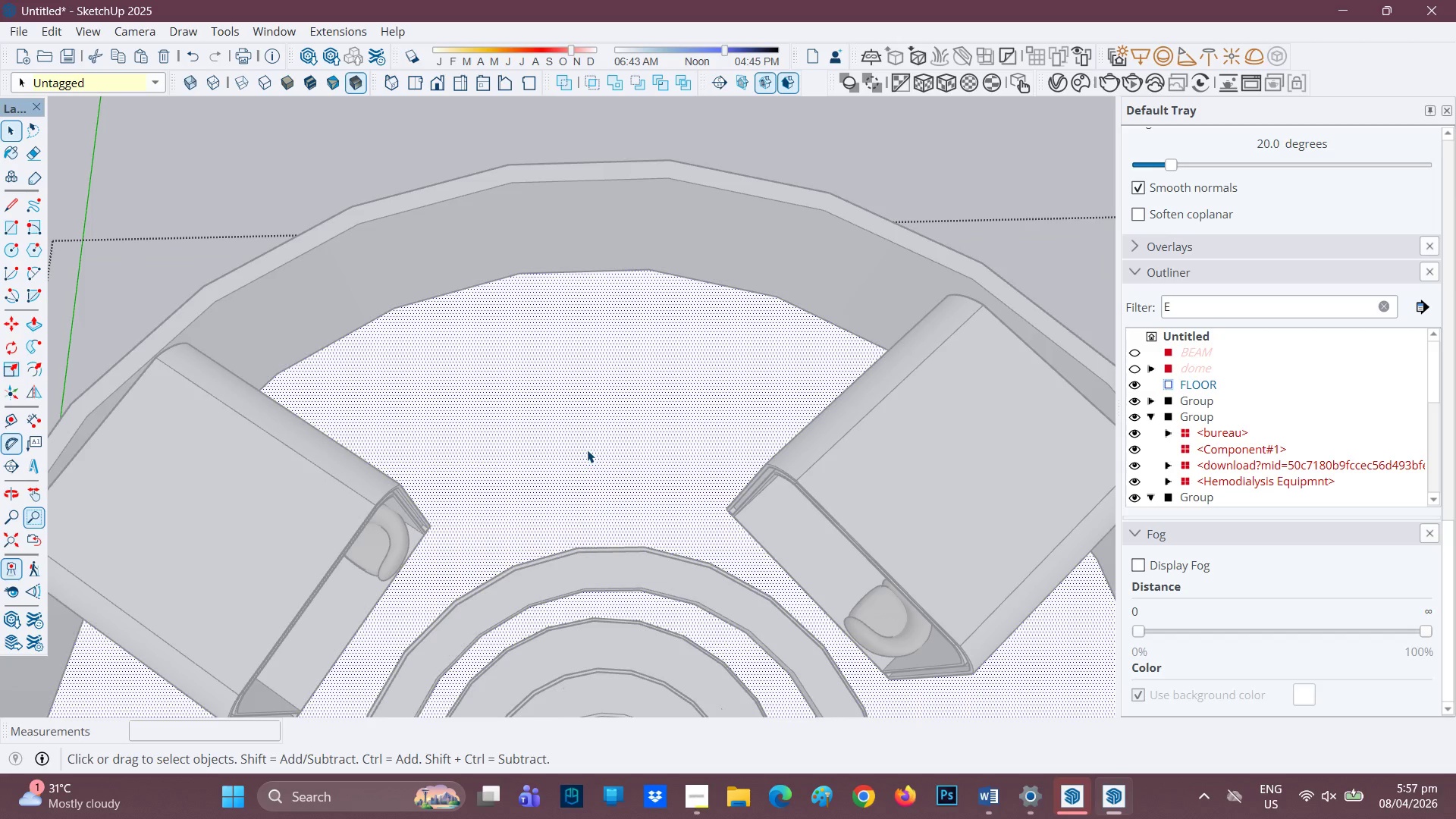 
double_click([592, 446])
 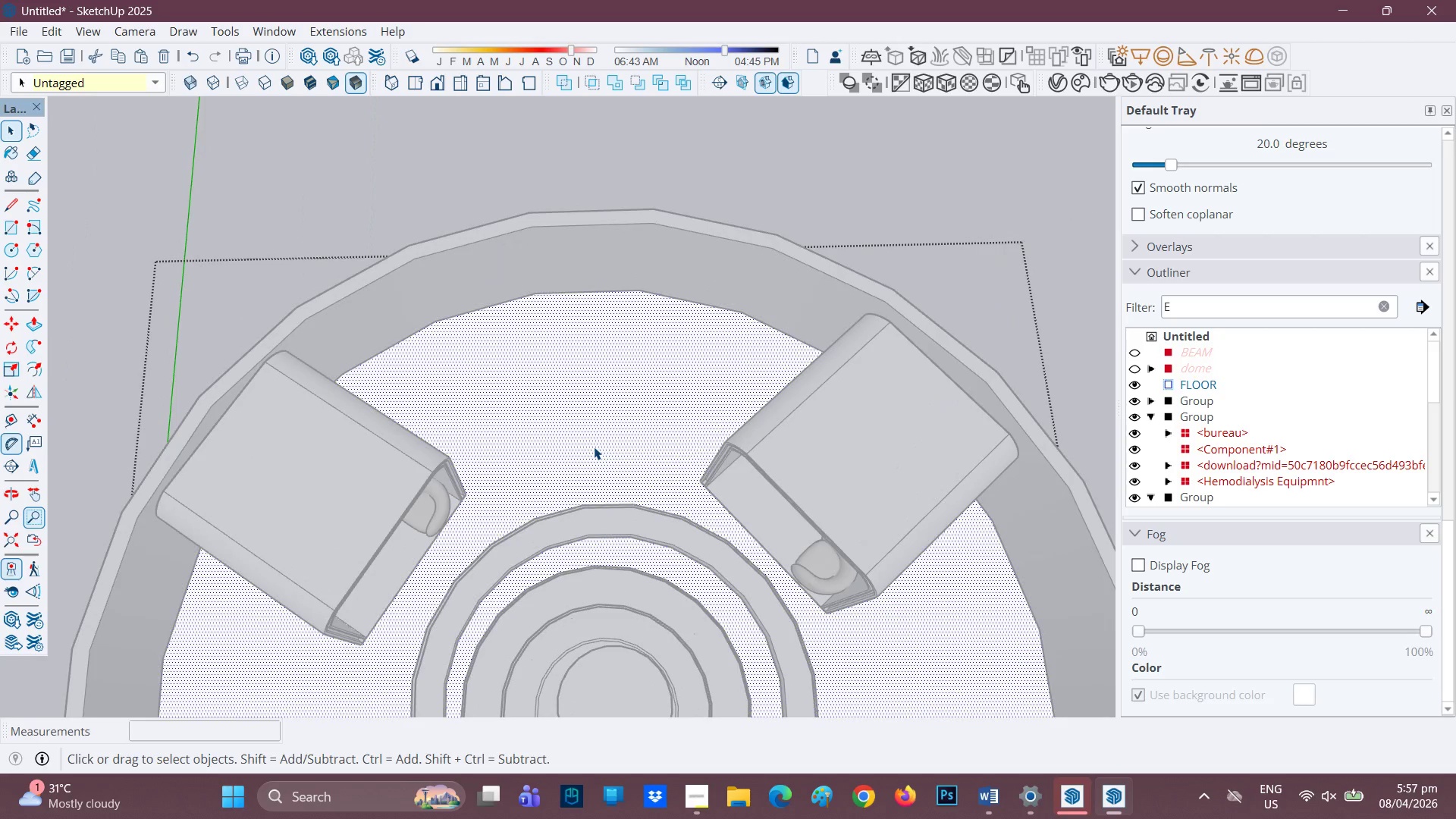 
scroll: coordinate [590, 457], scroll_direction: down, amount: 4.0
 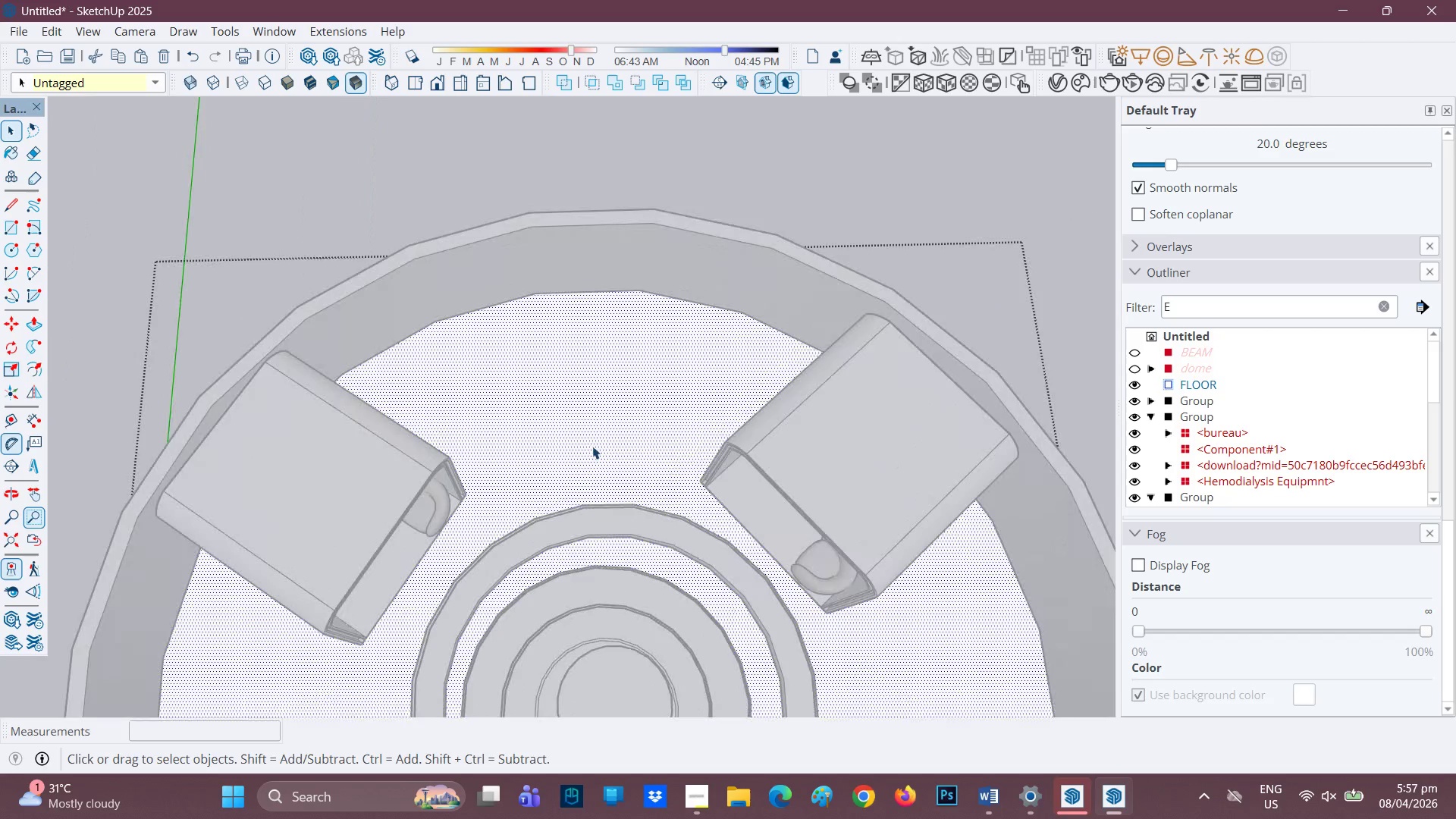 
triple_click([594, 447])
 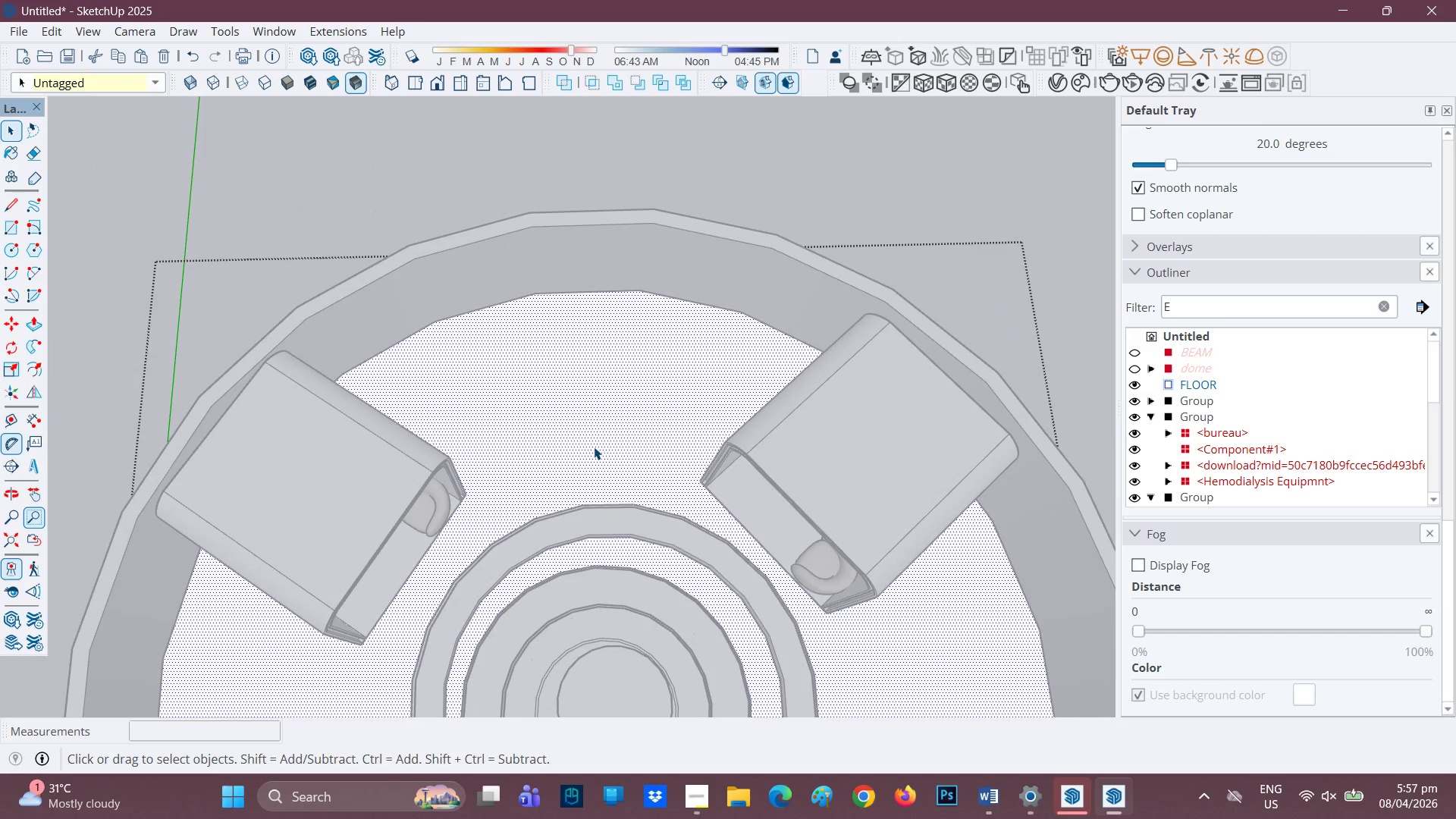 
key(F)
 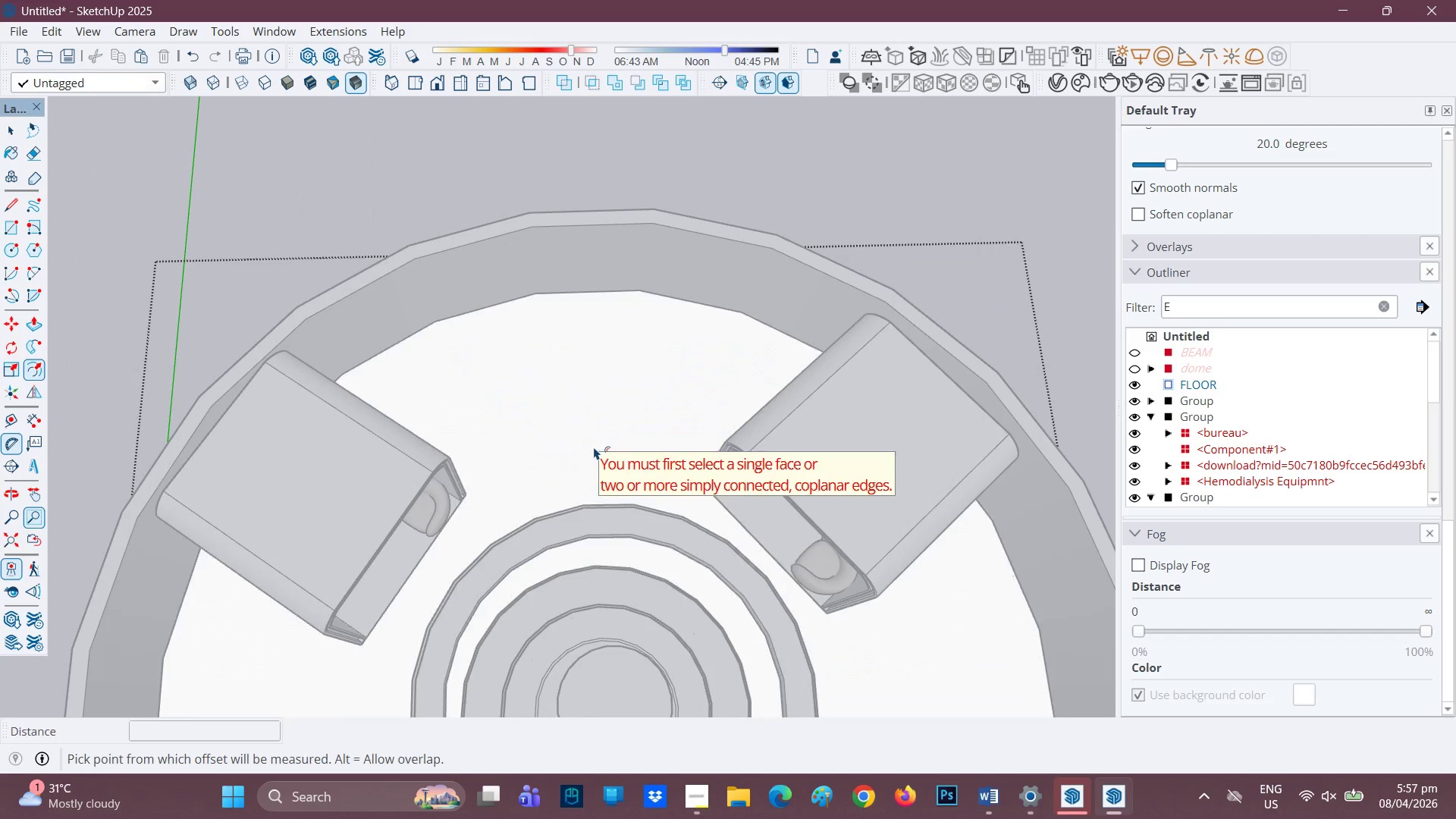 
left_click([594, 447])
 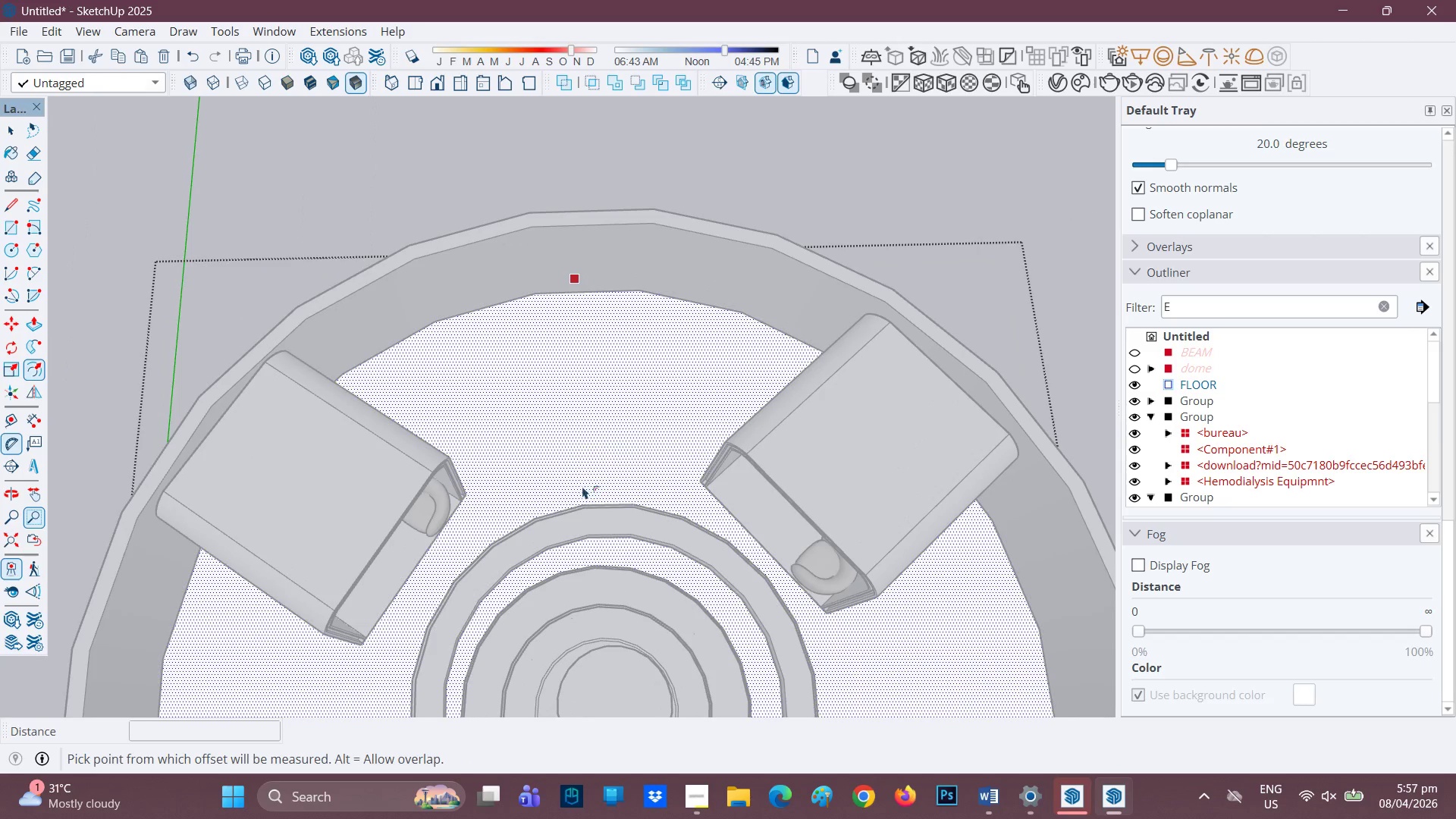 
key(Space)
 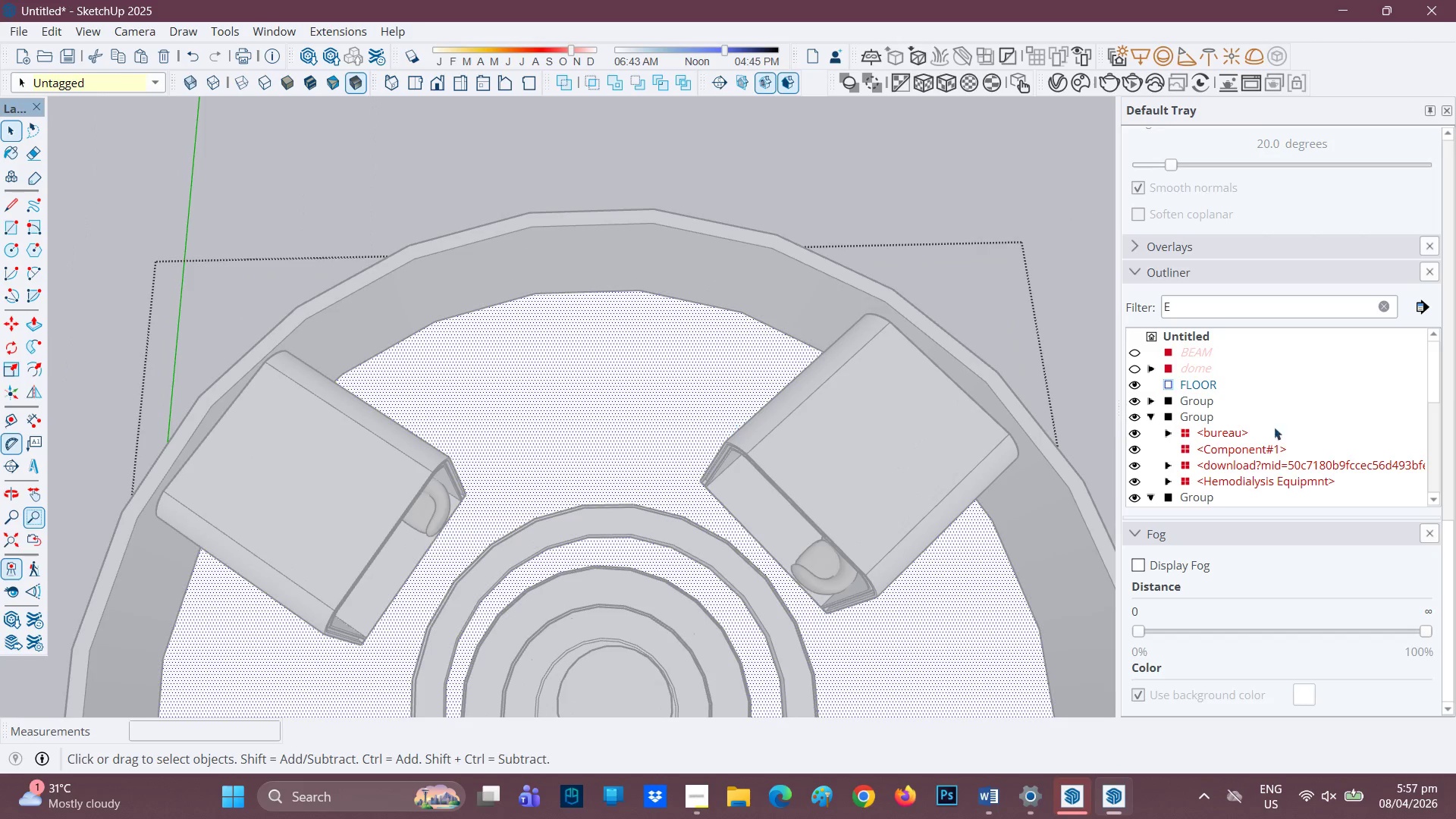 
scroll: coordinate [1166, 422], scroll_direction: none, amount: 0.0
 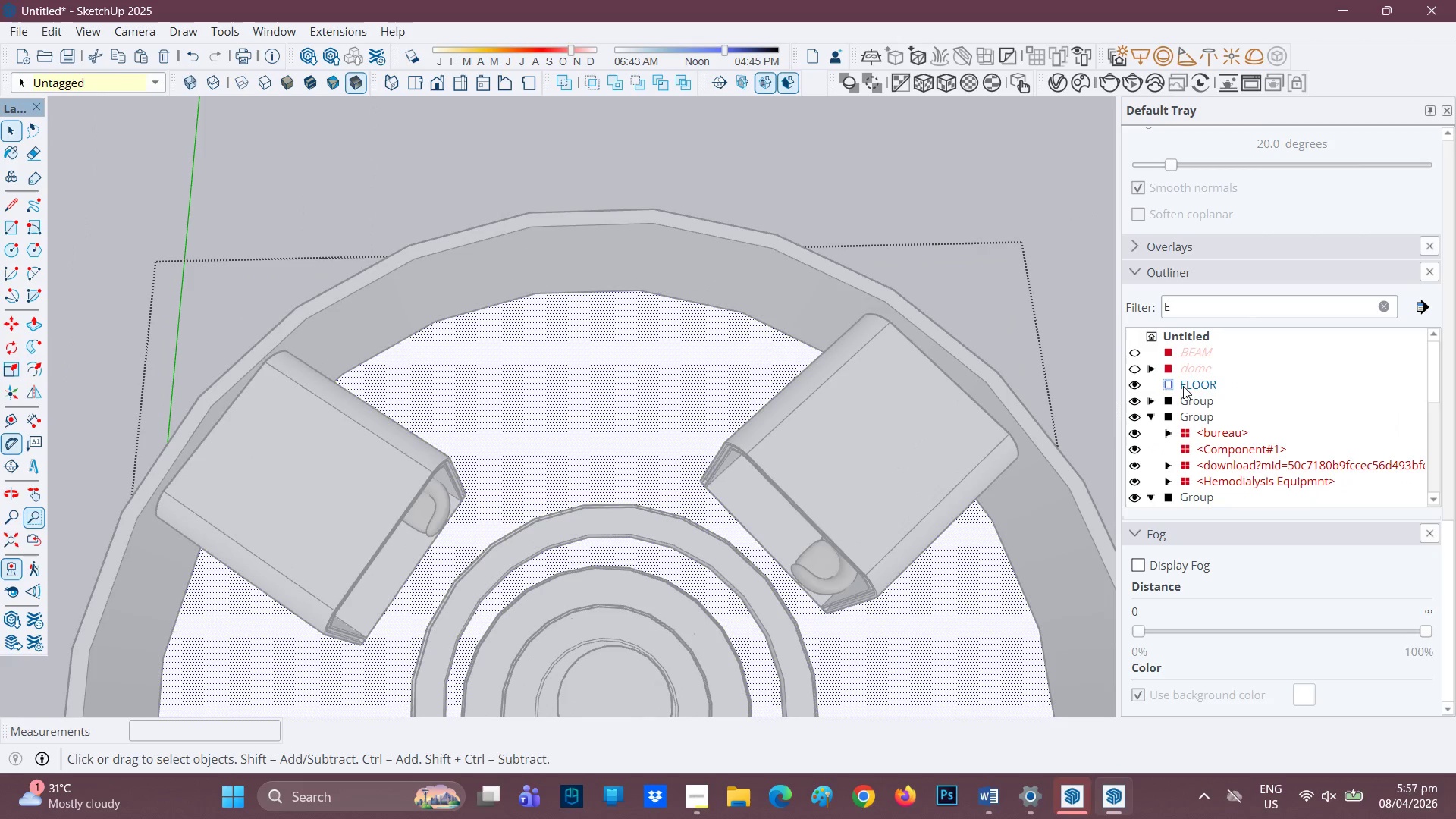 
left_click([1183, 386])
 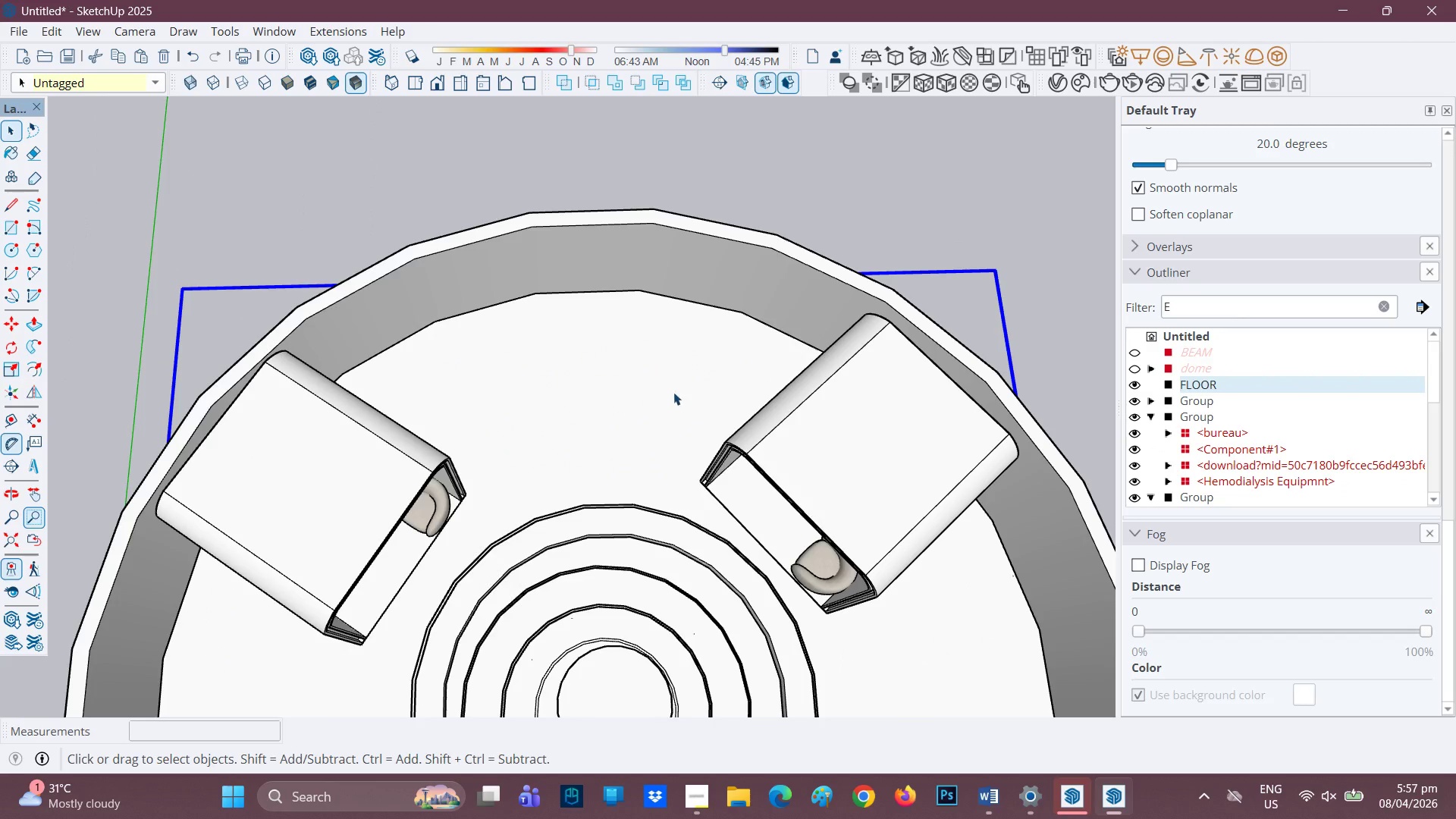 
double_click([651, 405])
 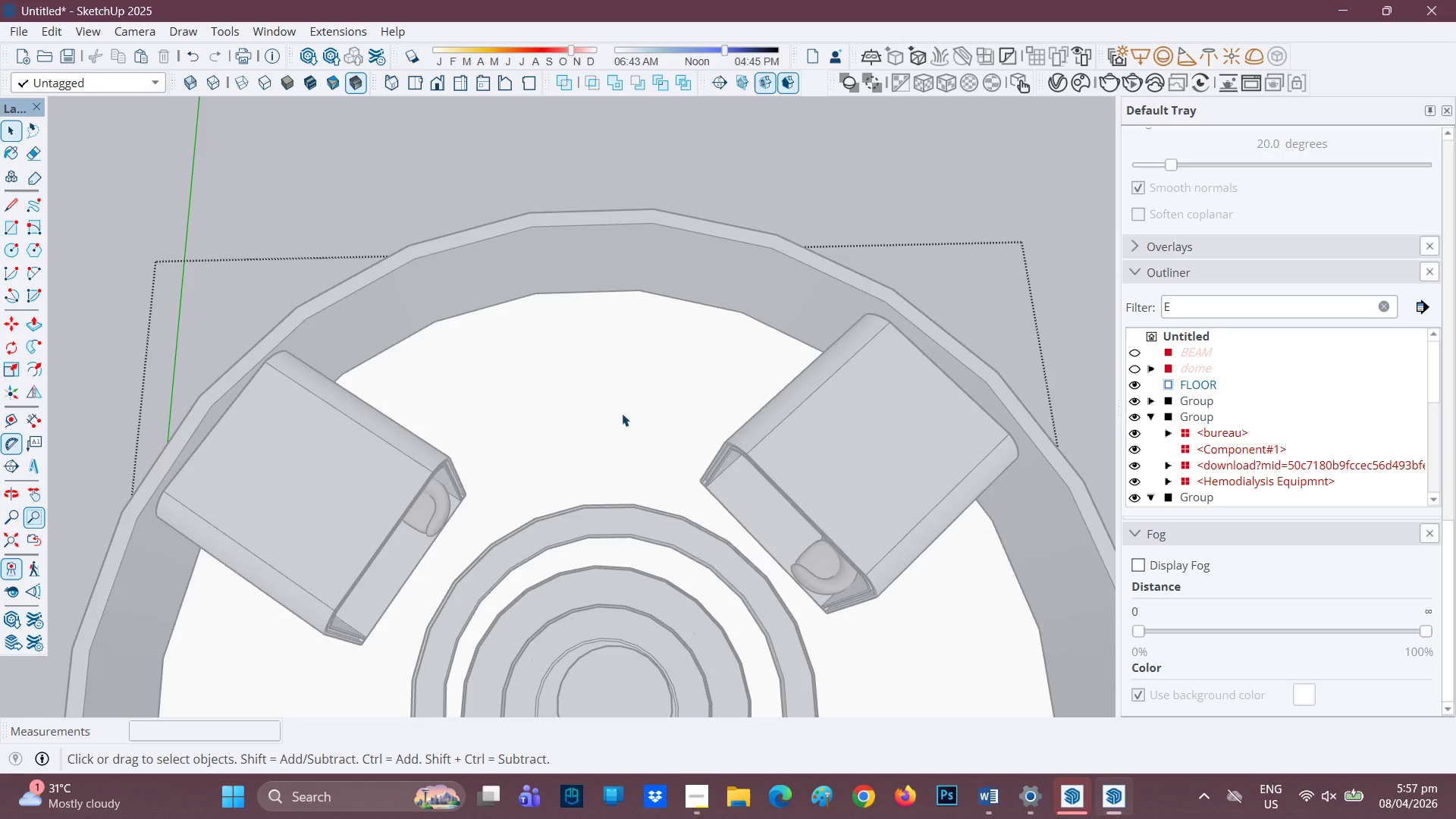 
key(F)
 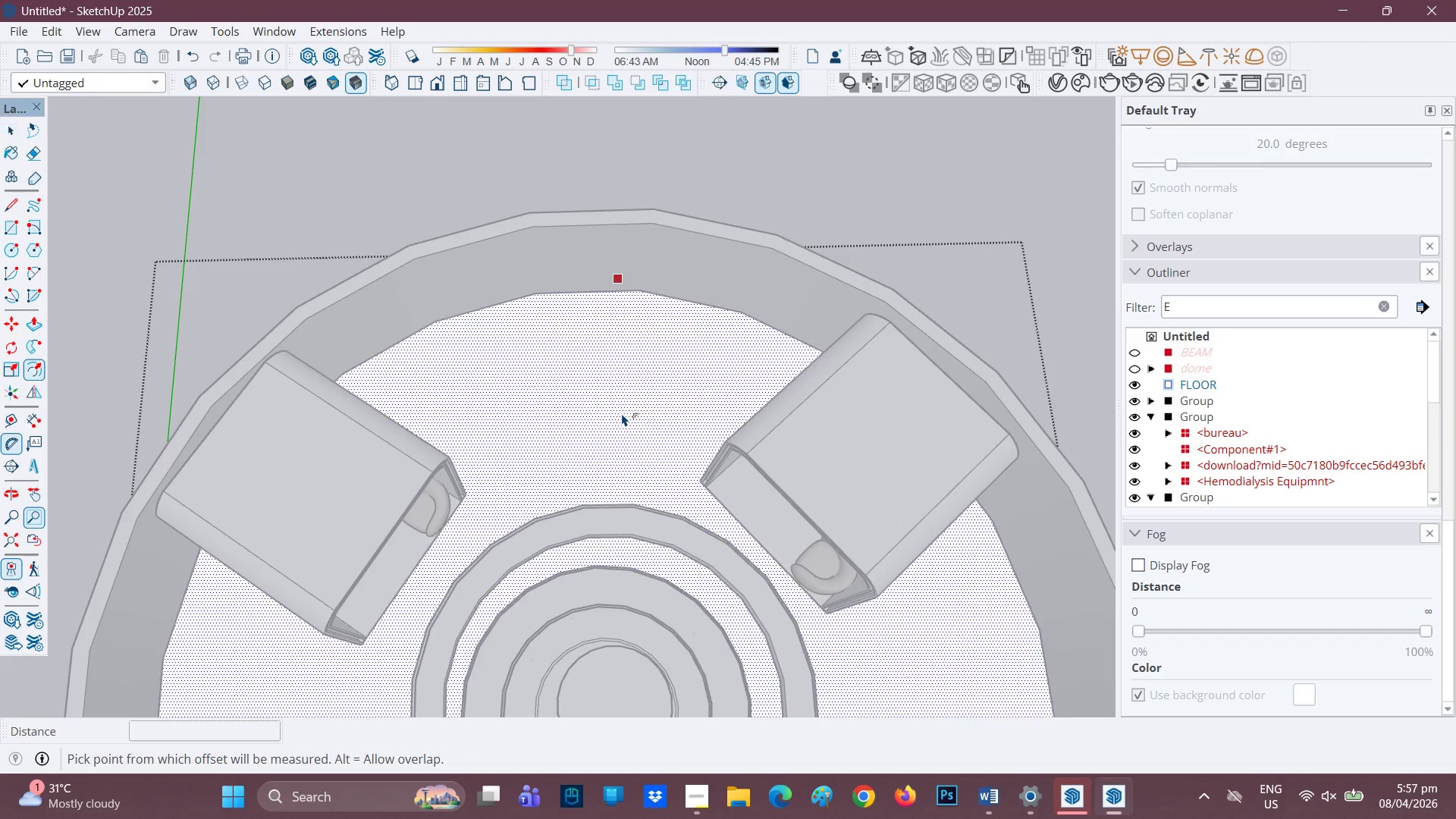 
left_click([622, 413])
 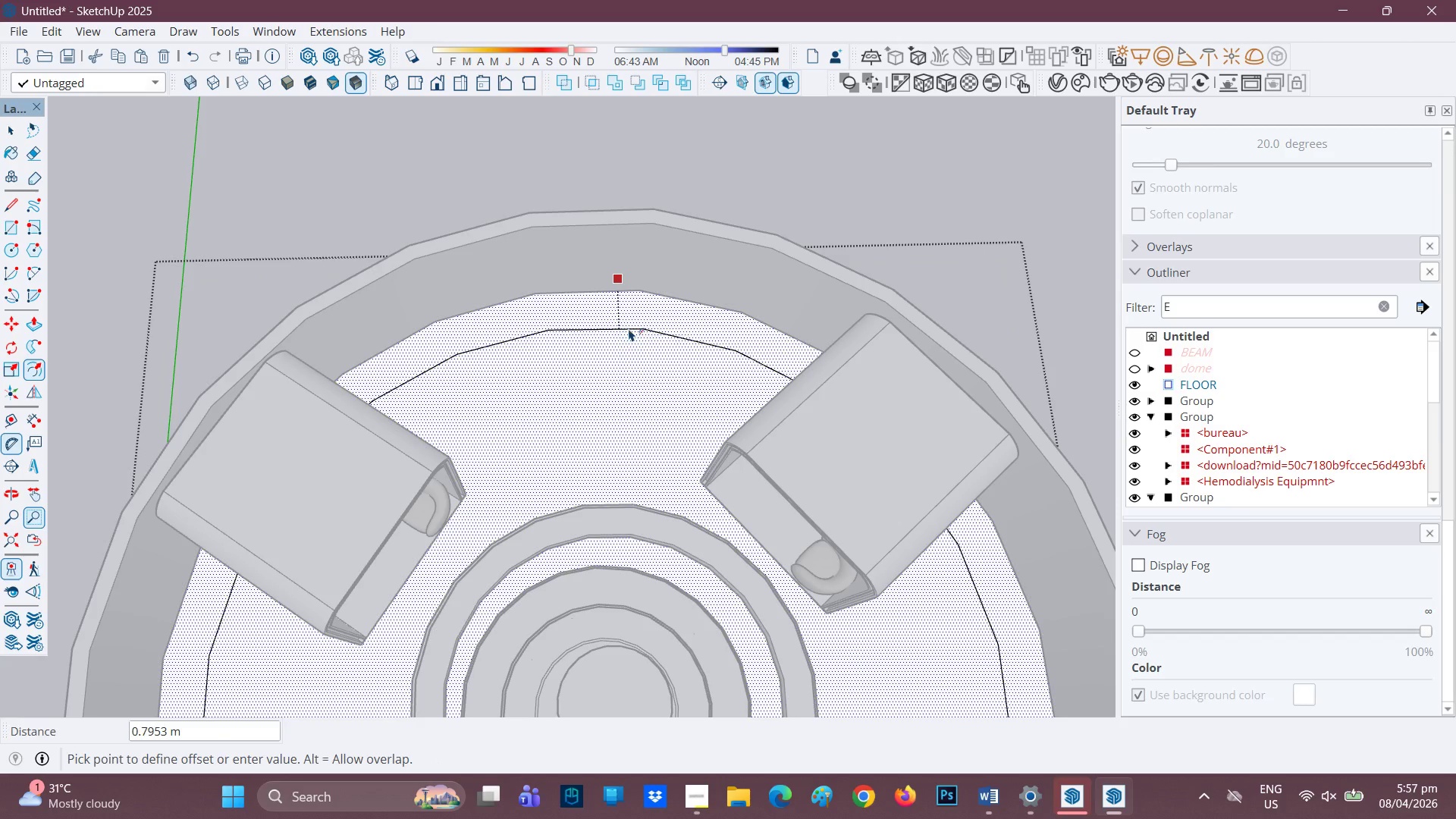 
left_click([629, 328])
 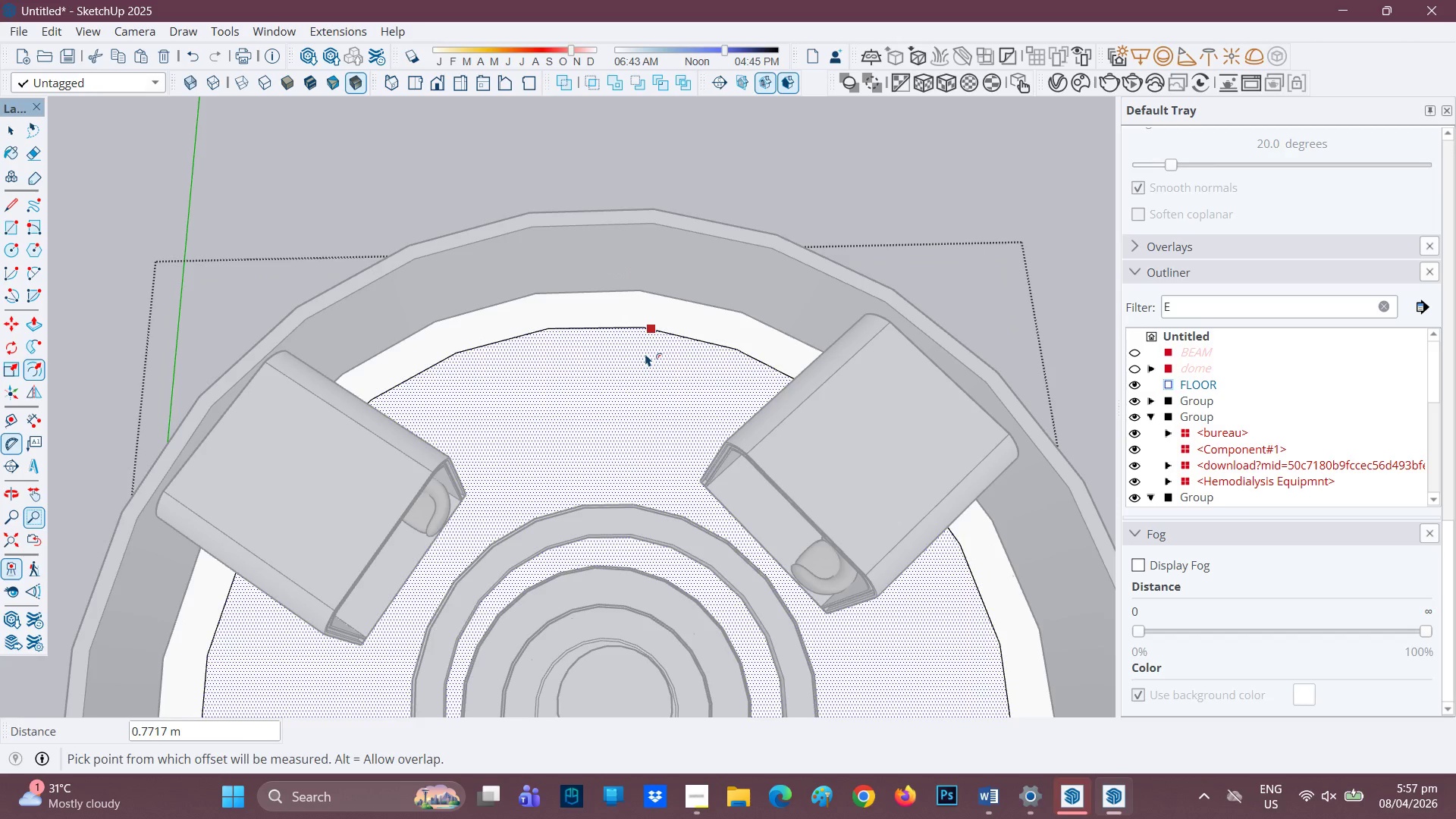 
left_click([645, 353])
 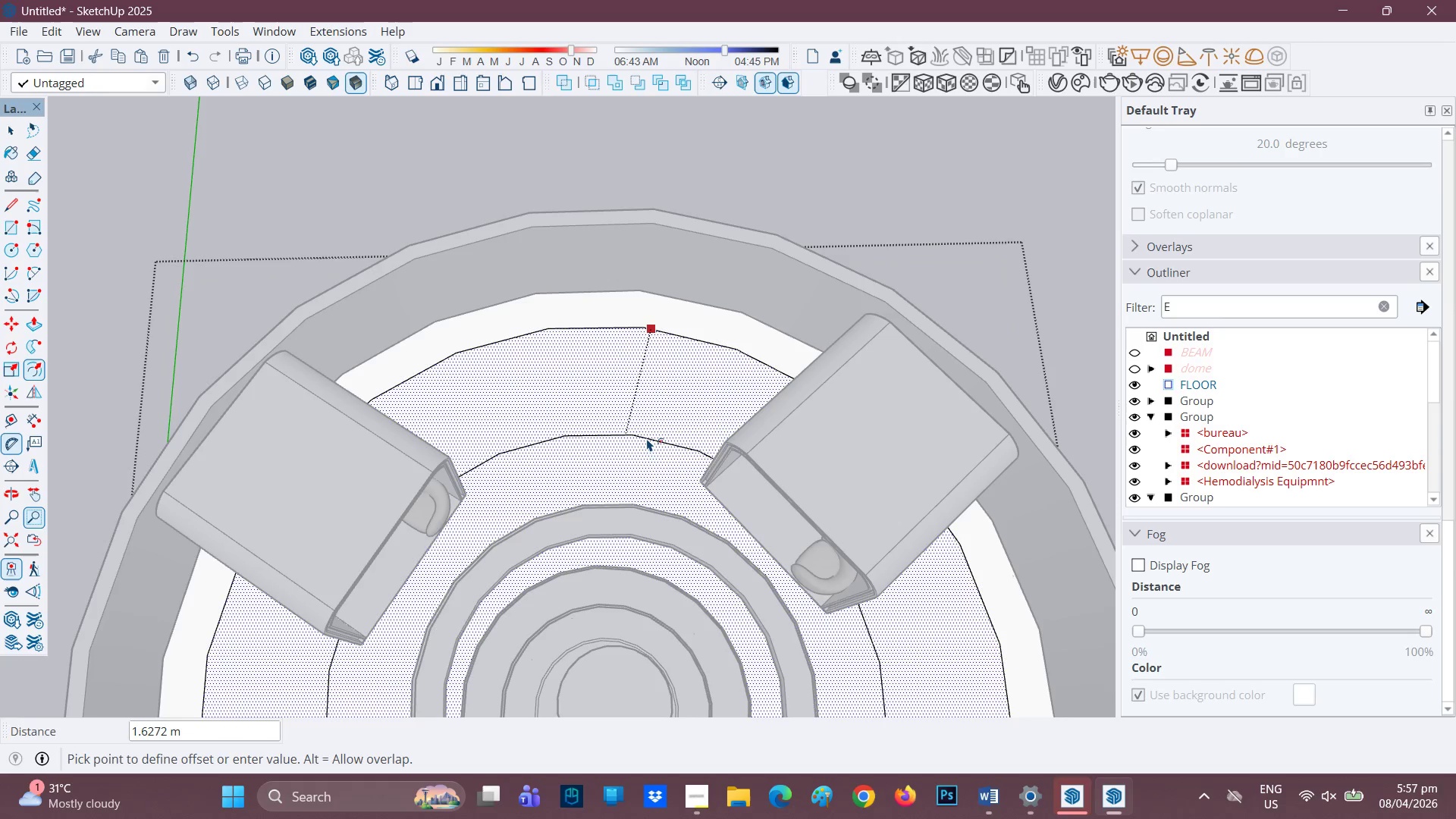 
left_click([647, 438])
 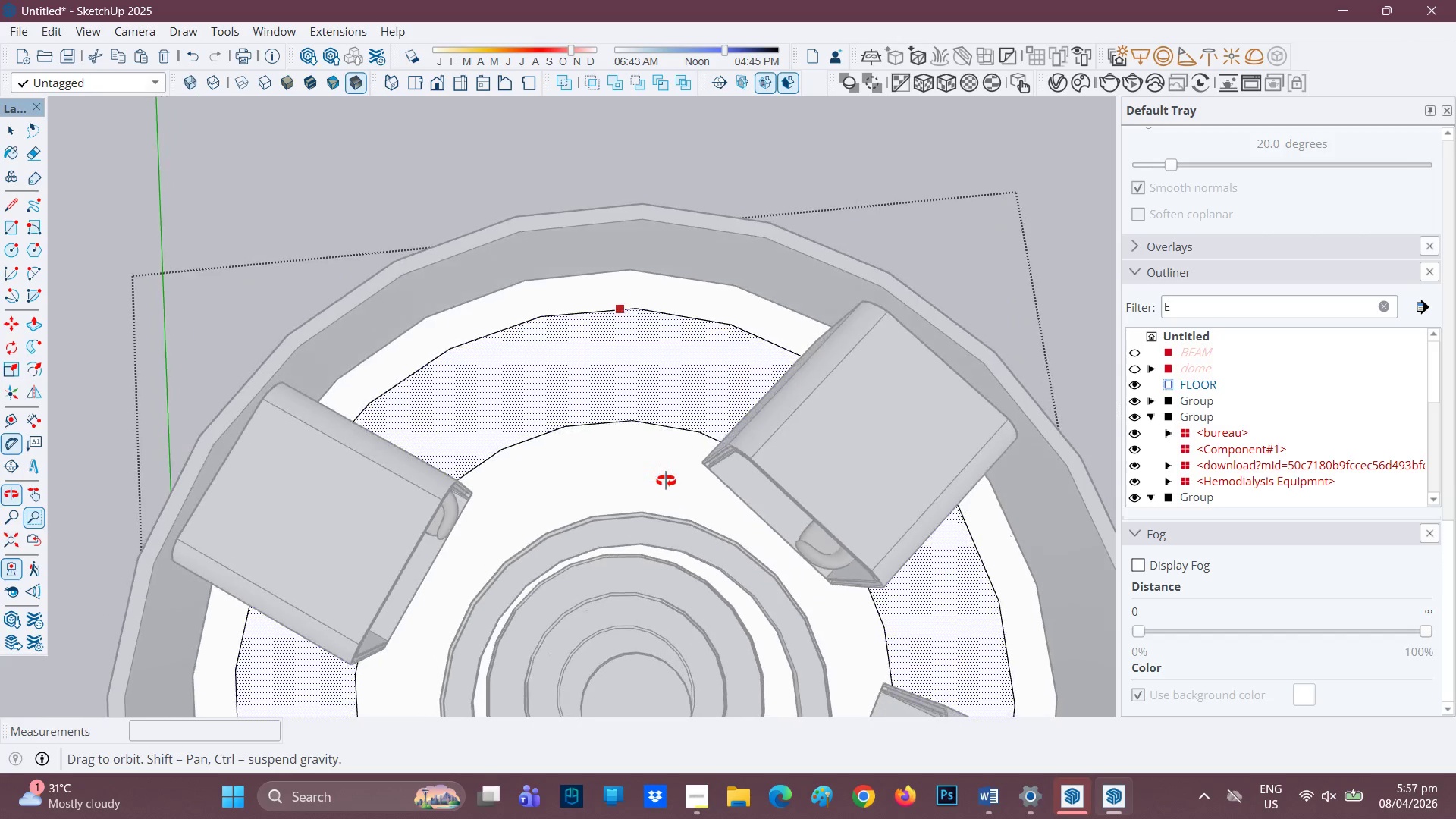 
key(L)
 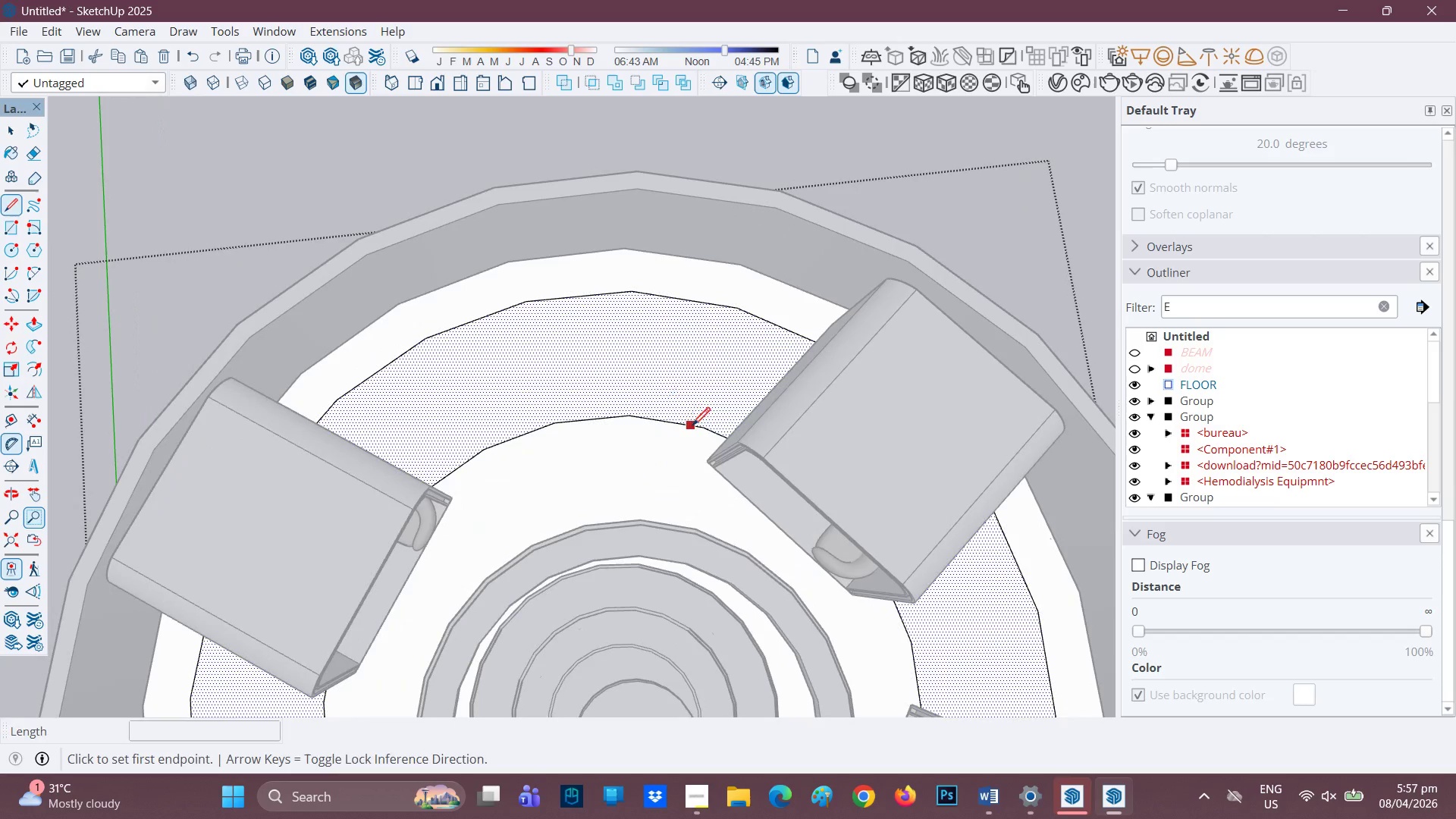 
scroll: coordinate [664, 450], scroll_direction: up, amount: 1.0
 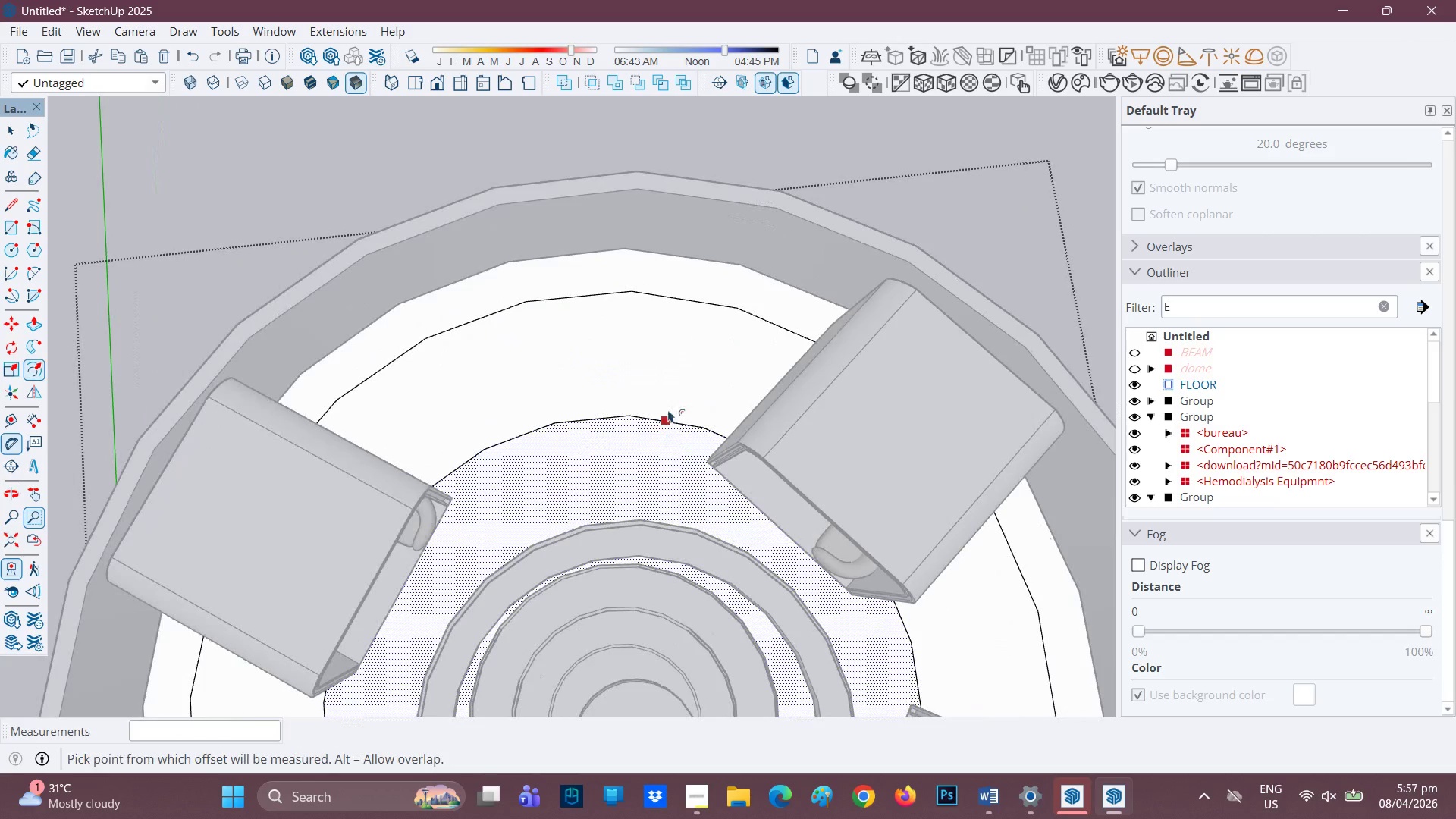 
mouse_move([717, 412])
 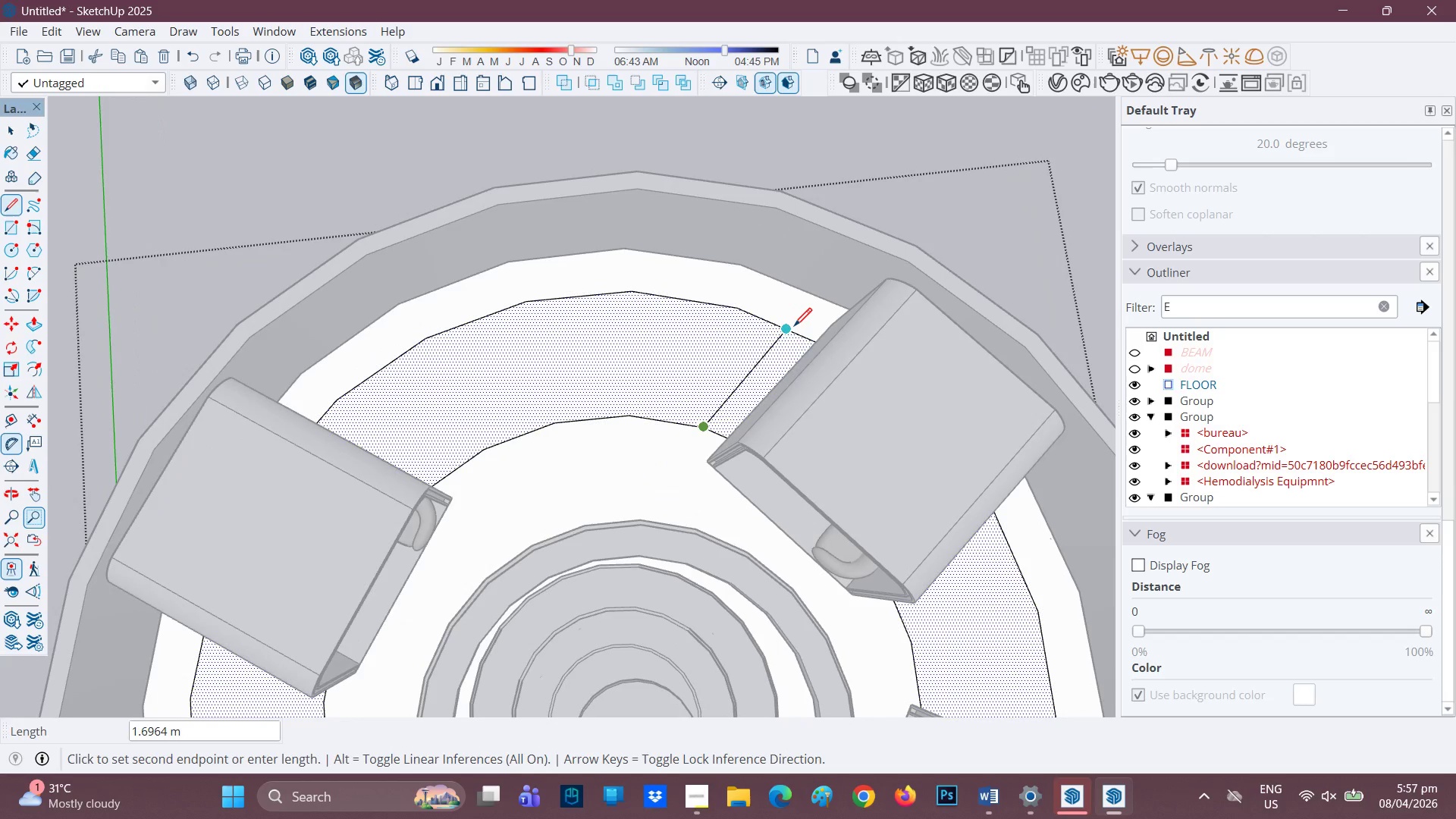 
left_click([794, 328])
 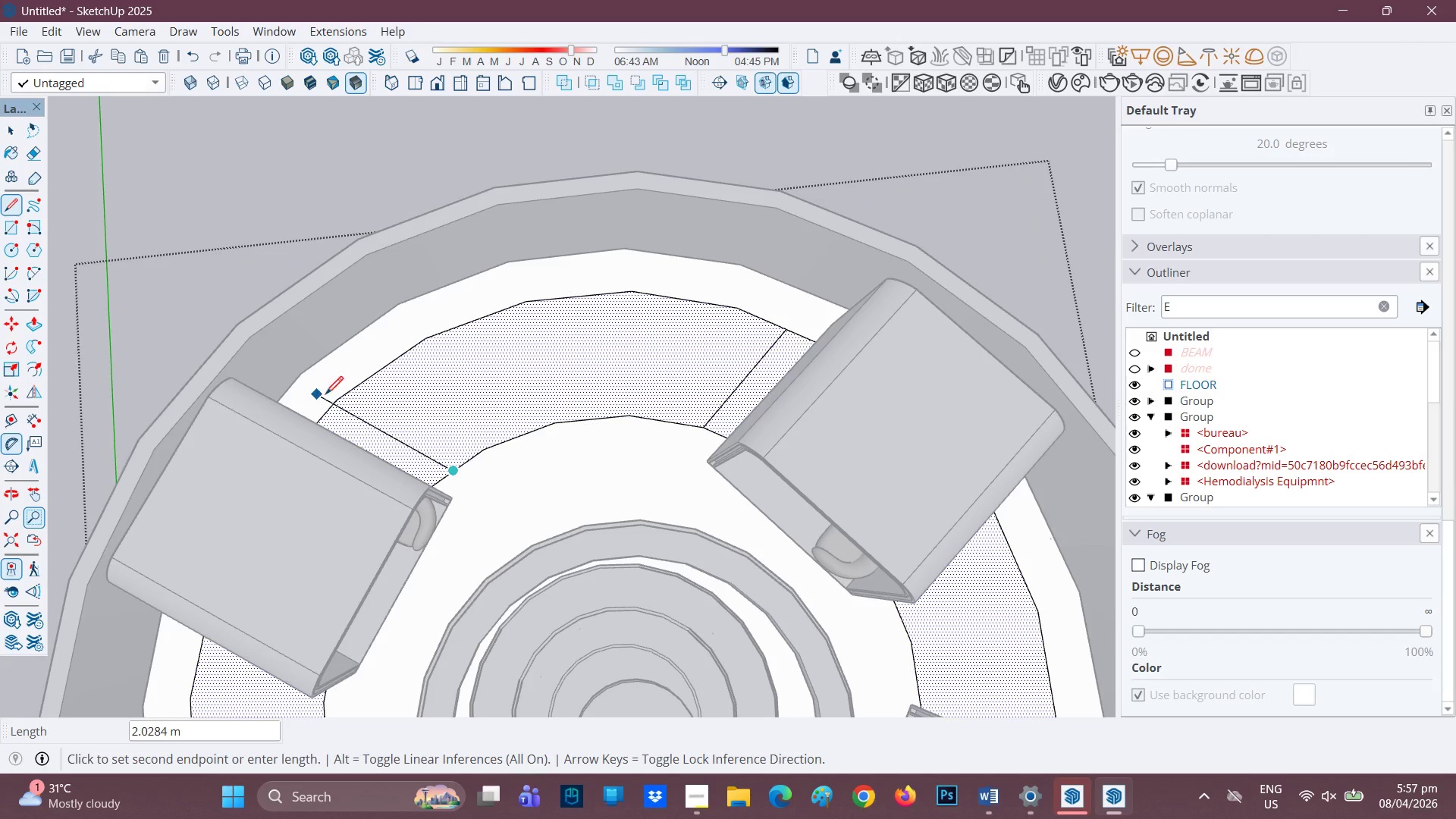 
wait(9.66)
 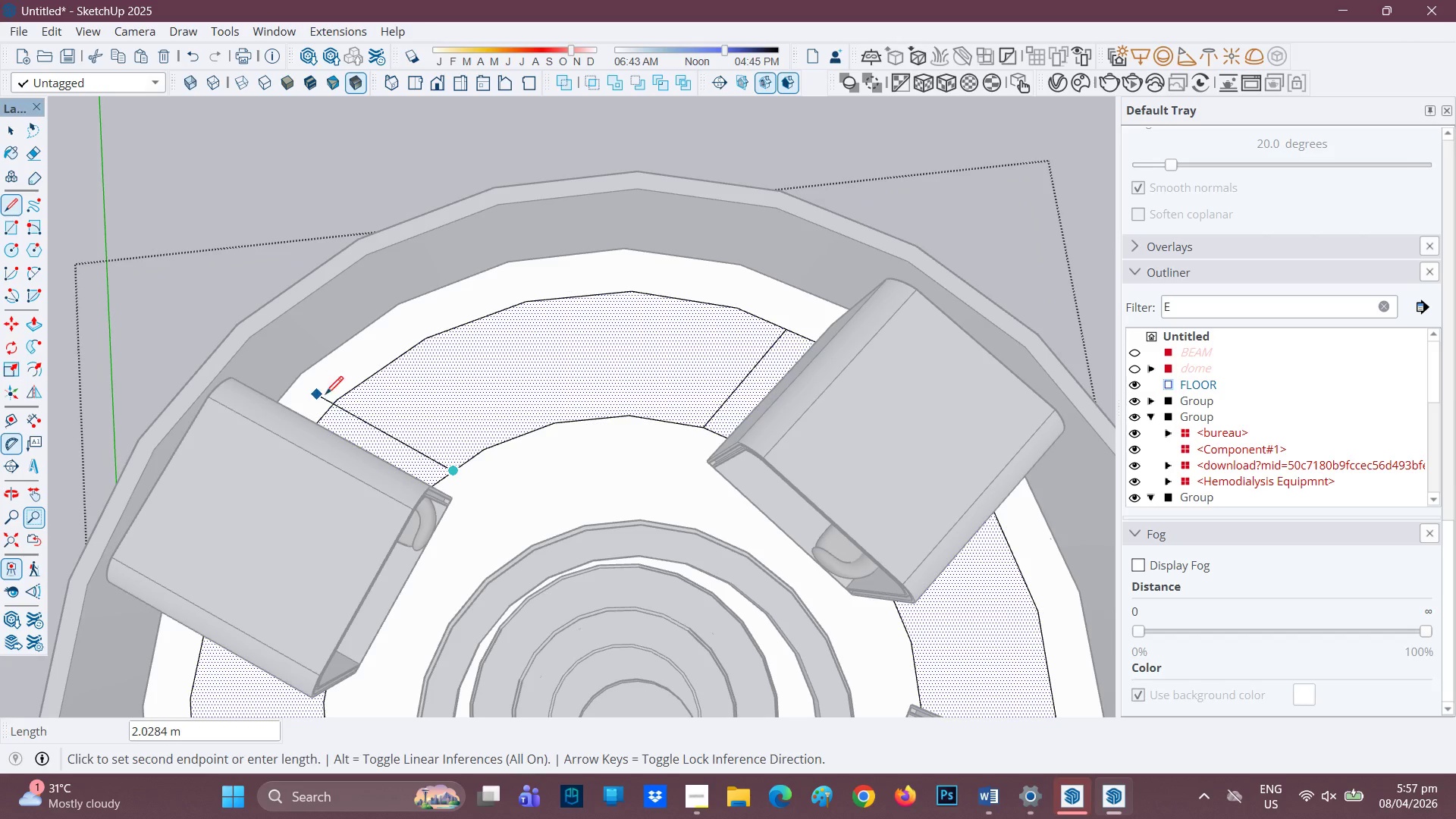 
left_click([339, 400])
 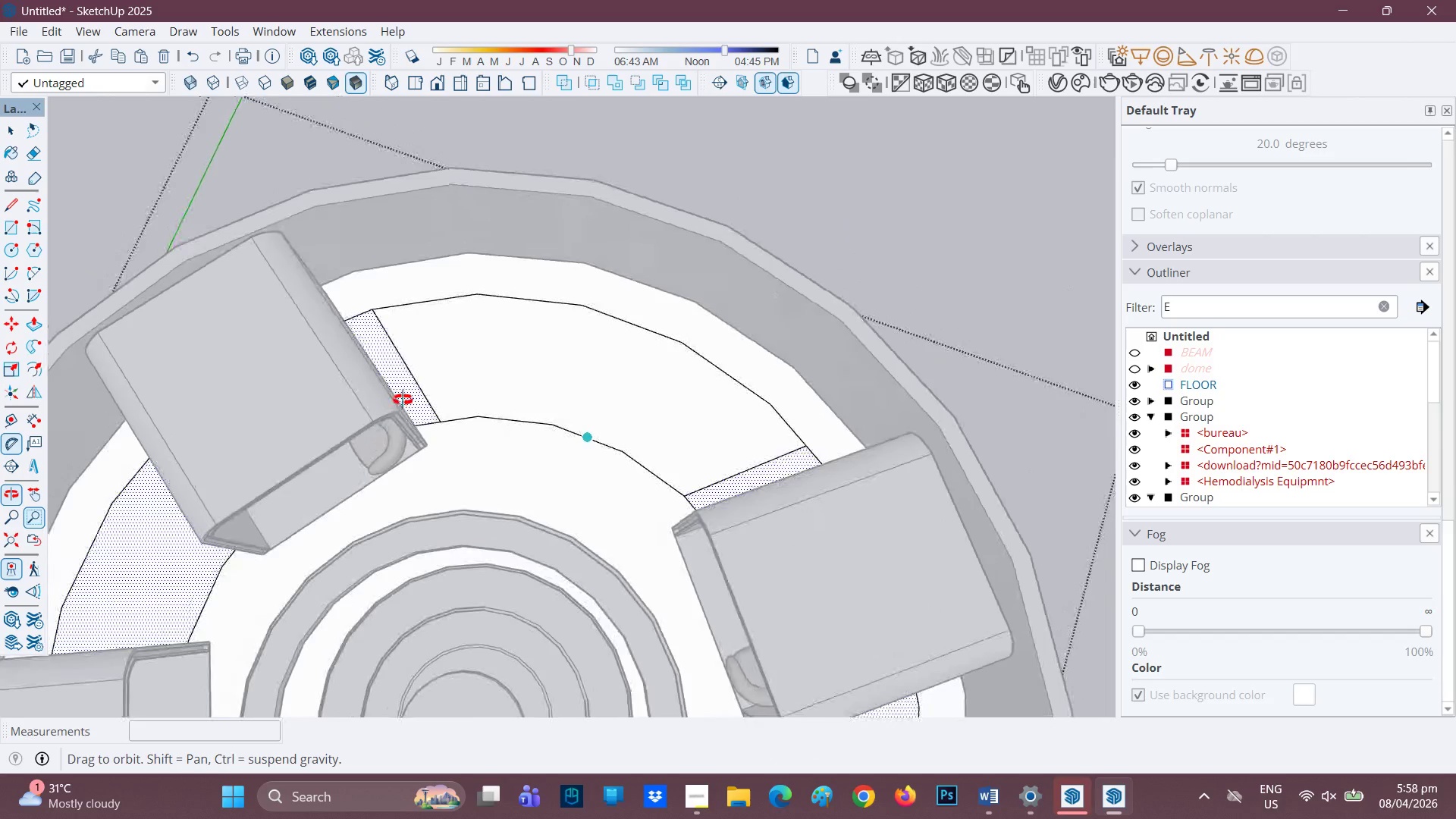 
scroll: coordinate [421, 387], scroll_direction: up, amount: 2.0
 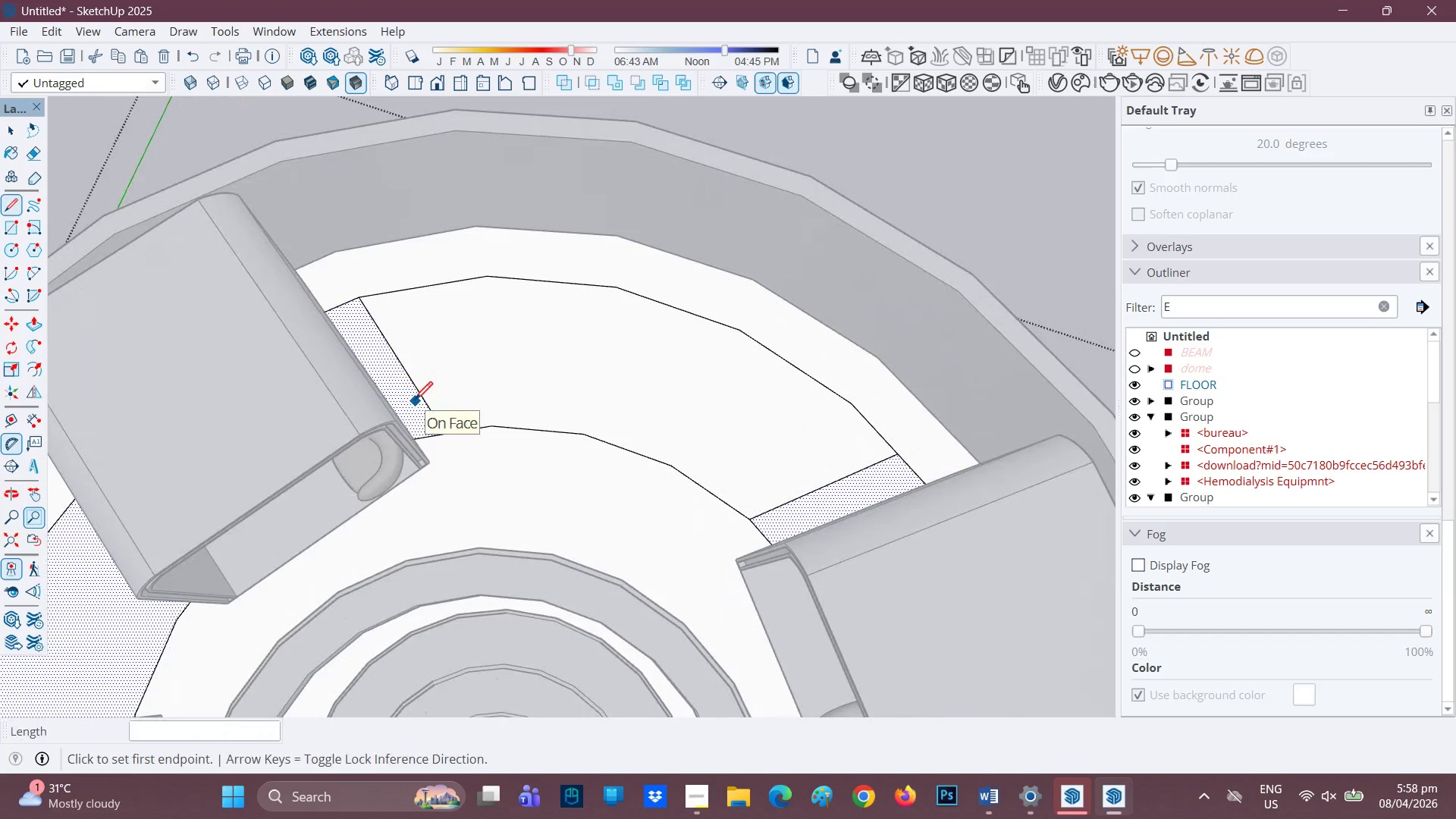 
key(E)
 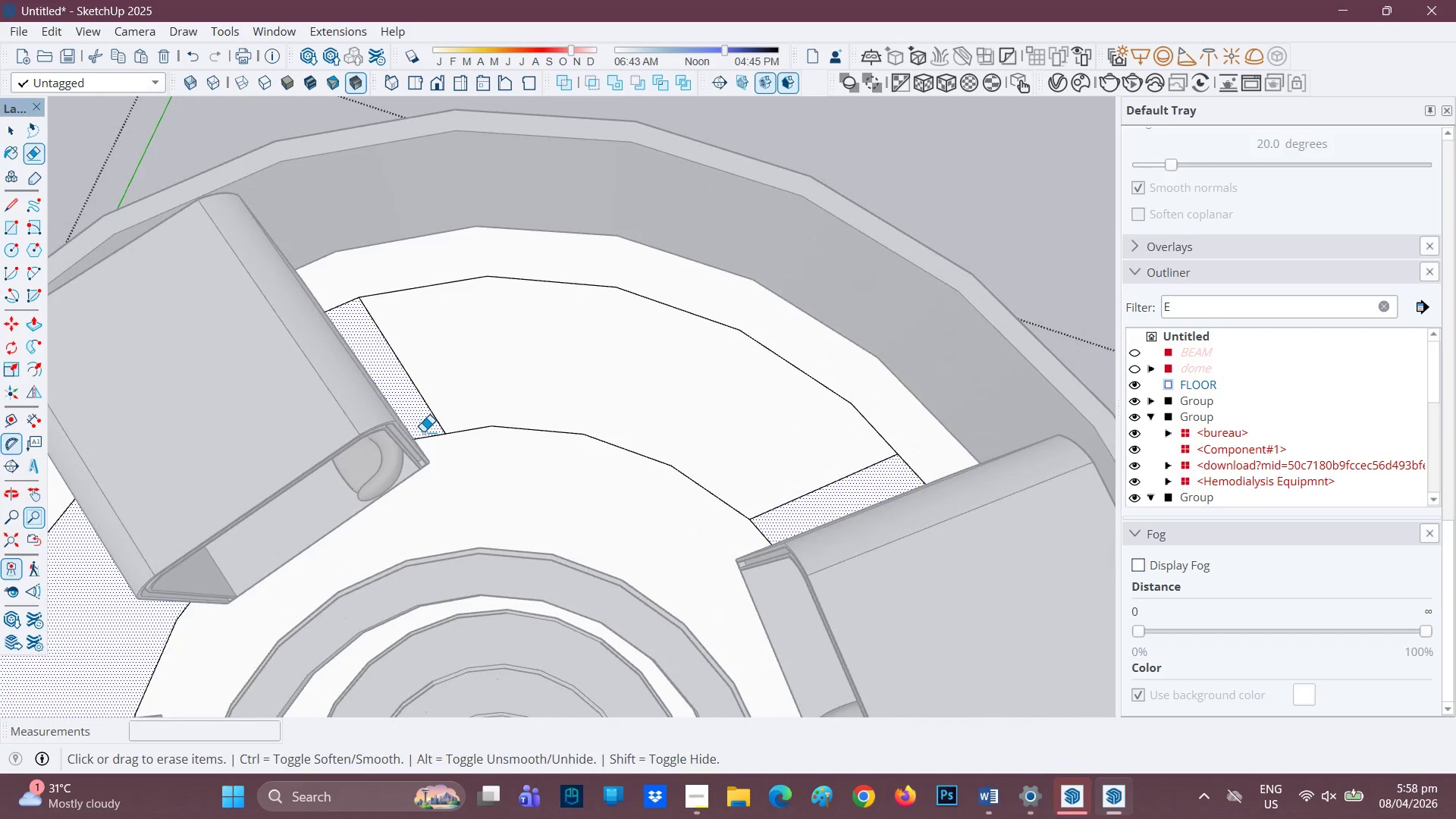 
scroll: coordinate [507, 504], scroll_direction: down, amount: 5.0
 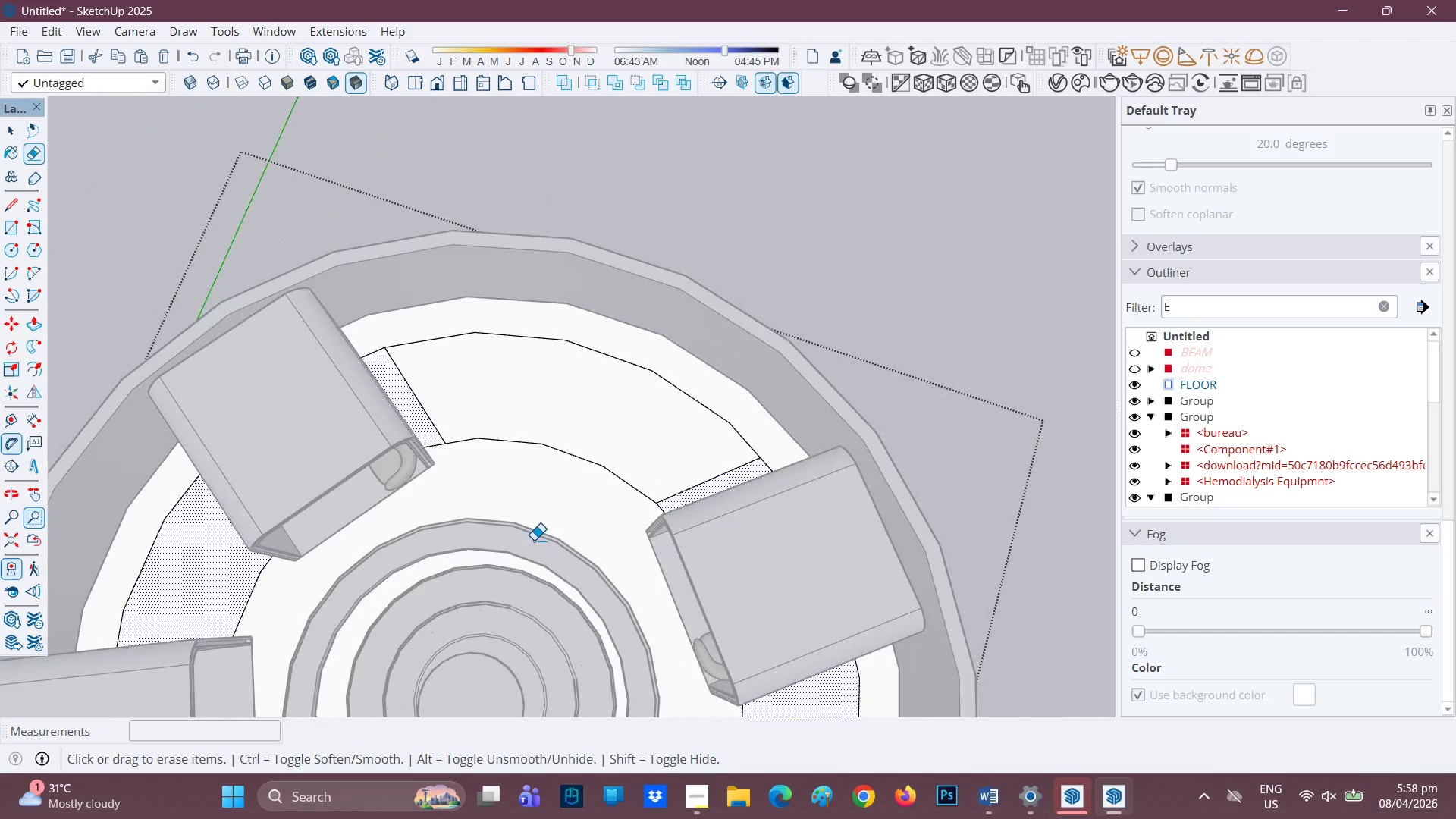 
key(H)
 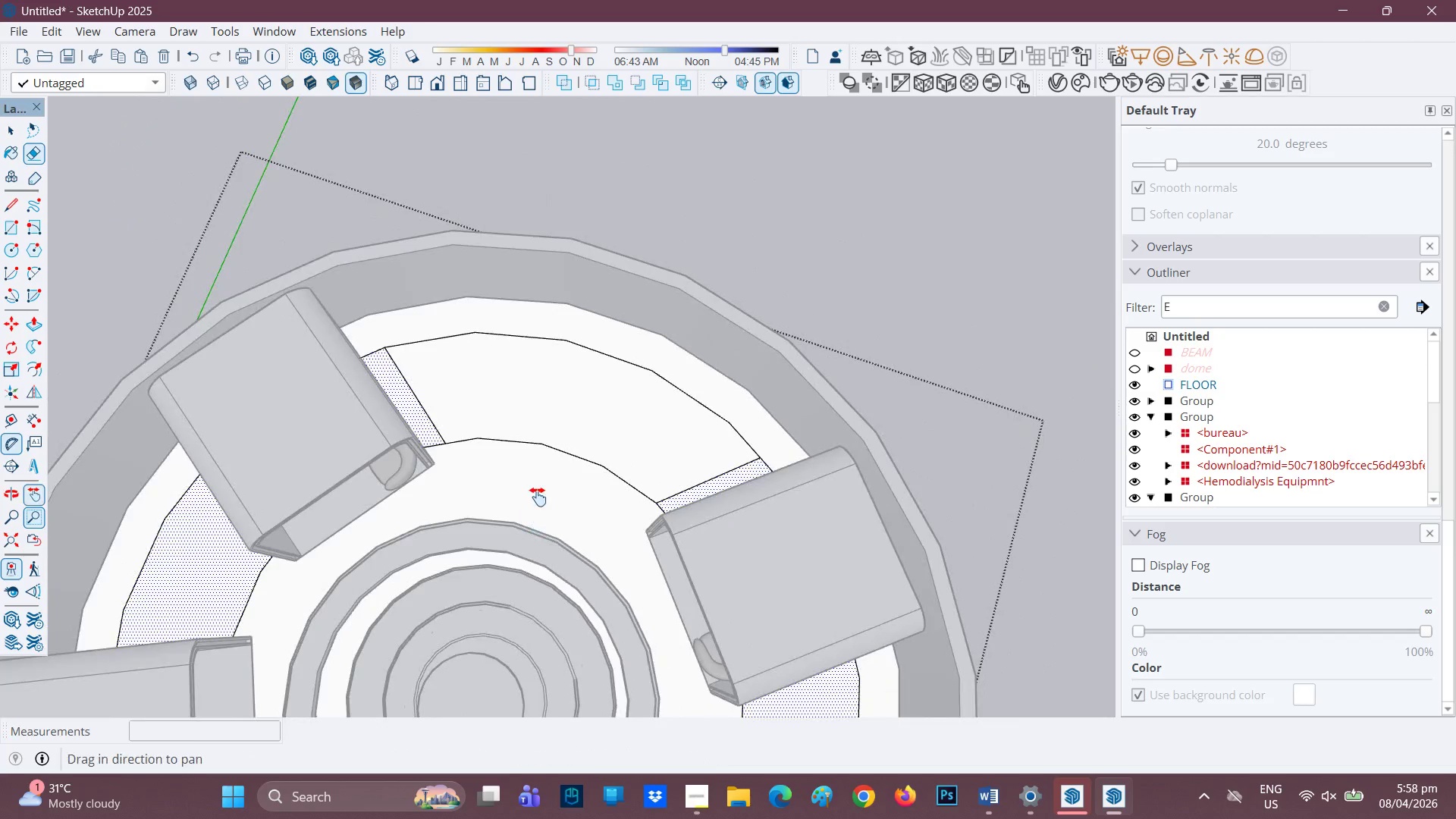 
left_click_drag(start_coordinate=[535, 516], to_coordinate=[491, 263])
 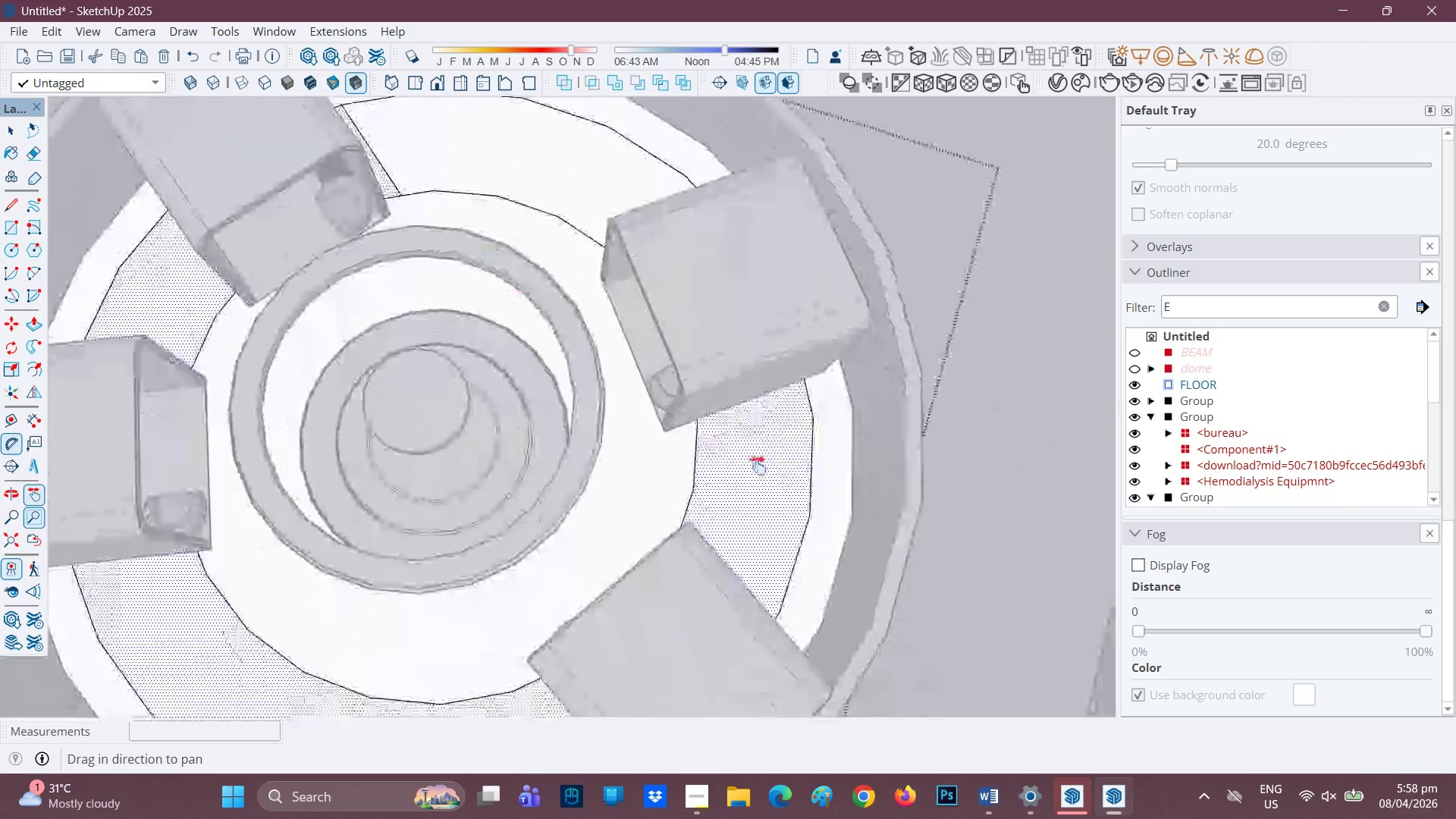 
scroll: coordinate [735, 453], scroll_direction: up, amount: 3.0
 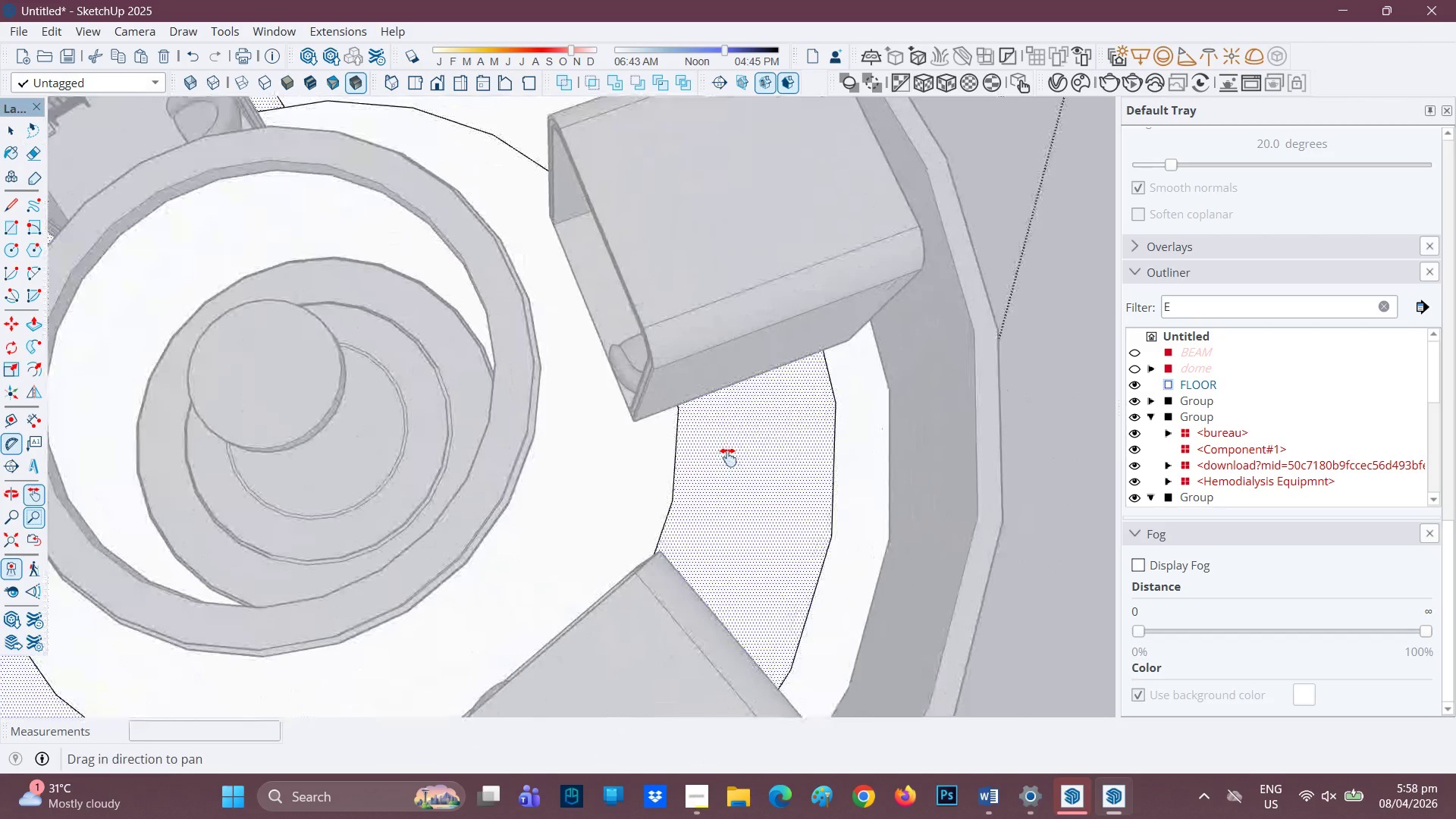 
key(L)
 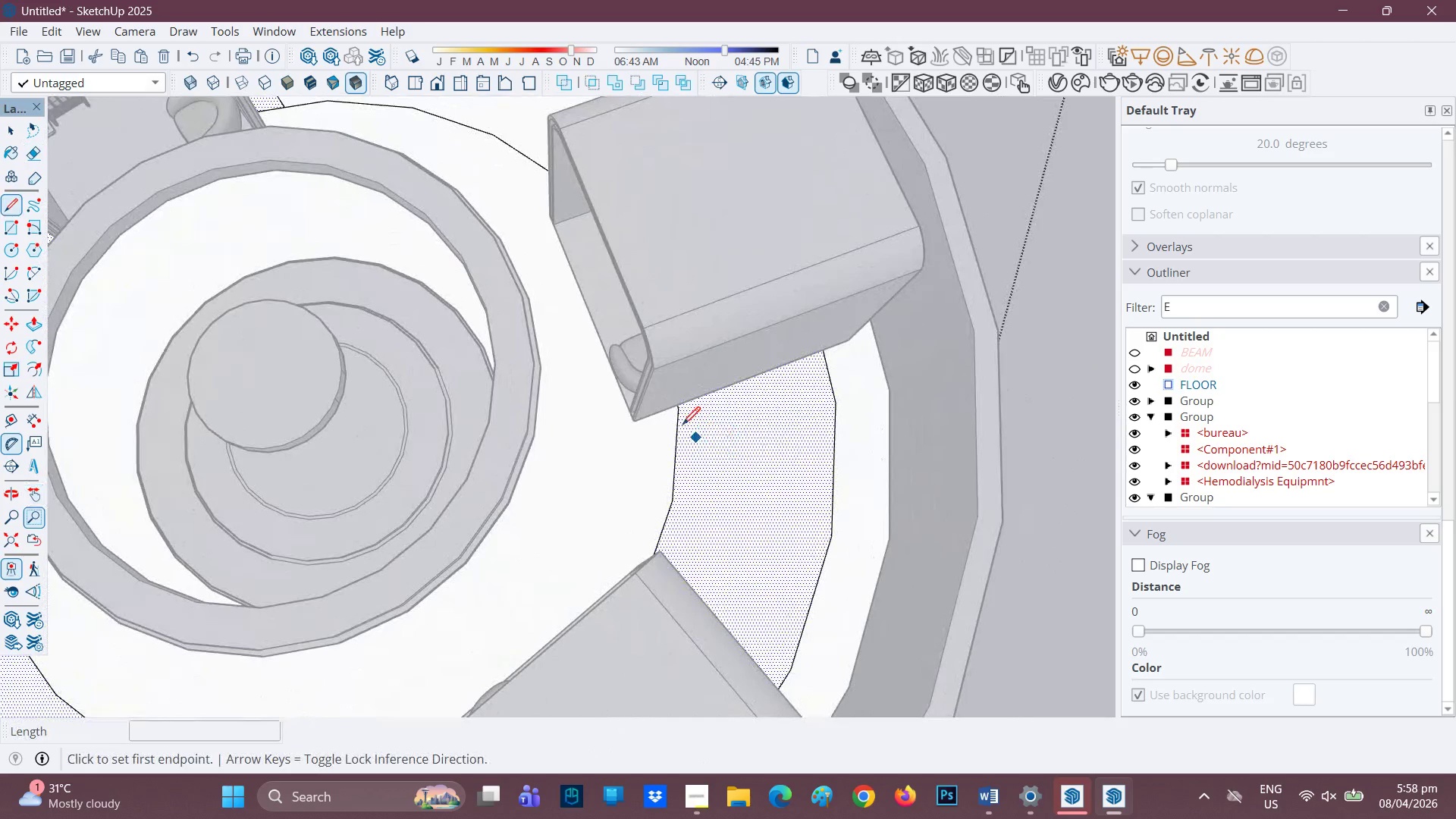 
mouse_move([688, 438])
 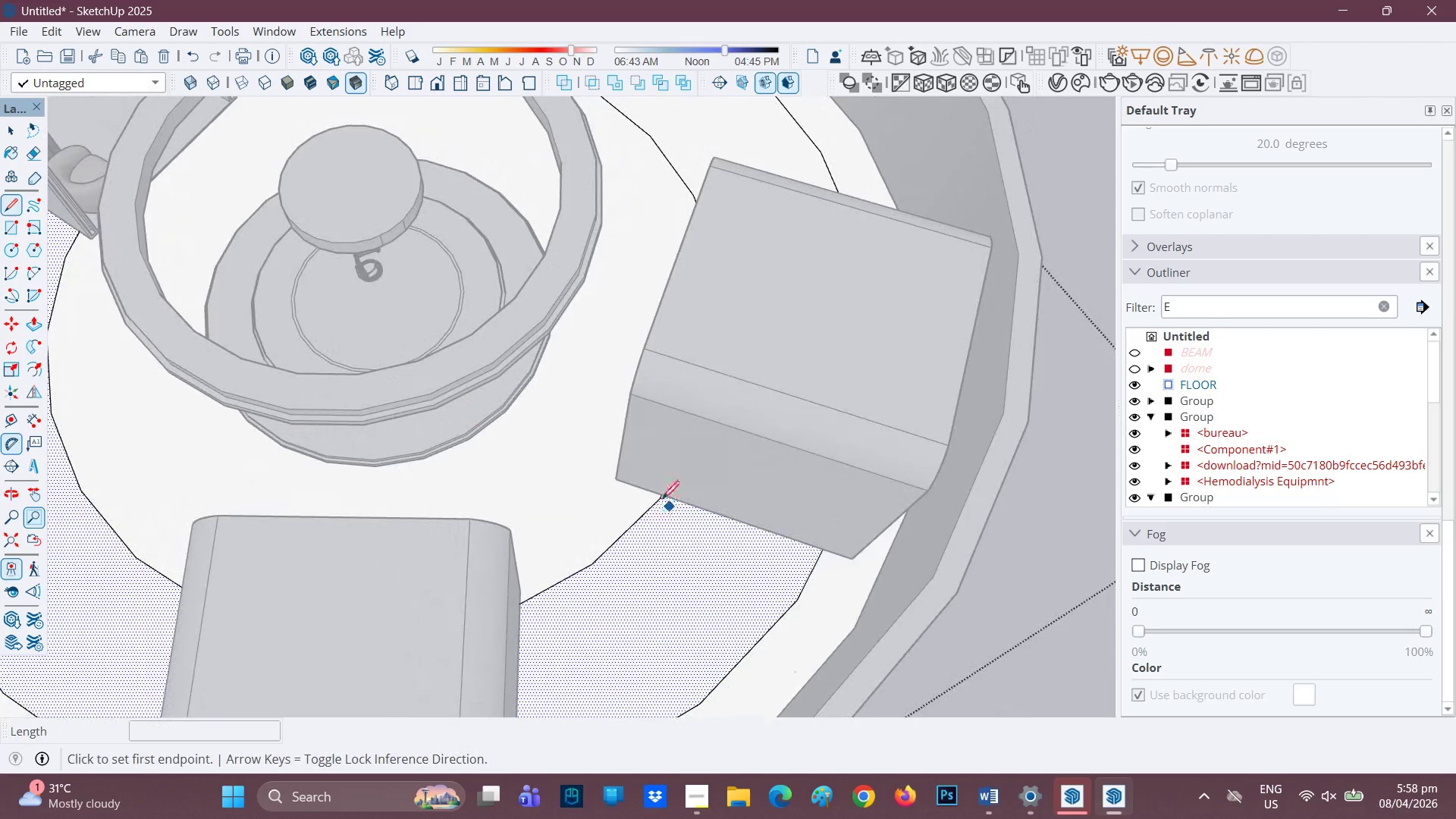 
left_click([642, 512])
 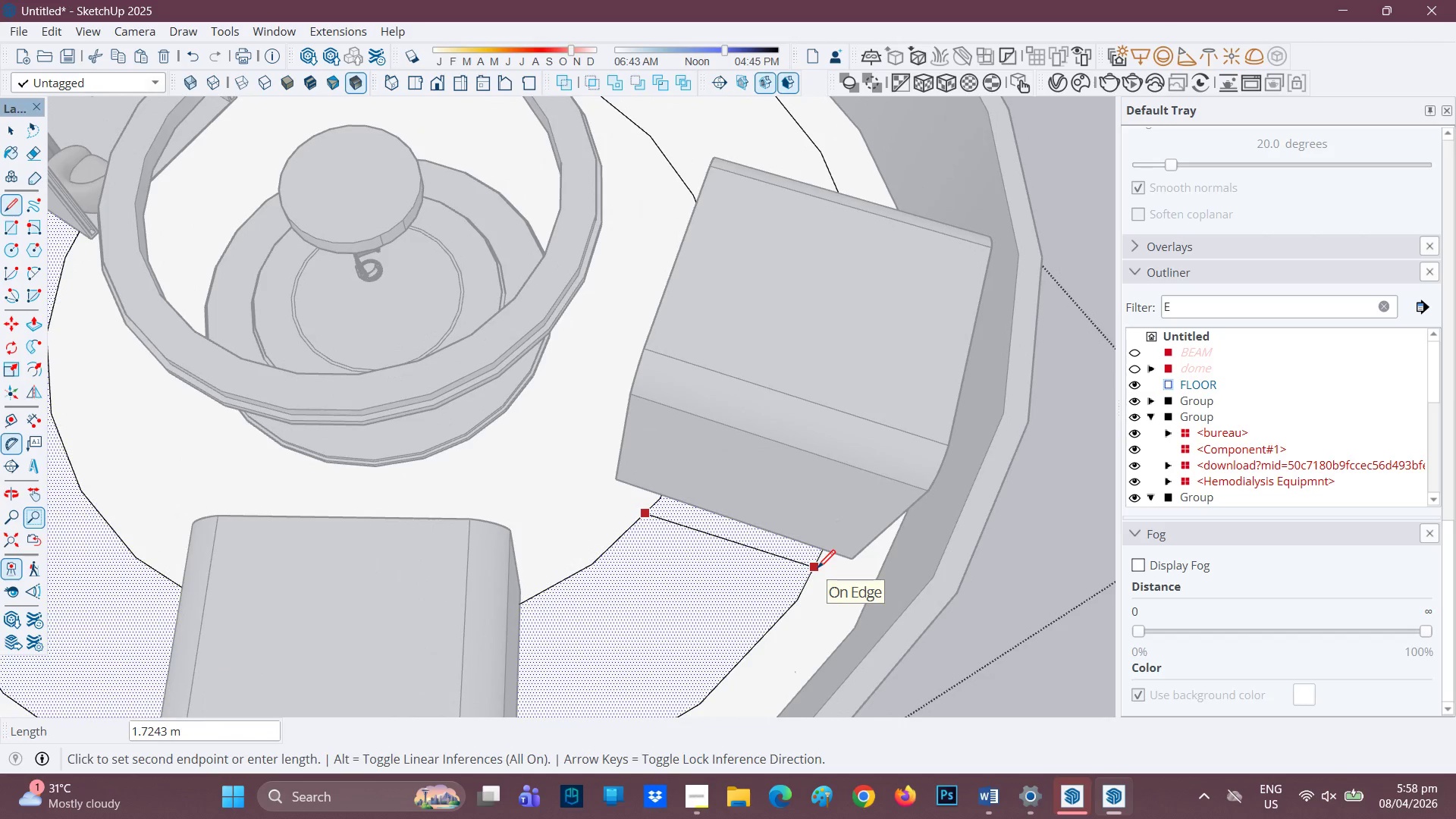 
left_click([817, 574])
 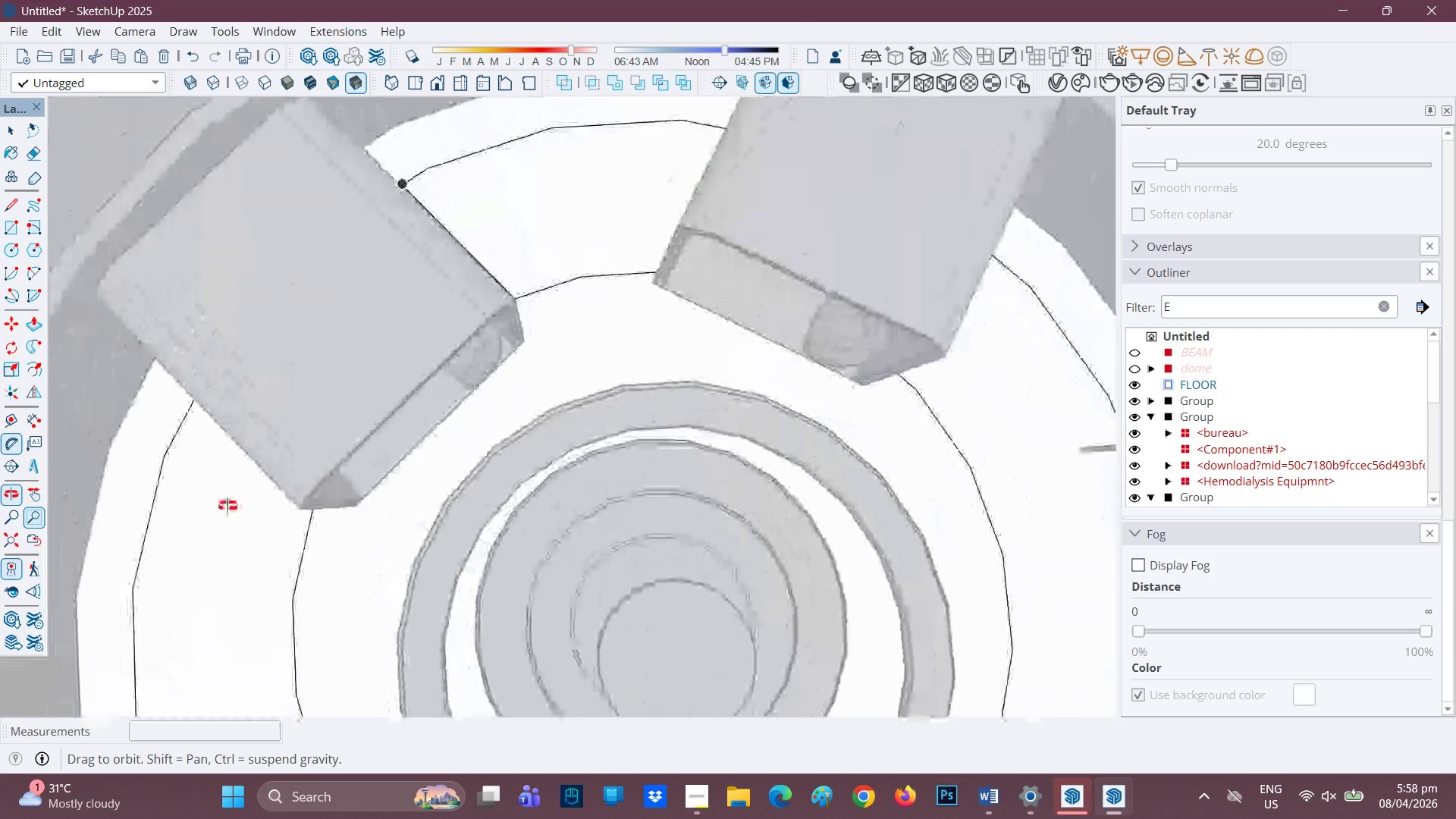 
wait(6.7)
 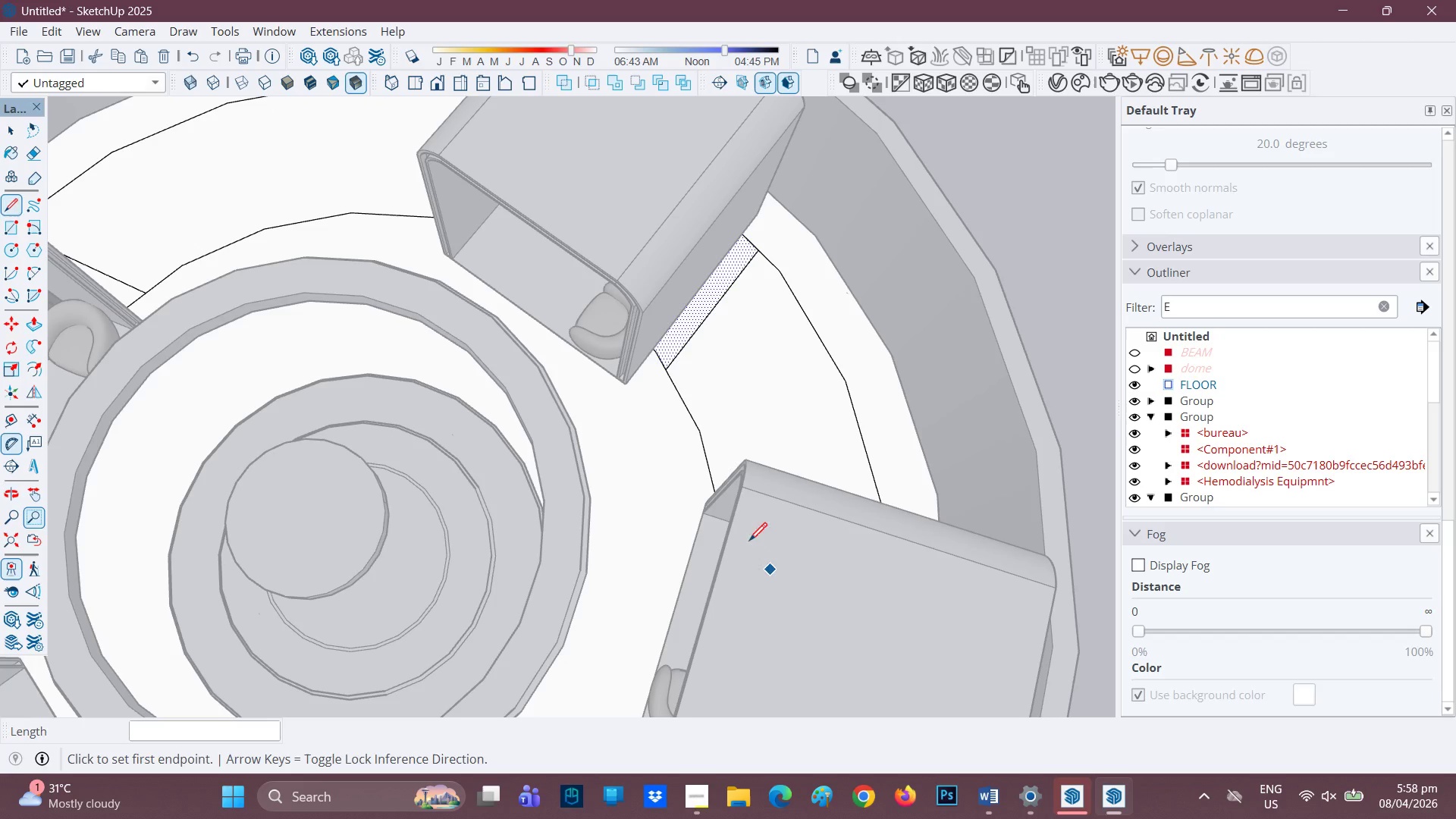 
scroll: coordinate [313, 406], scroll_direction: up, amount: 2.0
 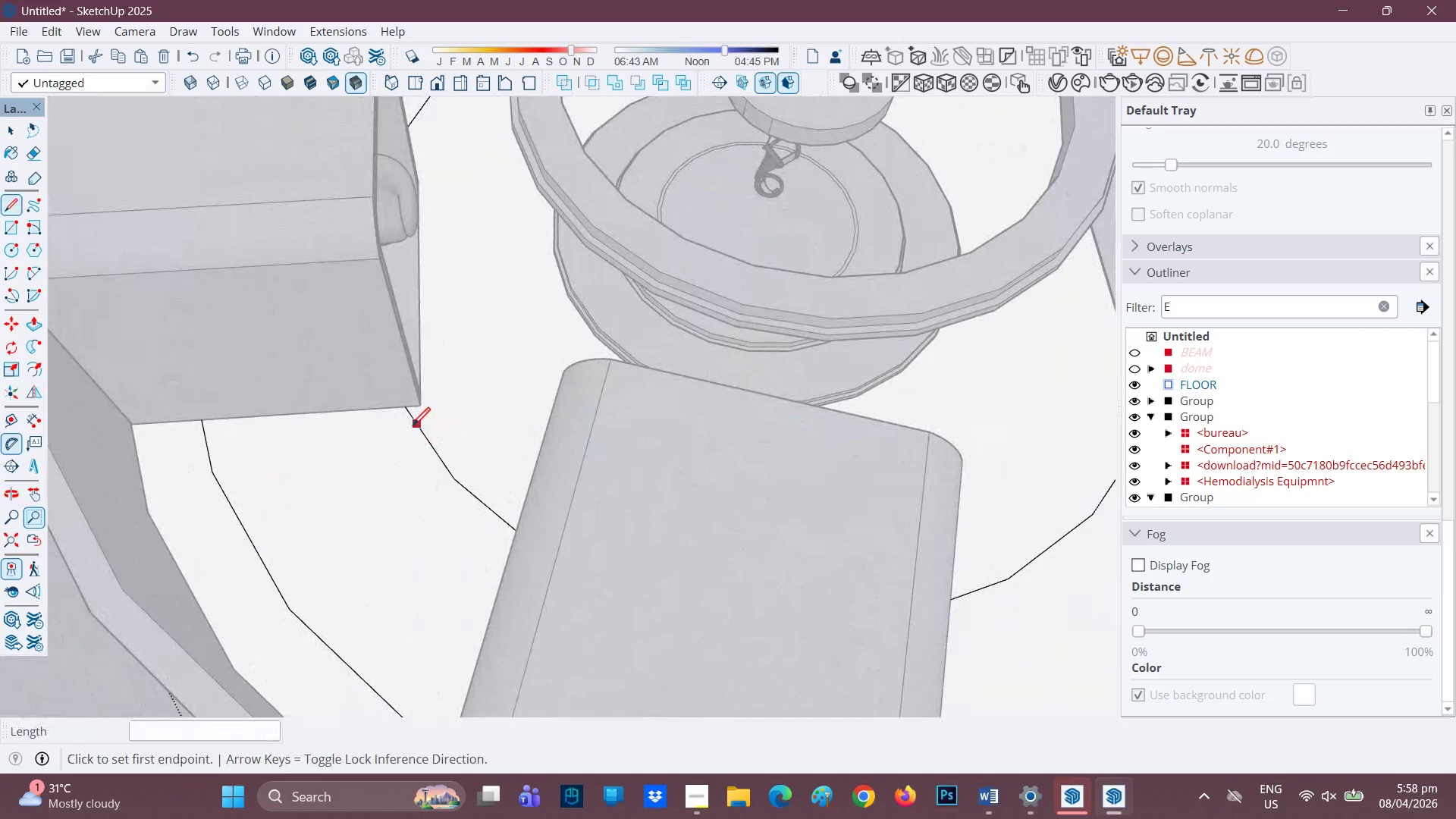 
left_click([412, 426])
 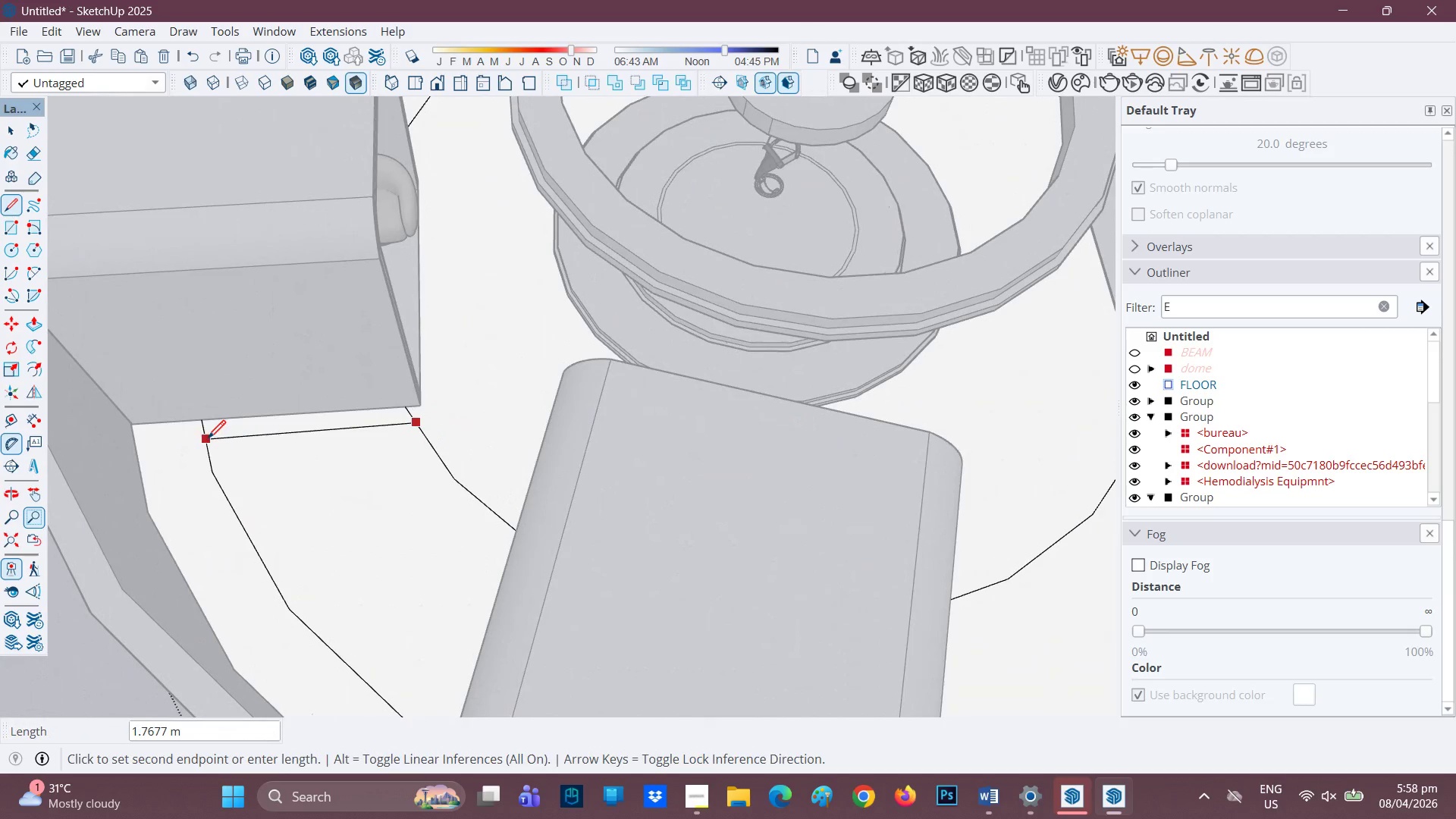 
left_click([208, 440])
 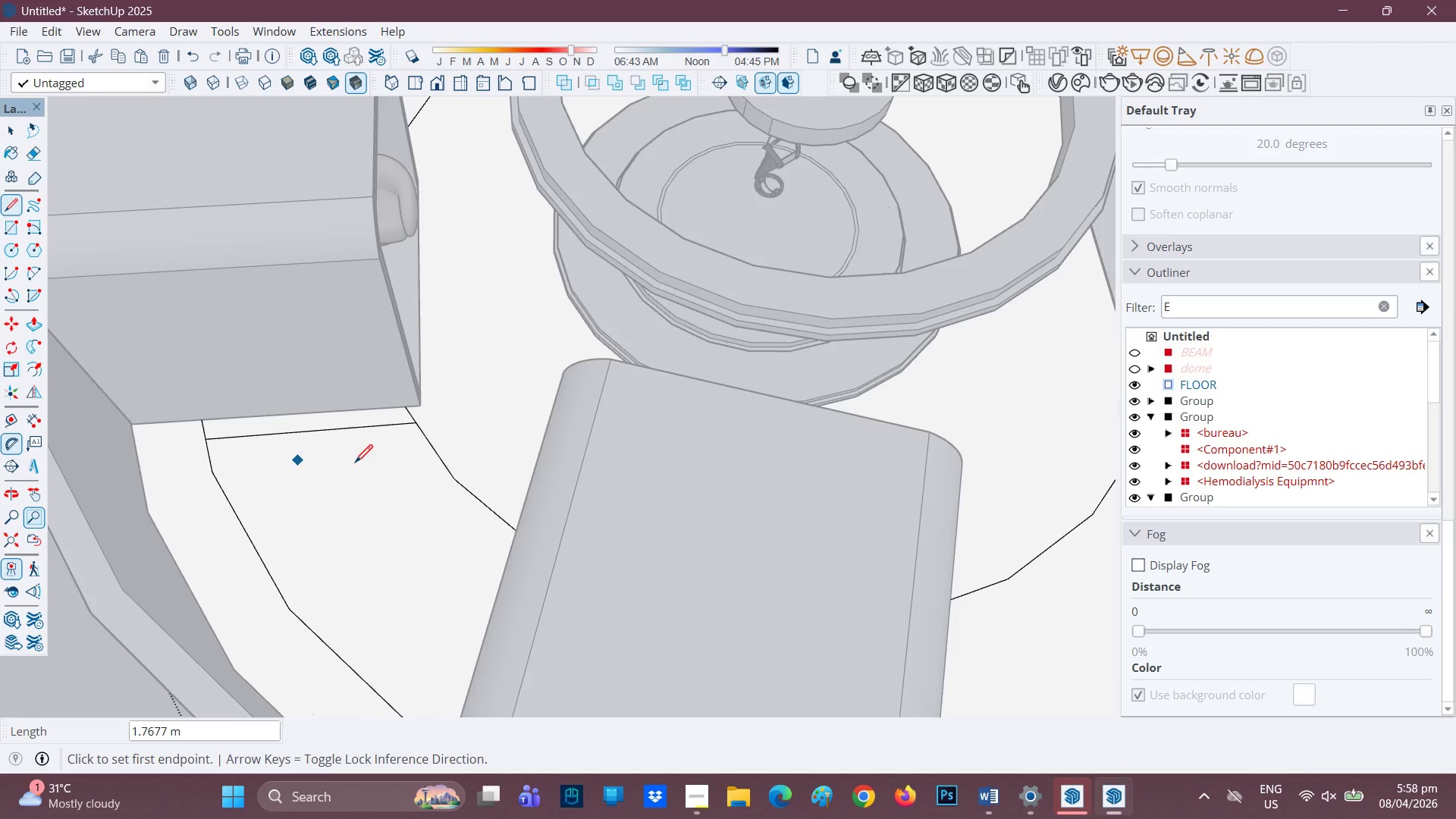 
scroll: coordinate [497, 469], scroll_direction: down, amount: 7.0
 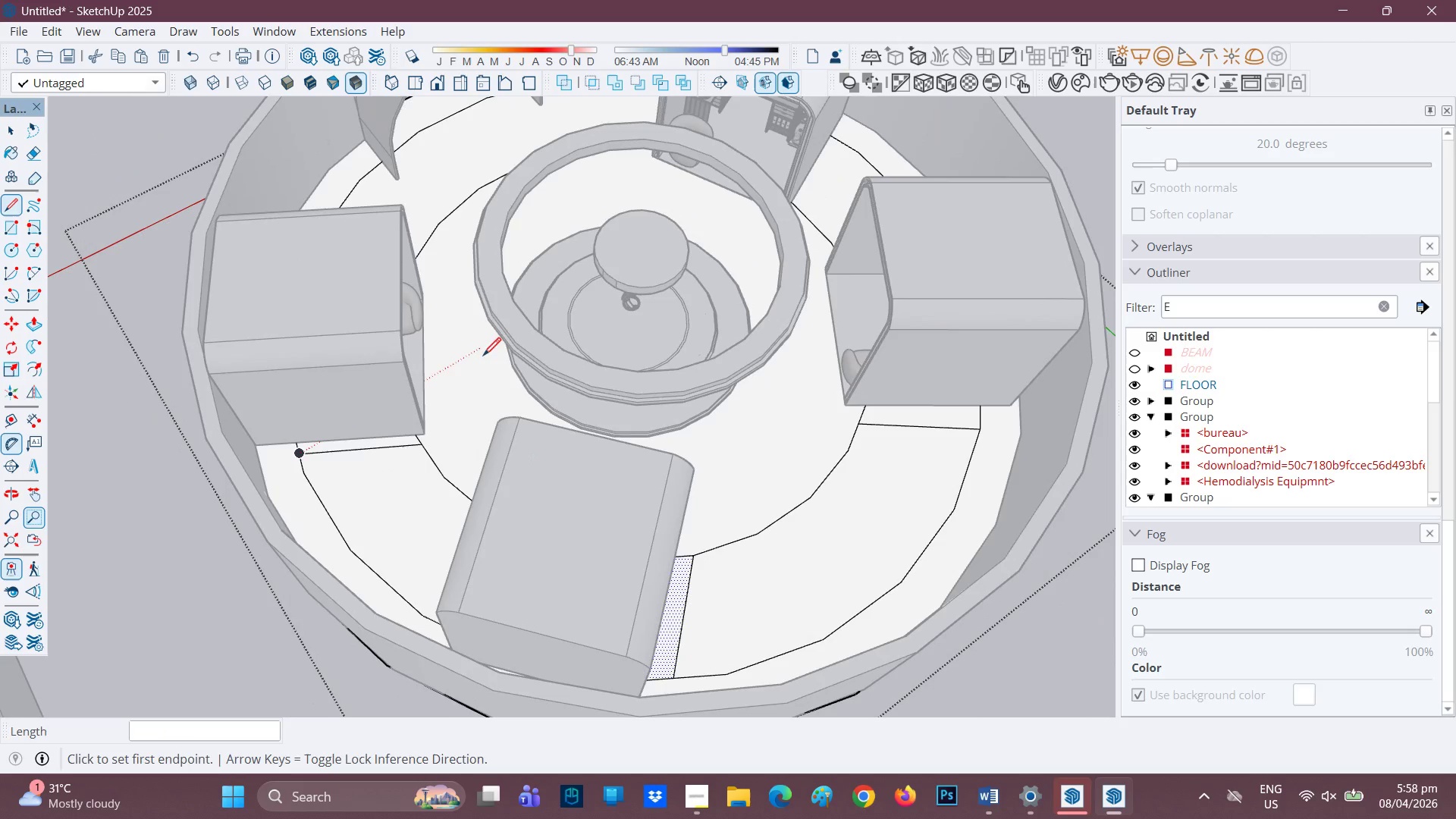 
key(H)
 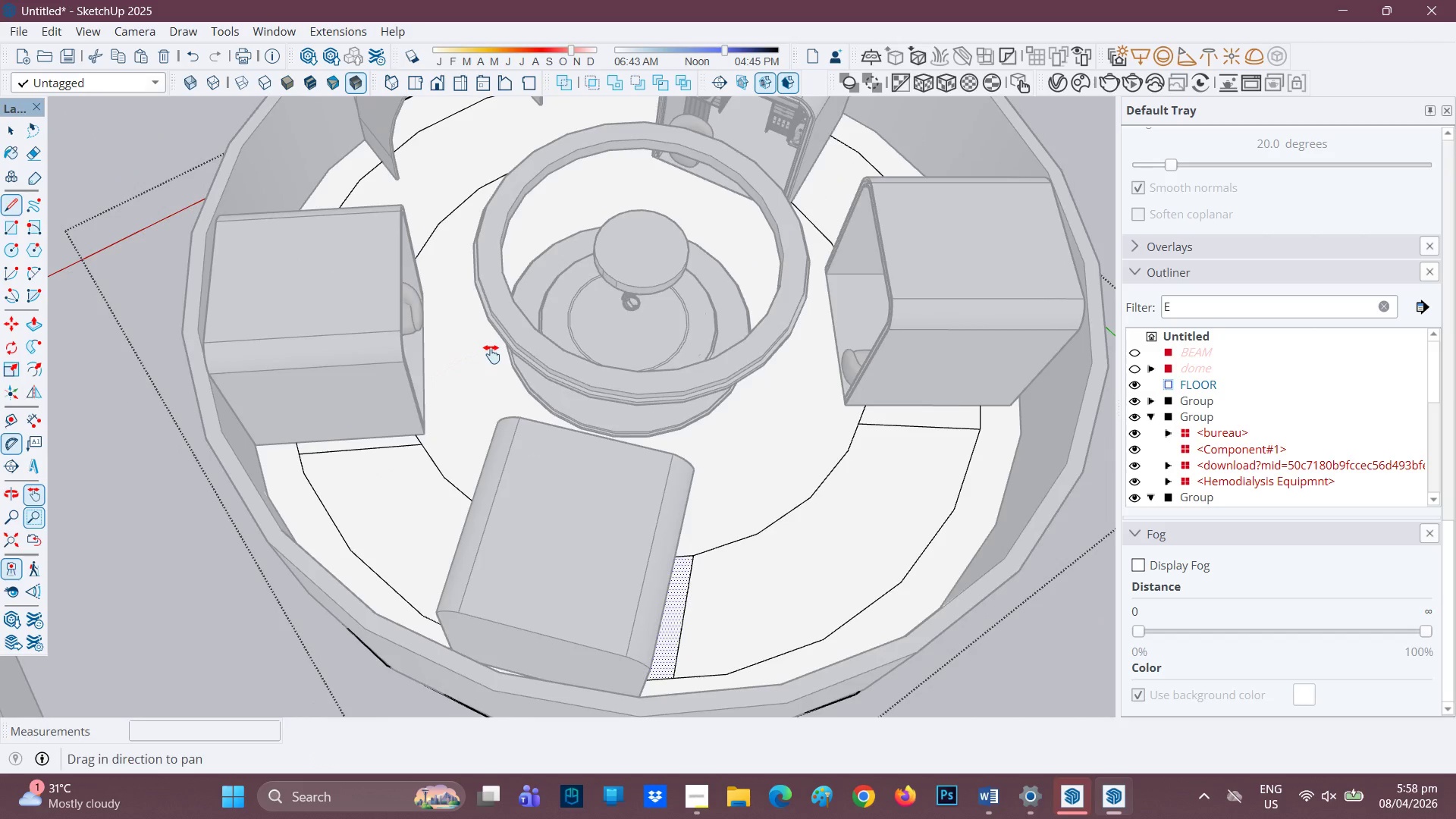 
left_click_drag(start_coordinate=[491, 348], to_coordinate=[442, 499])
 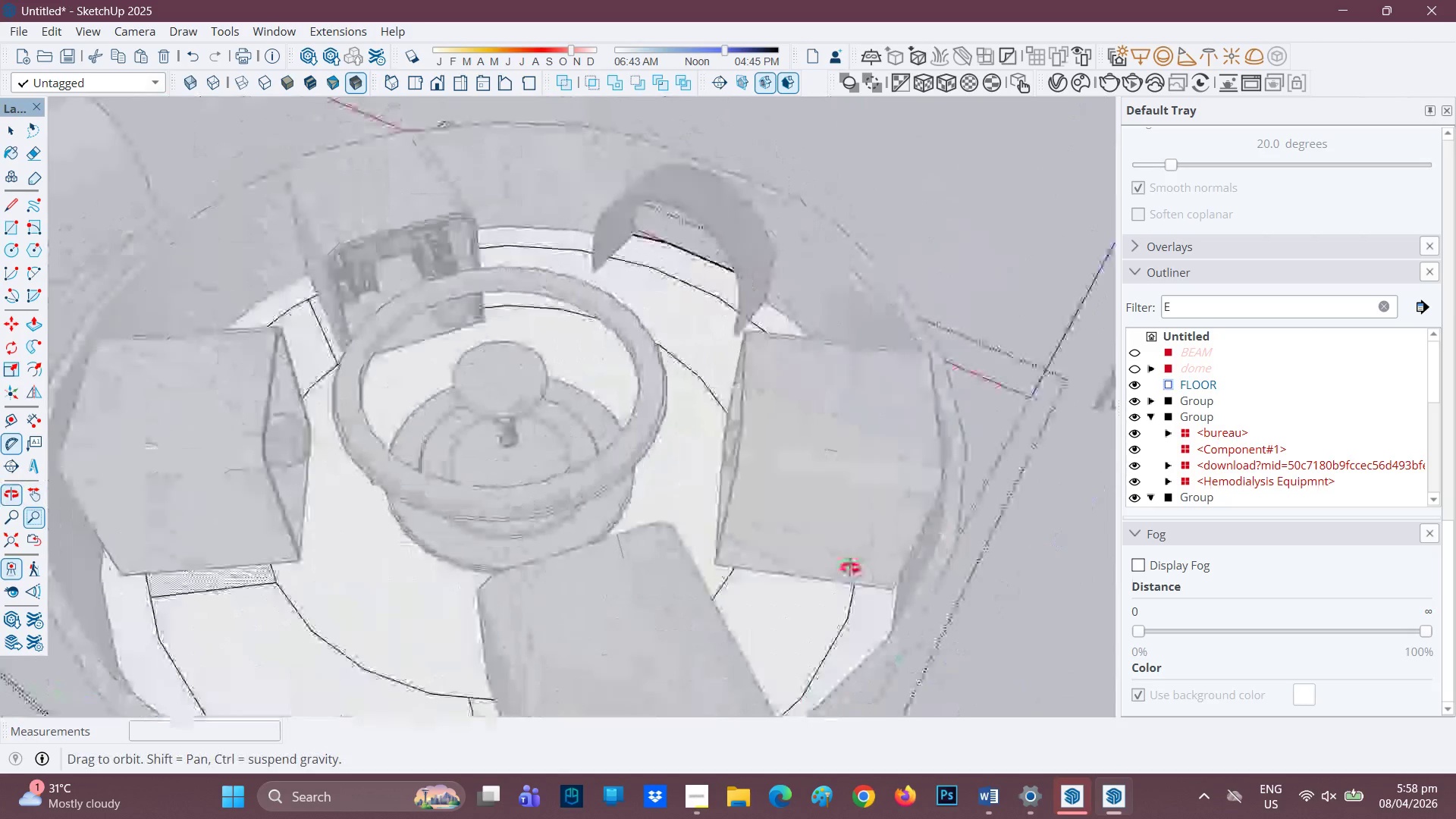 
wait(5.73)
 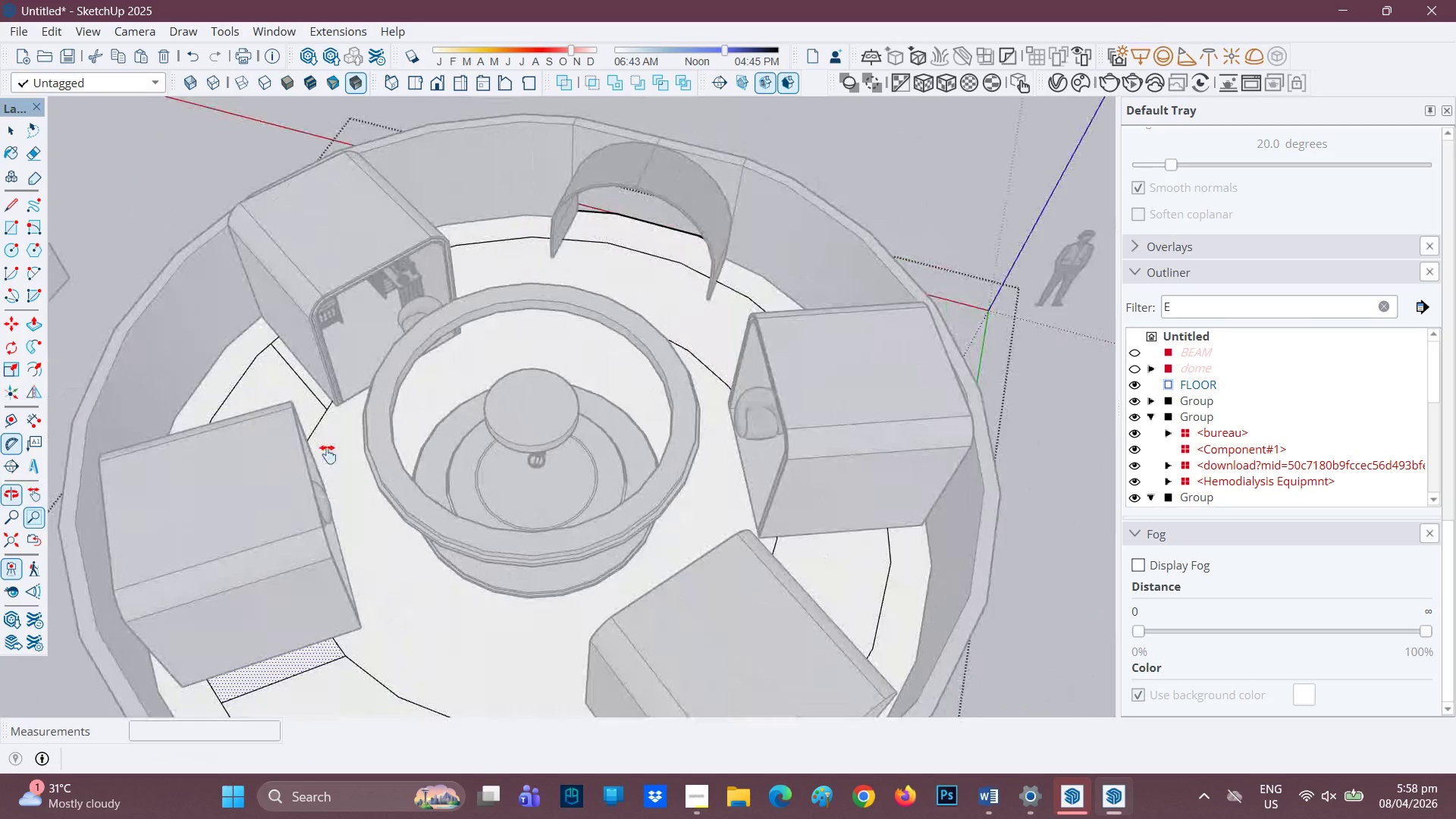 
key(H)
 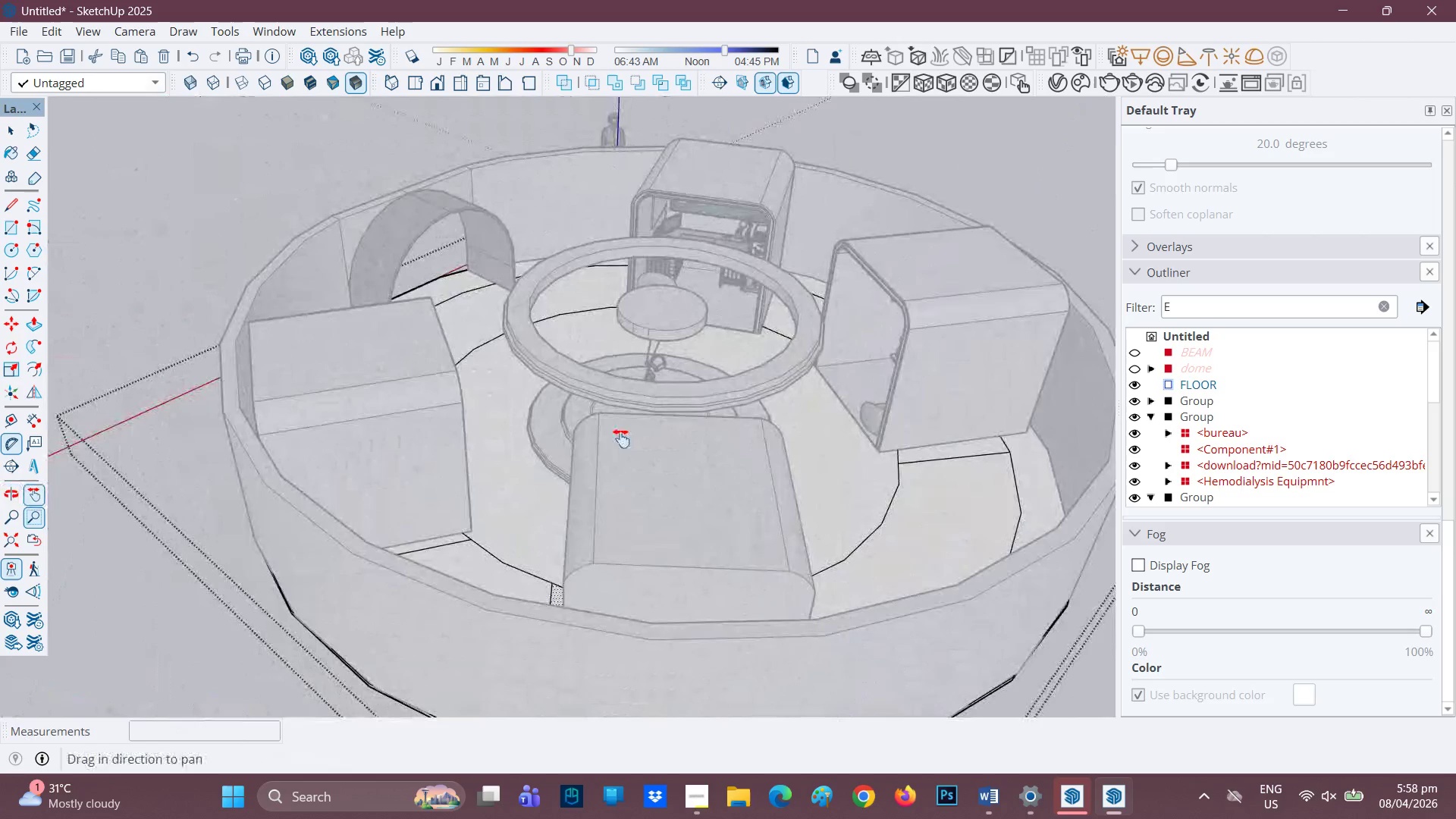 
left_click_drag(start_coordinate=[640, 422], to_coordinate=[511, 595])
 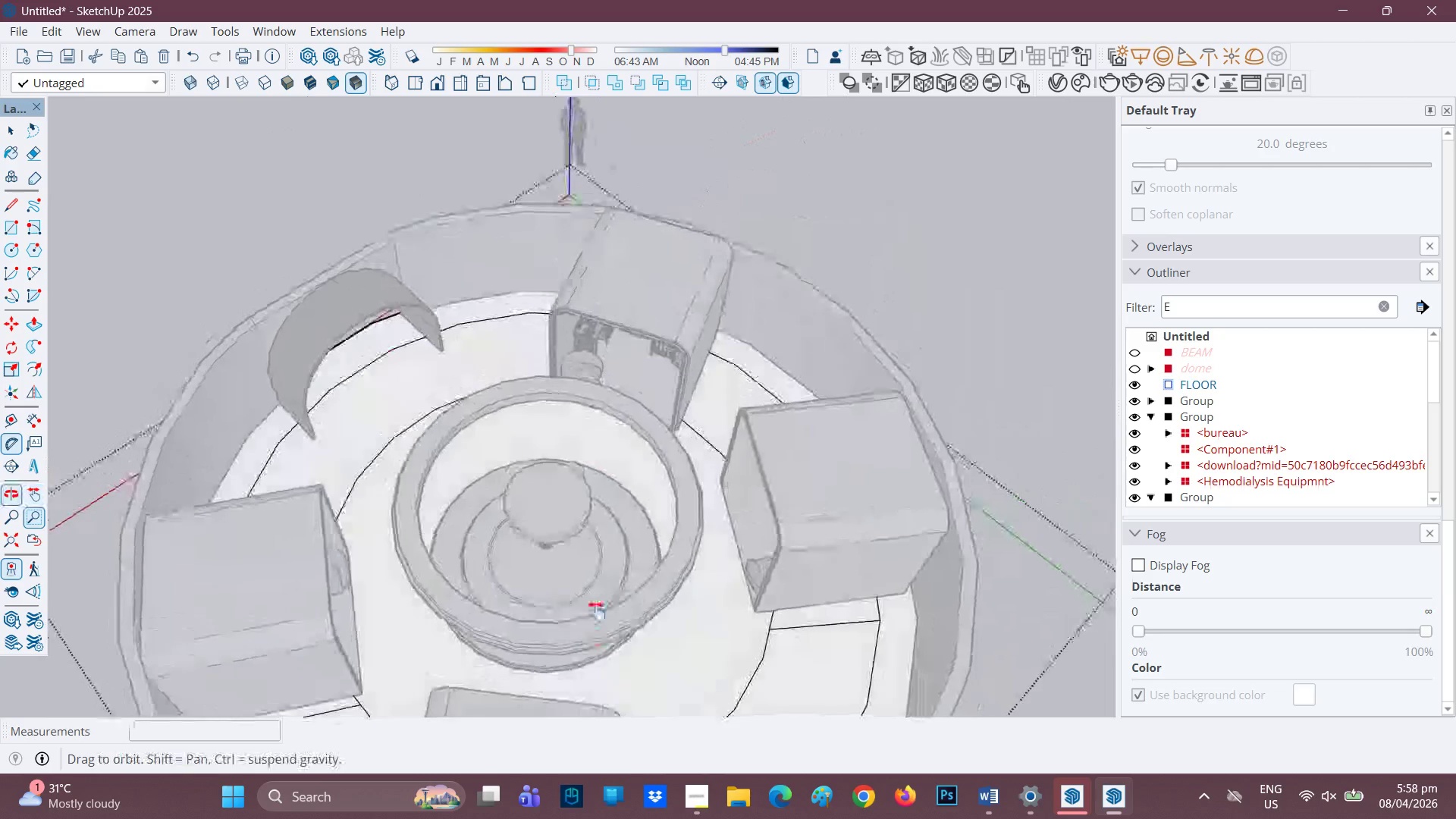 
scroll: coordinate [768, 435], scroll_direction: up, amount: 9.0
 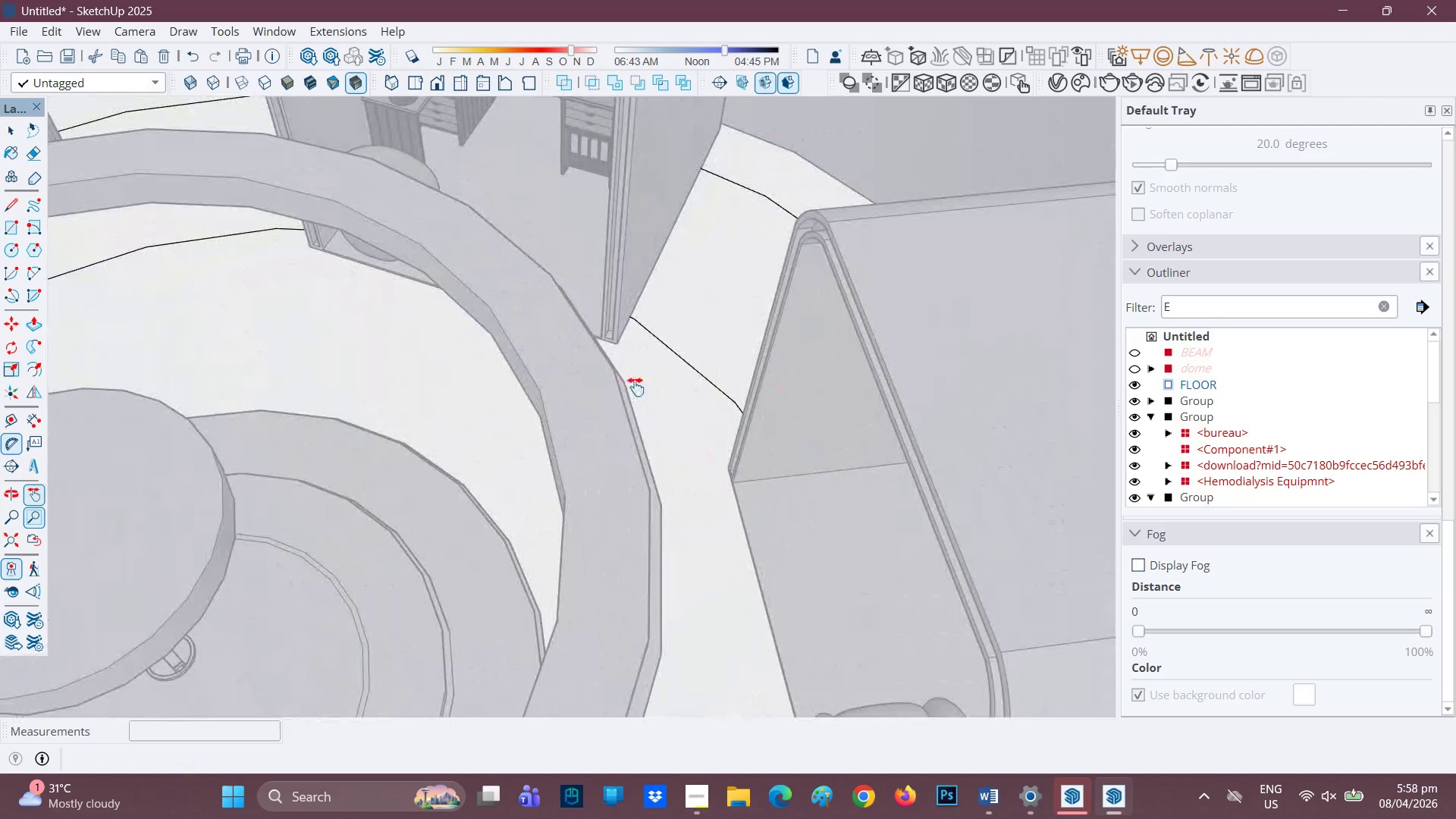 
key(H)
 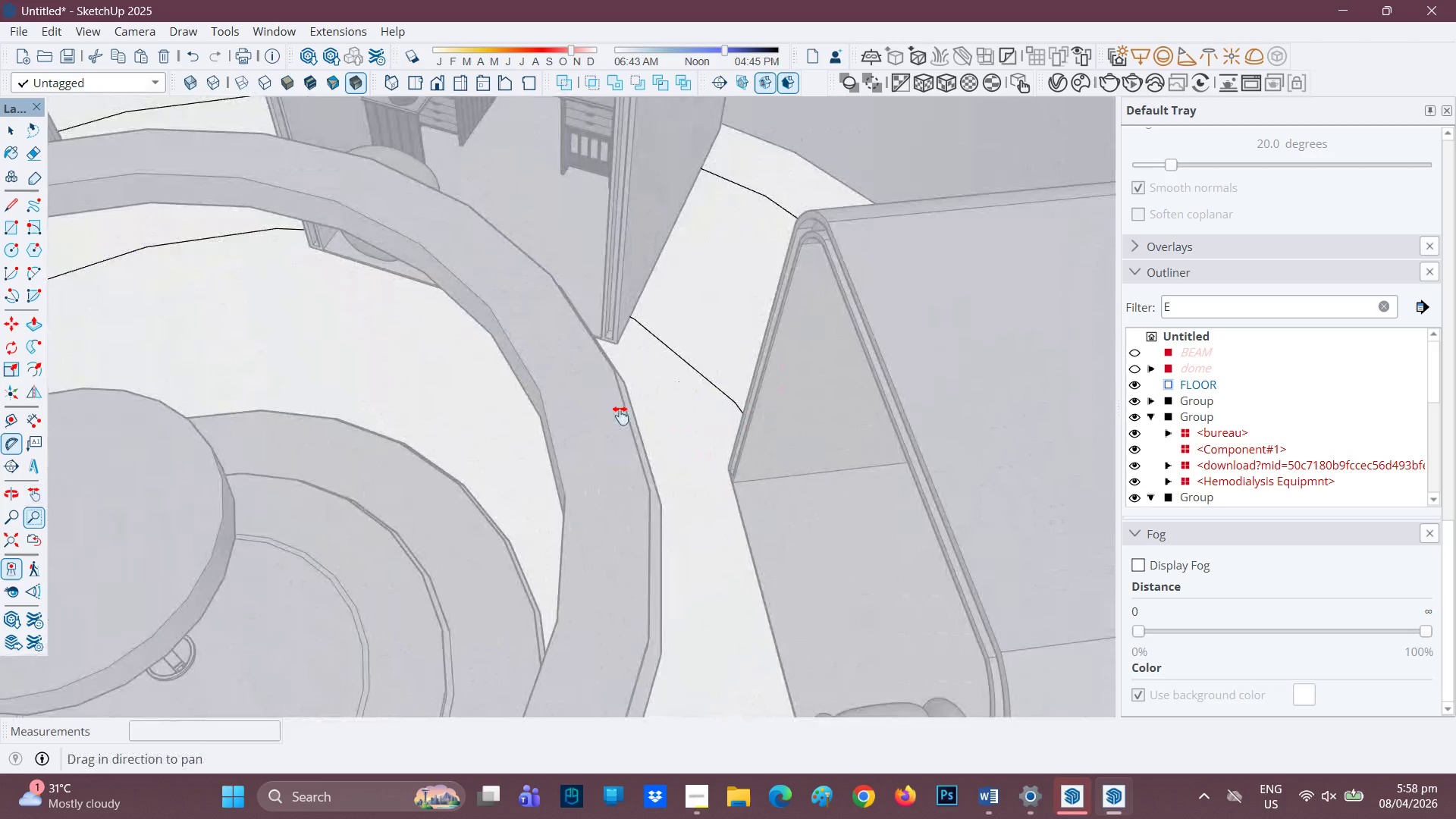 
left_click_drag(start_coordinate=[635, 388], to_coordinate=[483, 544])
 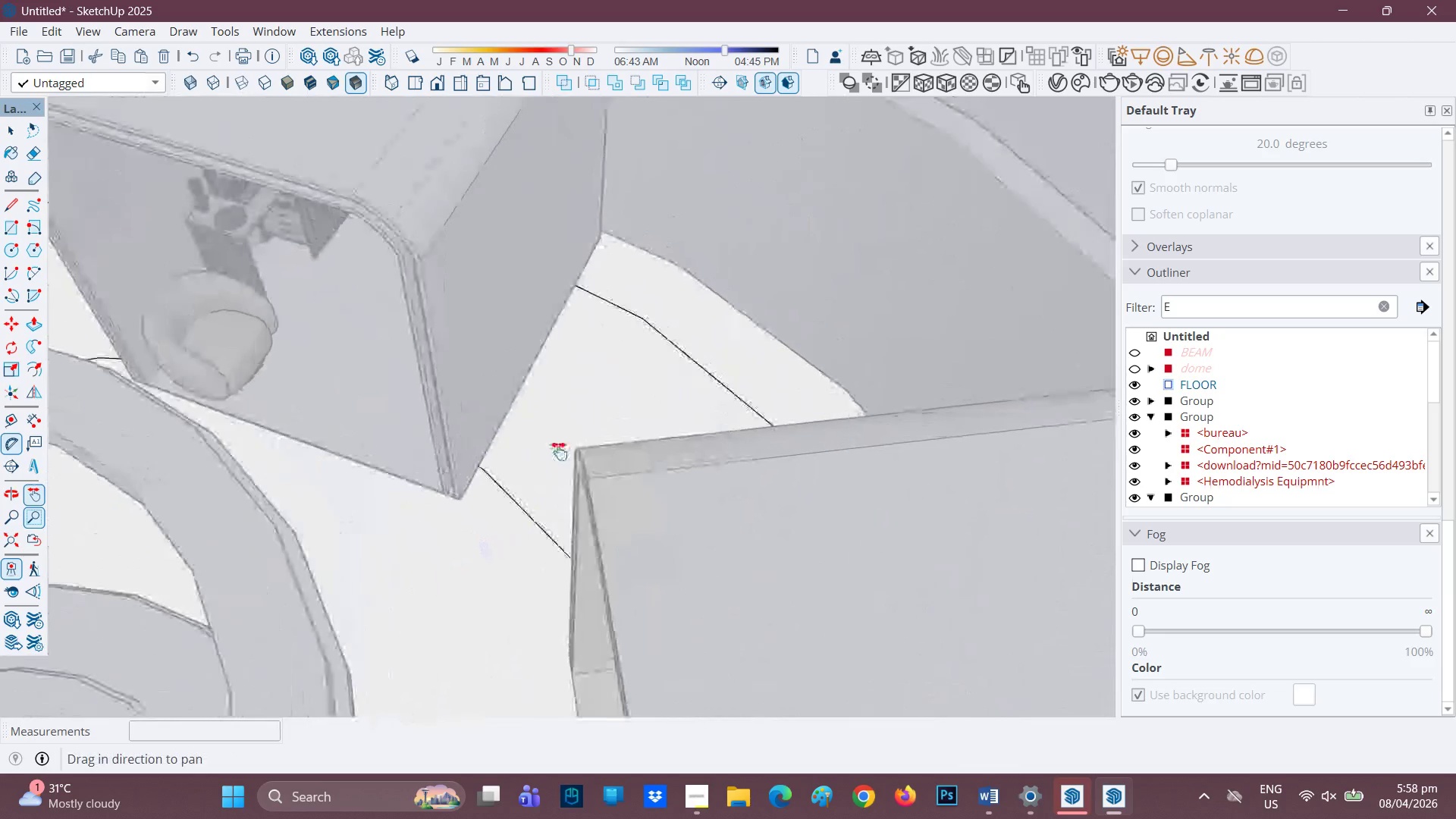 
key(Space)
 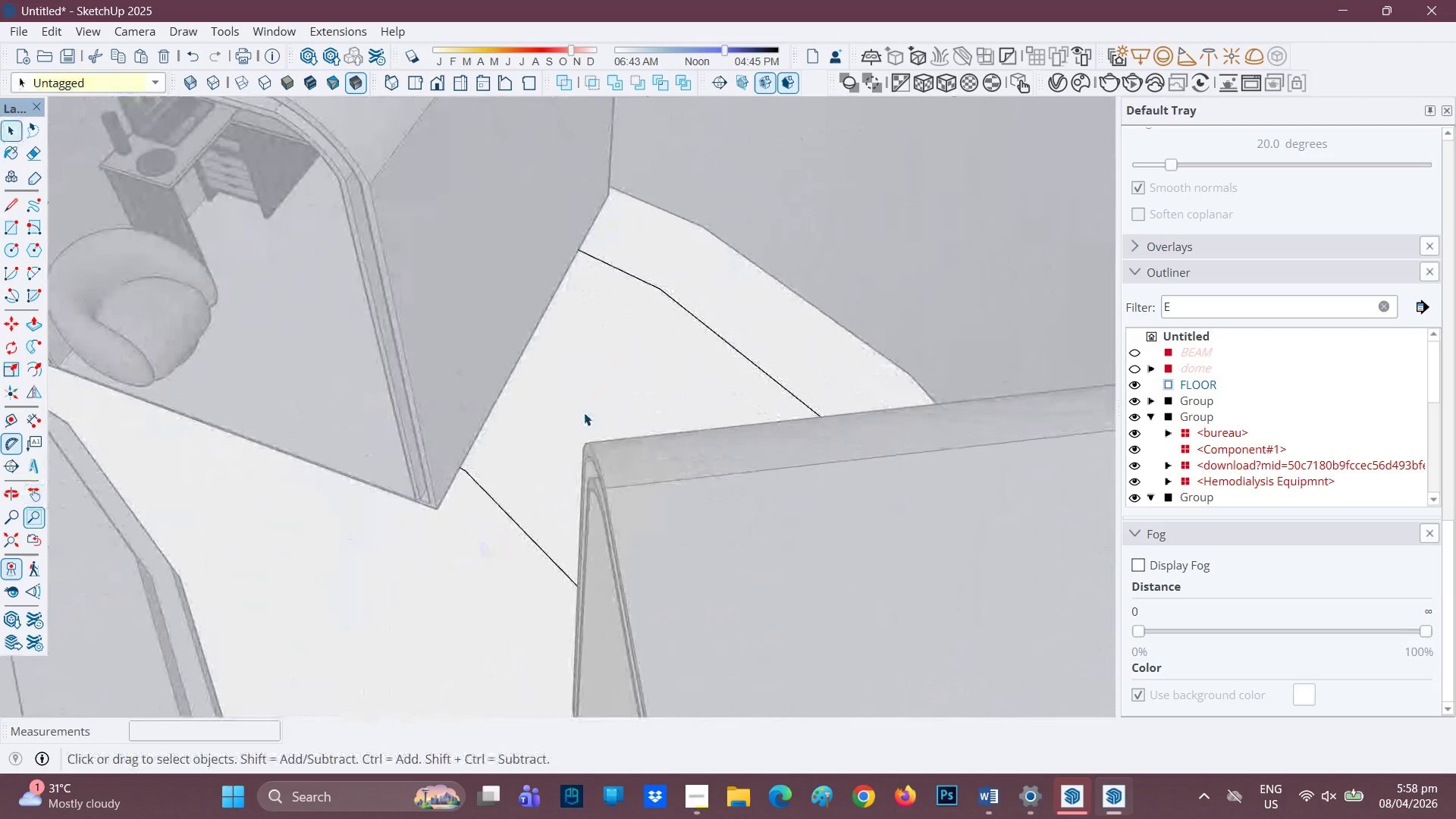 
scroll: coordinate [557, 454], scroll_direction: up, amount: 3.0
 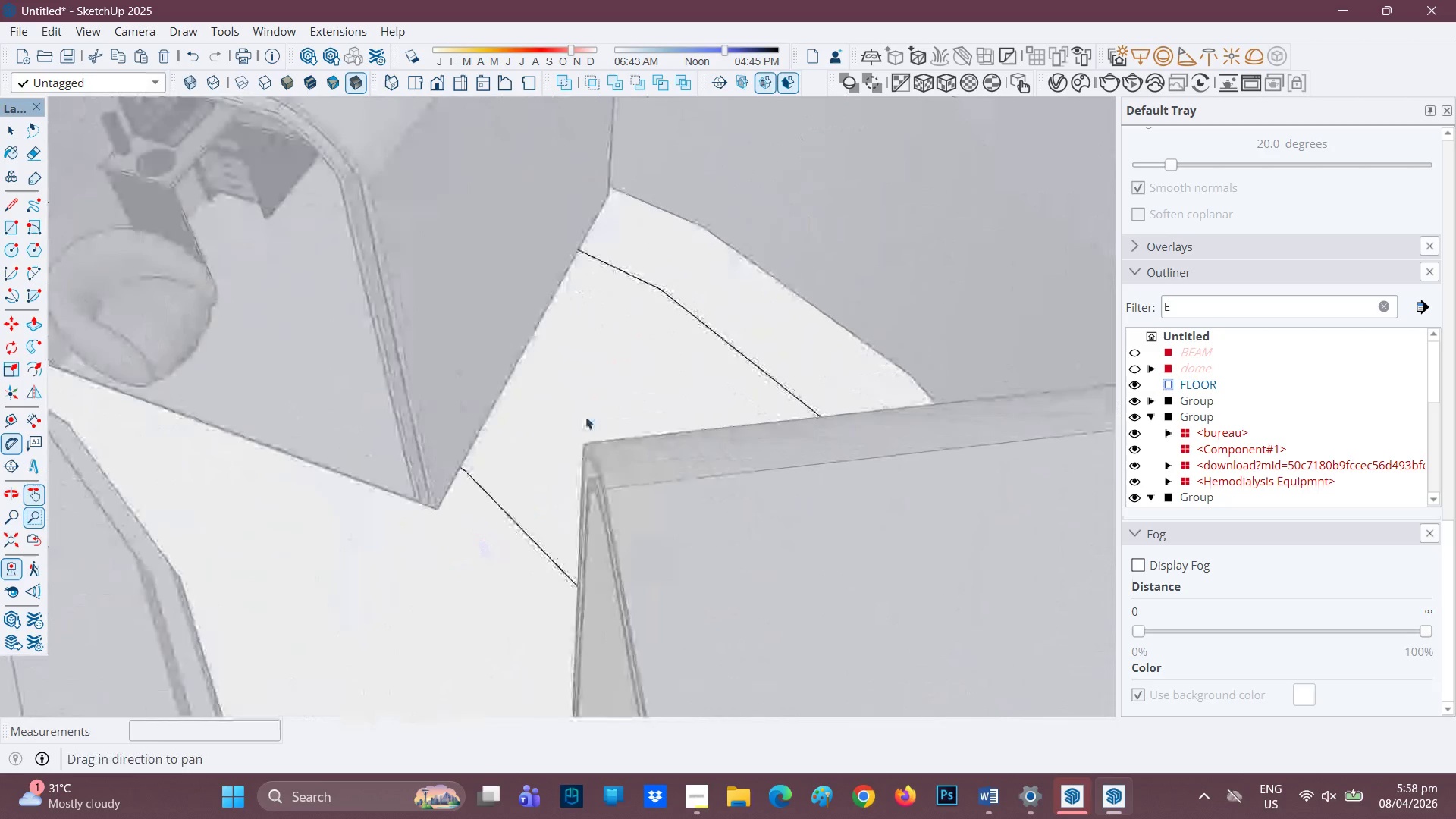 
left_click([584, 413])
 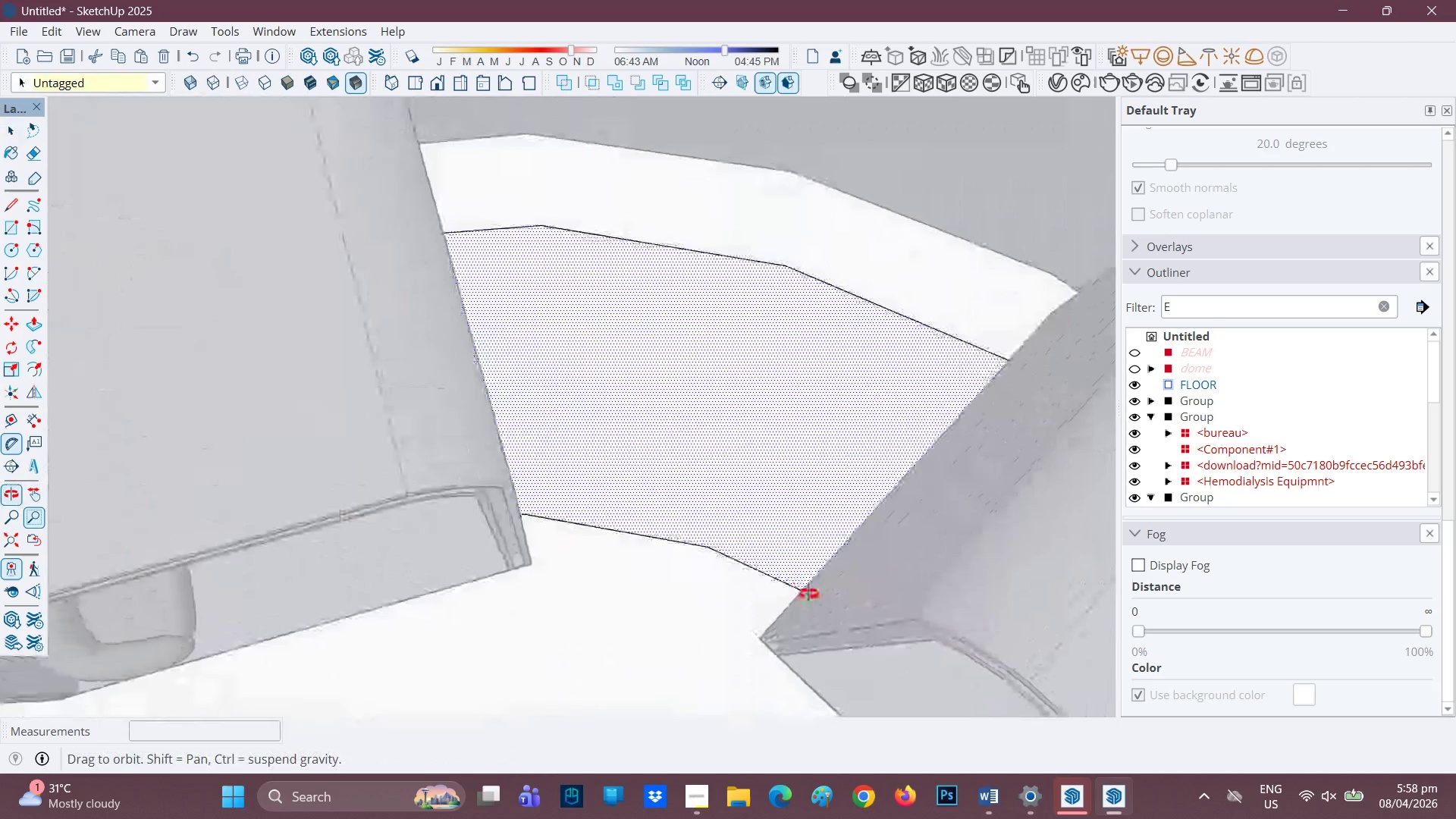 
key(L)
 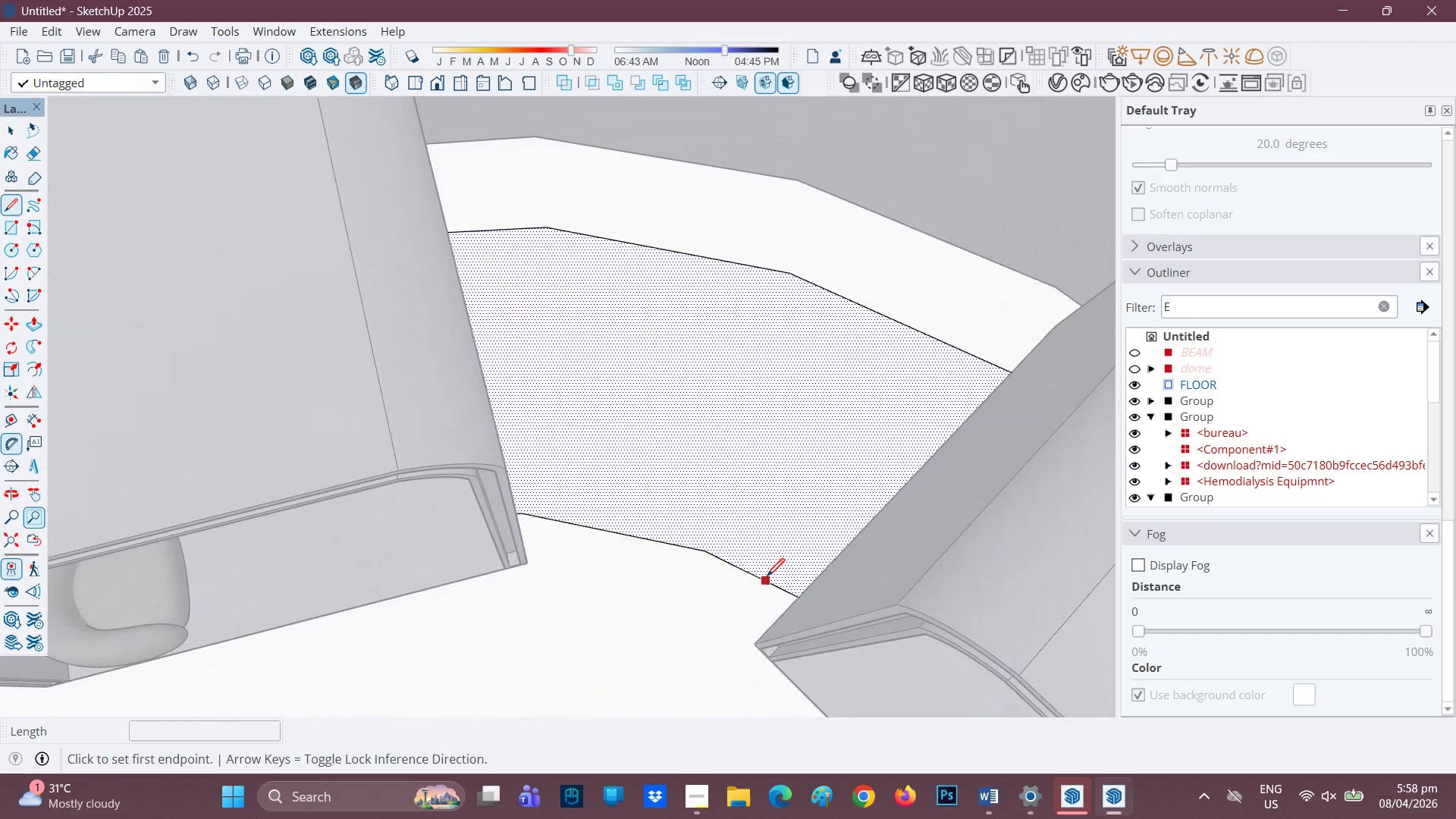 
left_click([766, 577])
 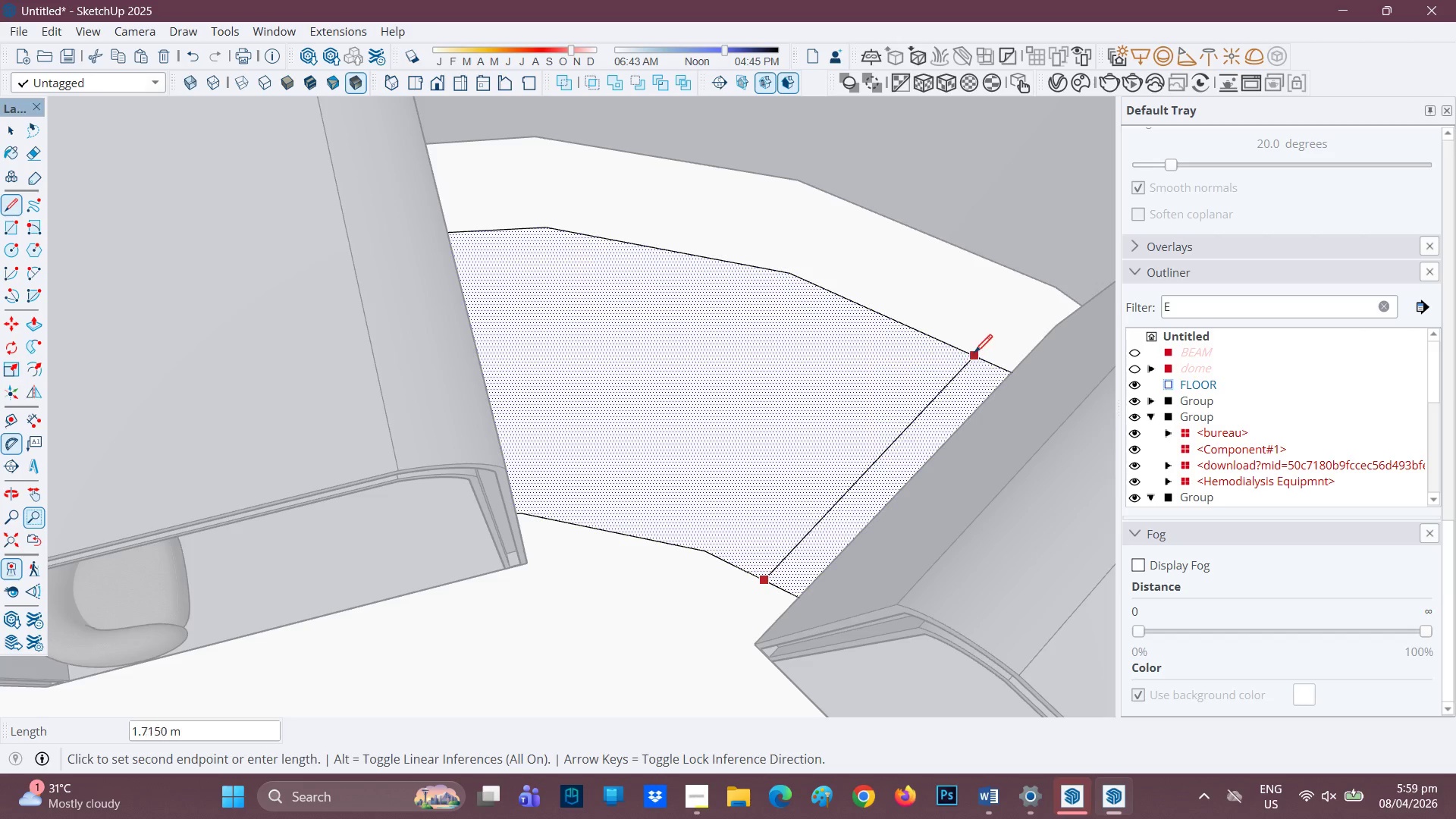 
left_click([973, 352])
 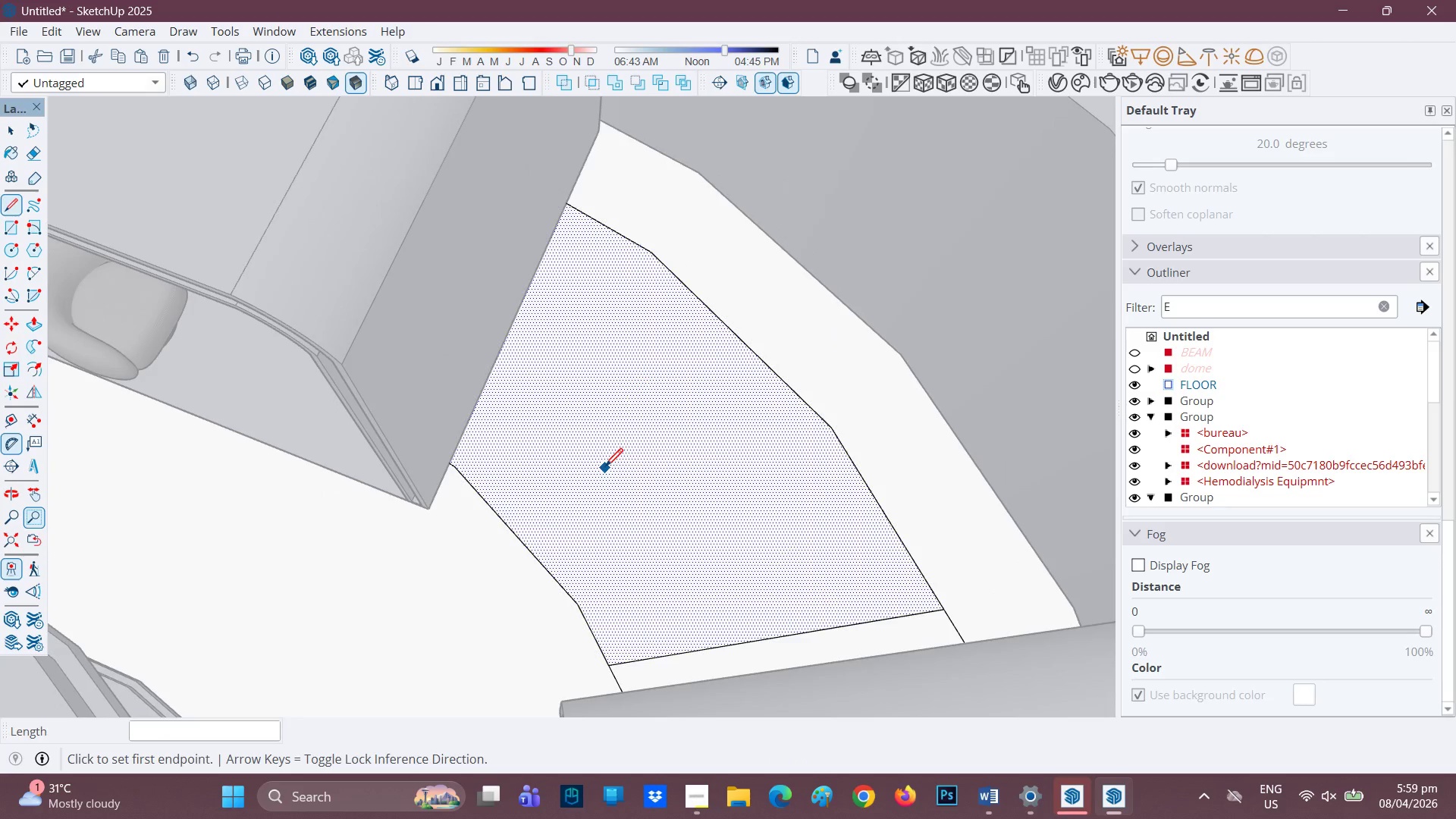 
type(EL)
 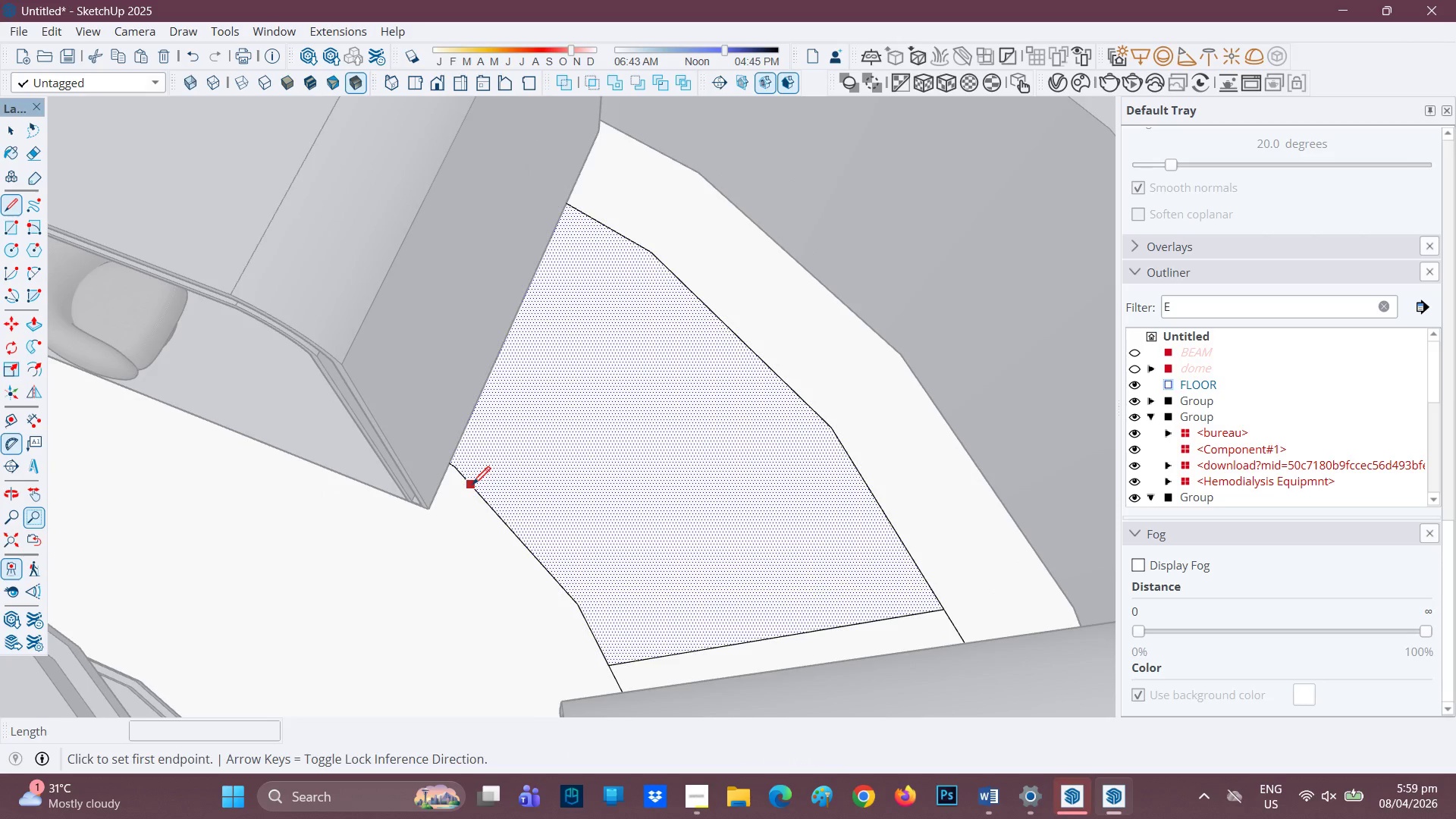 
left_click([475, 491])
 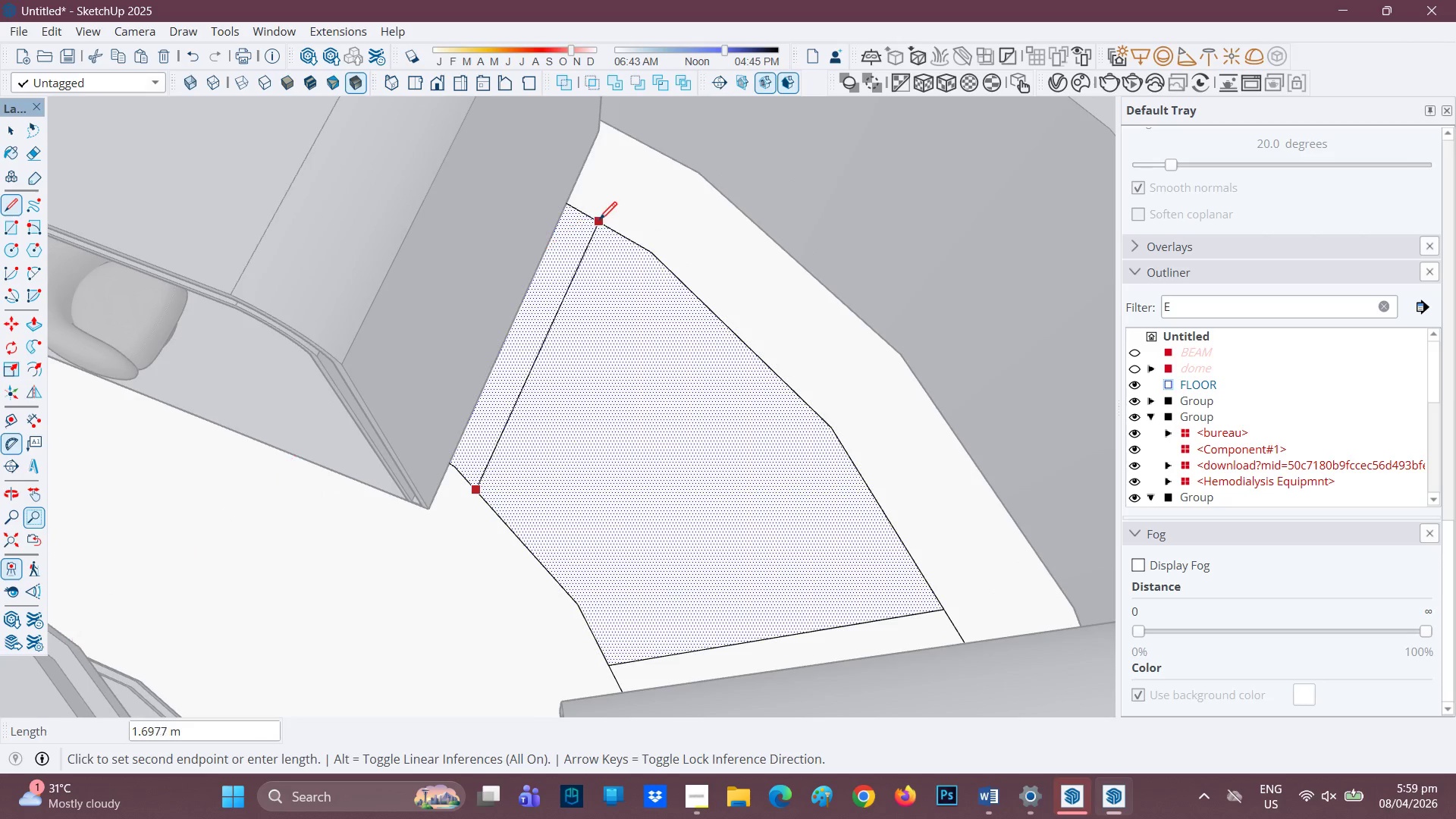 
left_click([600, 221])
 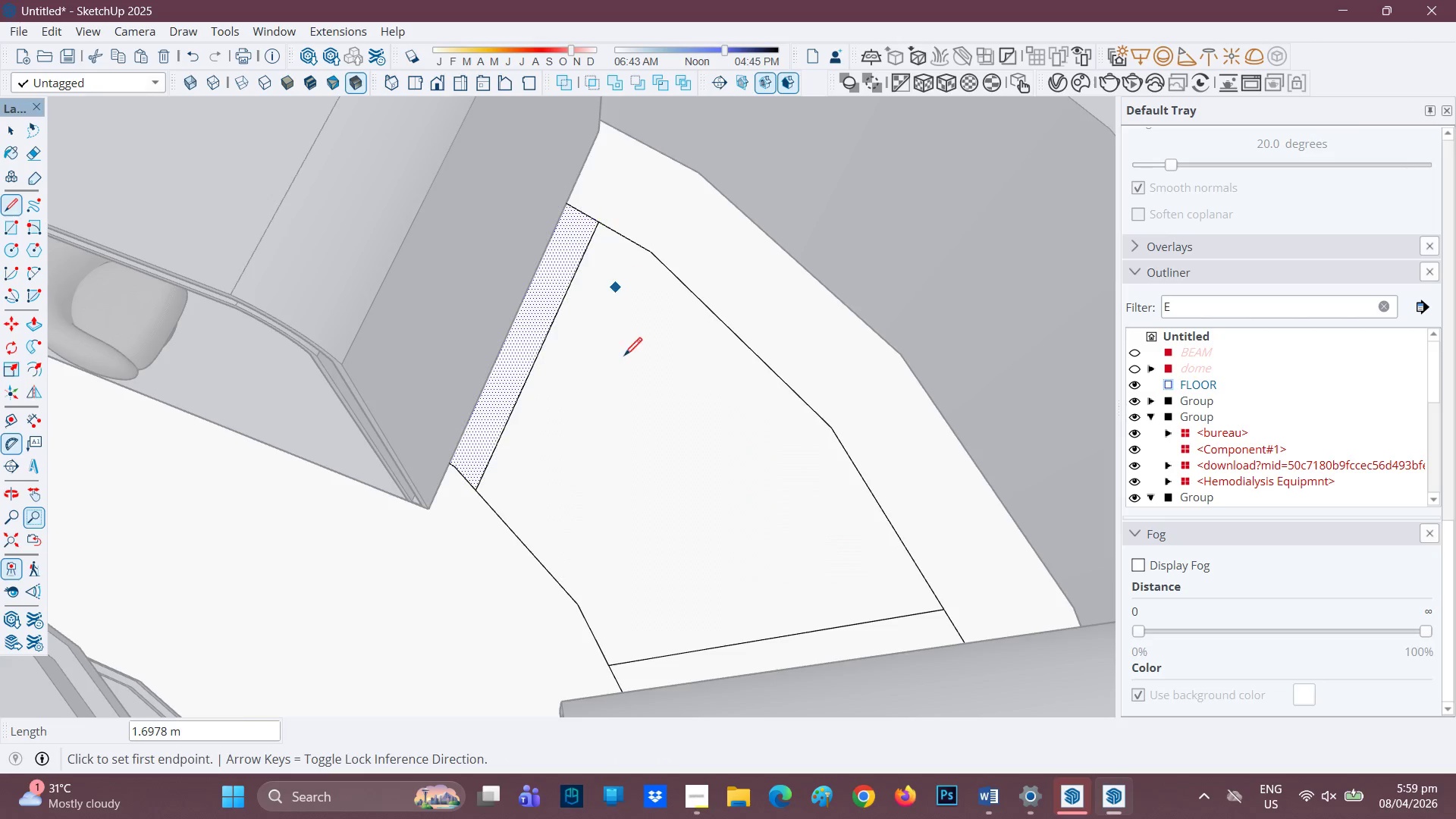 
scroll: coordinate [624, 435], scroll_direction: down, amount: 6.0
 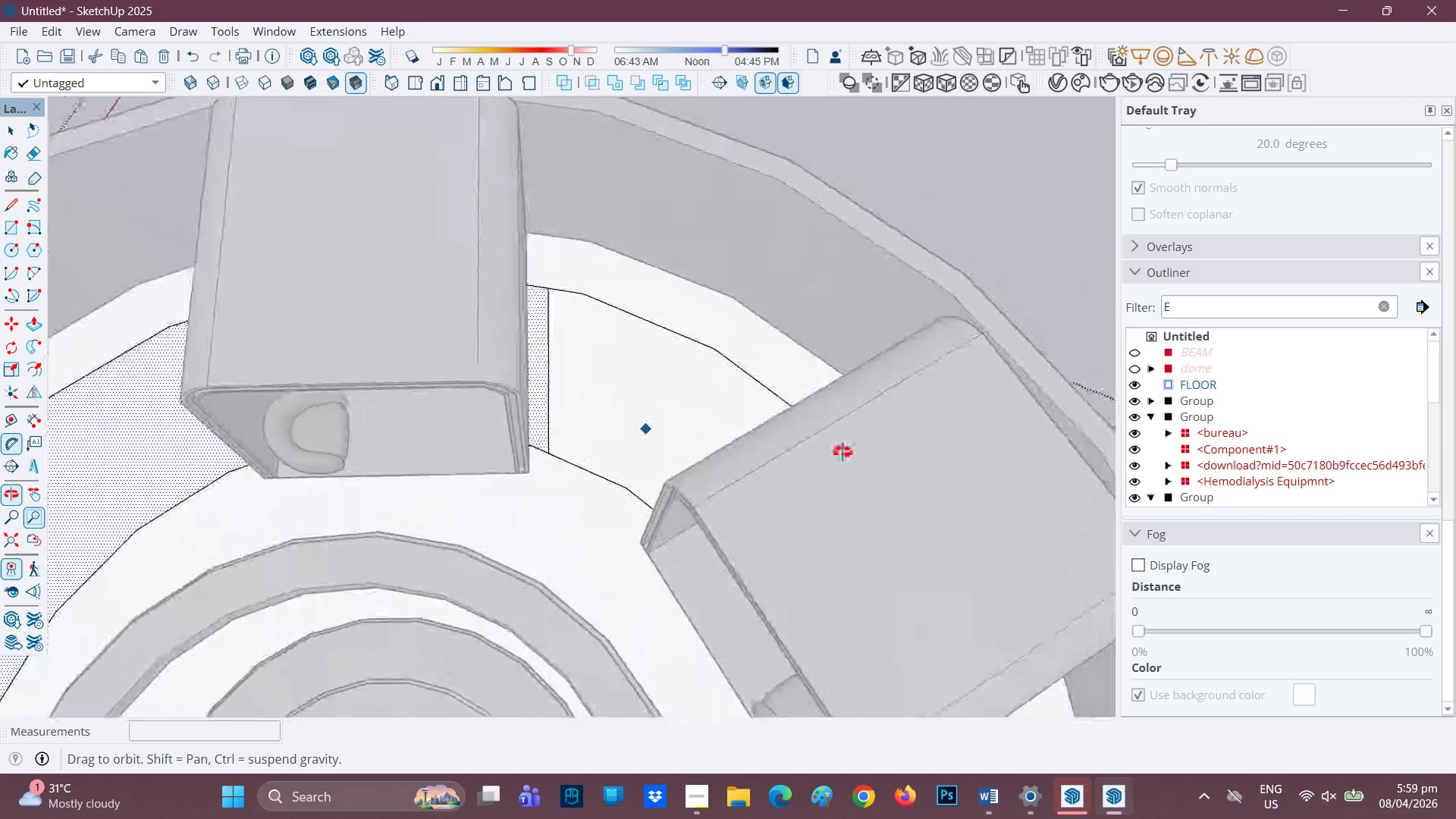 
key(E)
 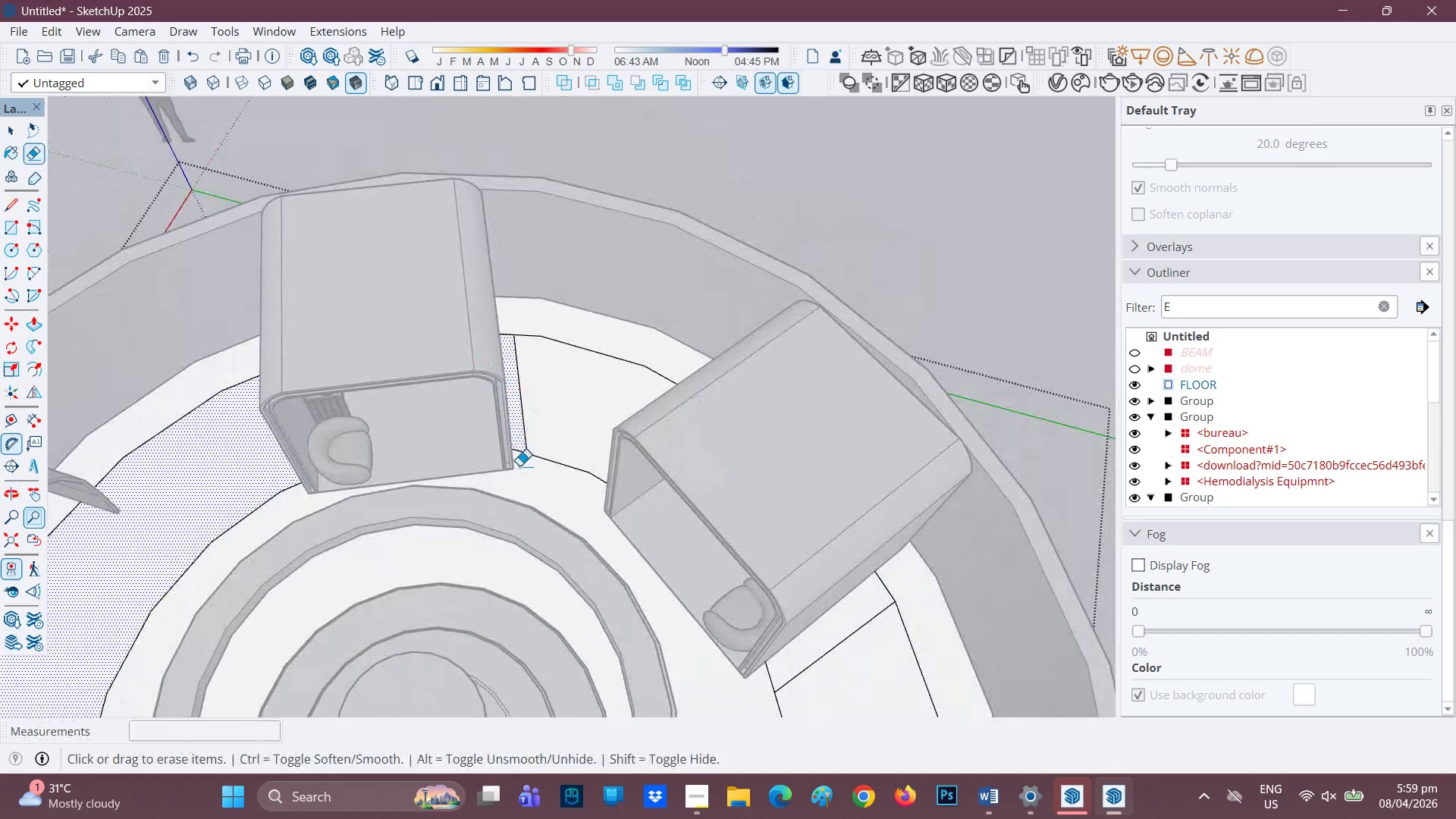 
scroll: coordinate [509, 420], scroll_direction: down, amount: 3.0
 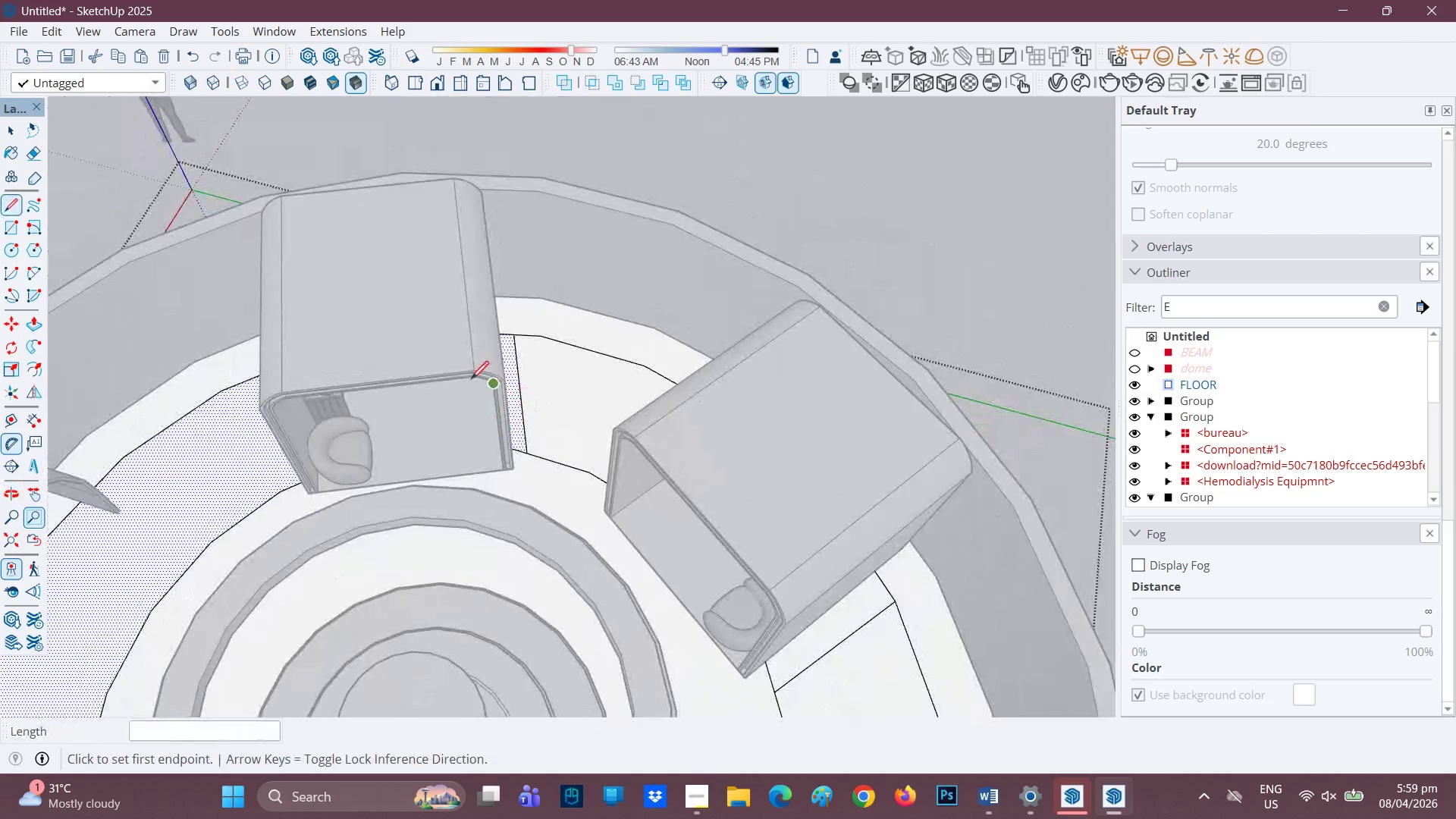 
left_click_drag(start_coordinate=[519, 444], to_coordinate=[520, 449])
 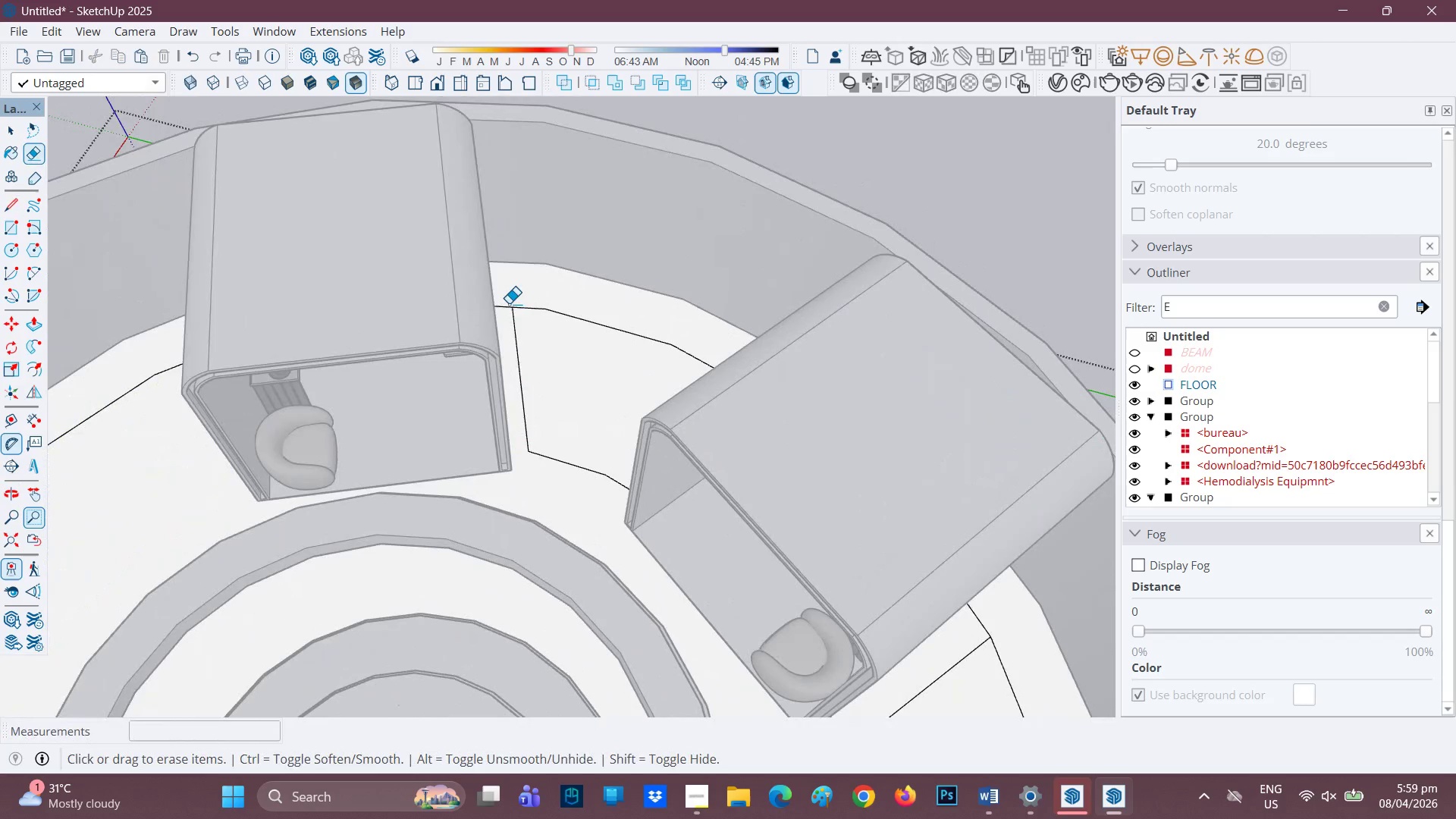 
scroll: coordinate [522, 460], scroll_direction: up, amount: 2.0
 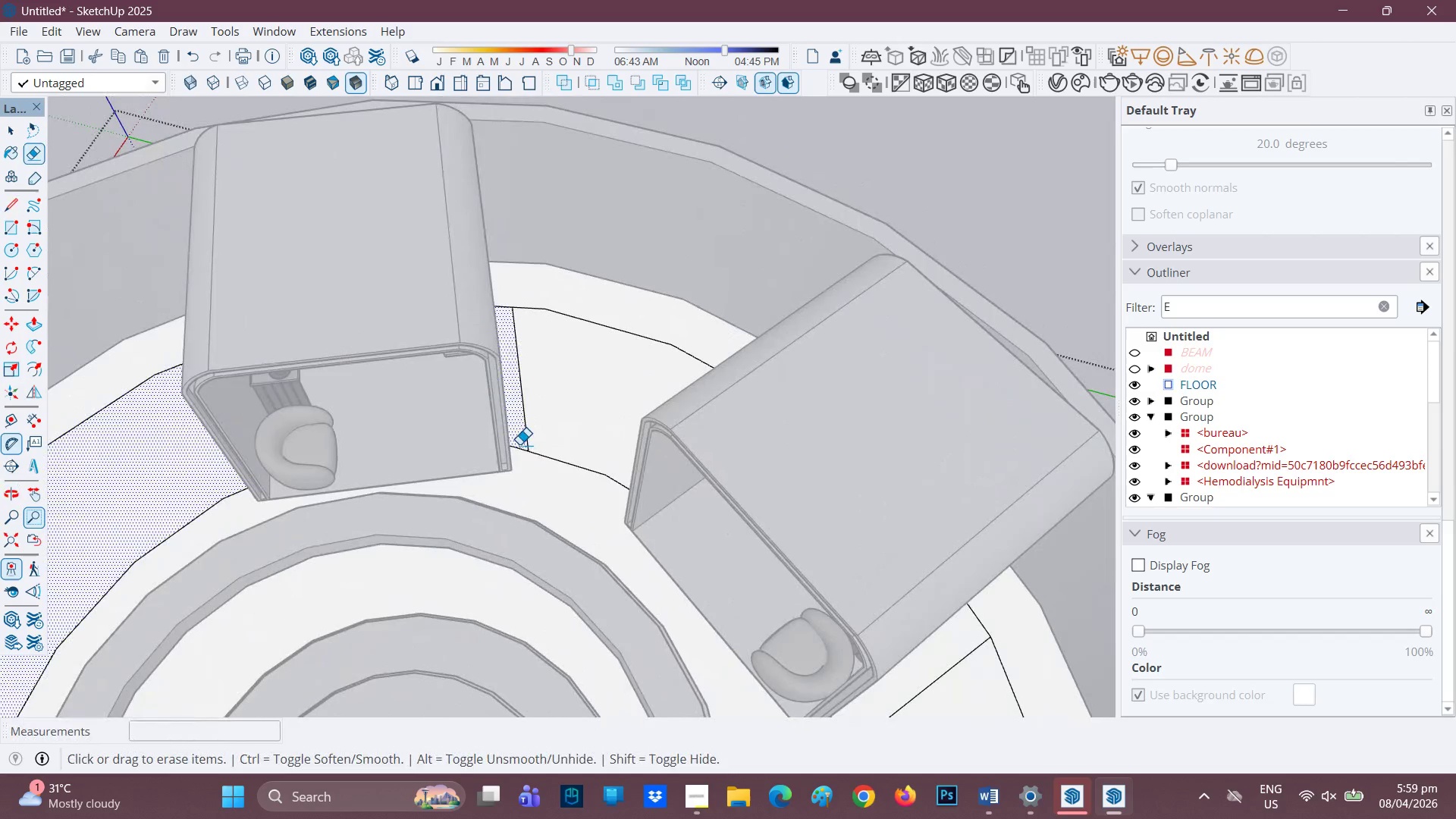 
left_click_drag(start_coordinate=[507, 304], to_coordinate=[507, 316])
 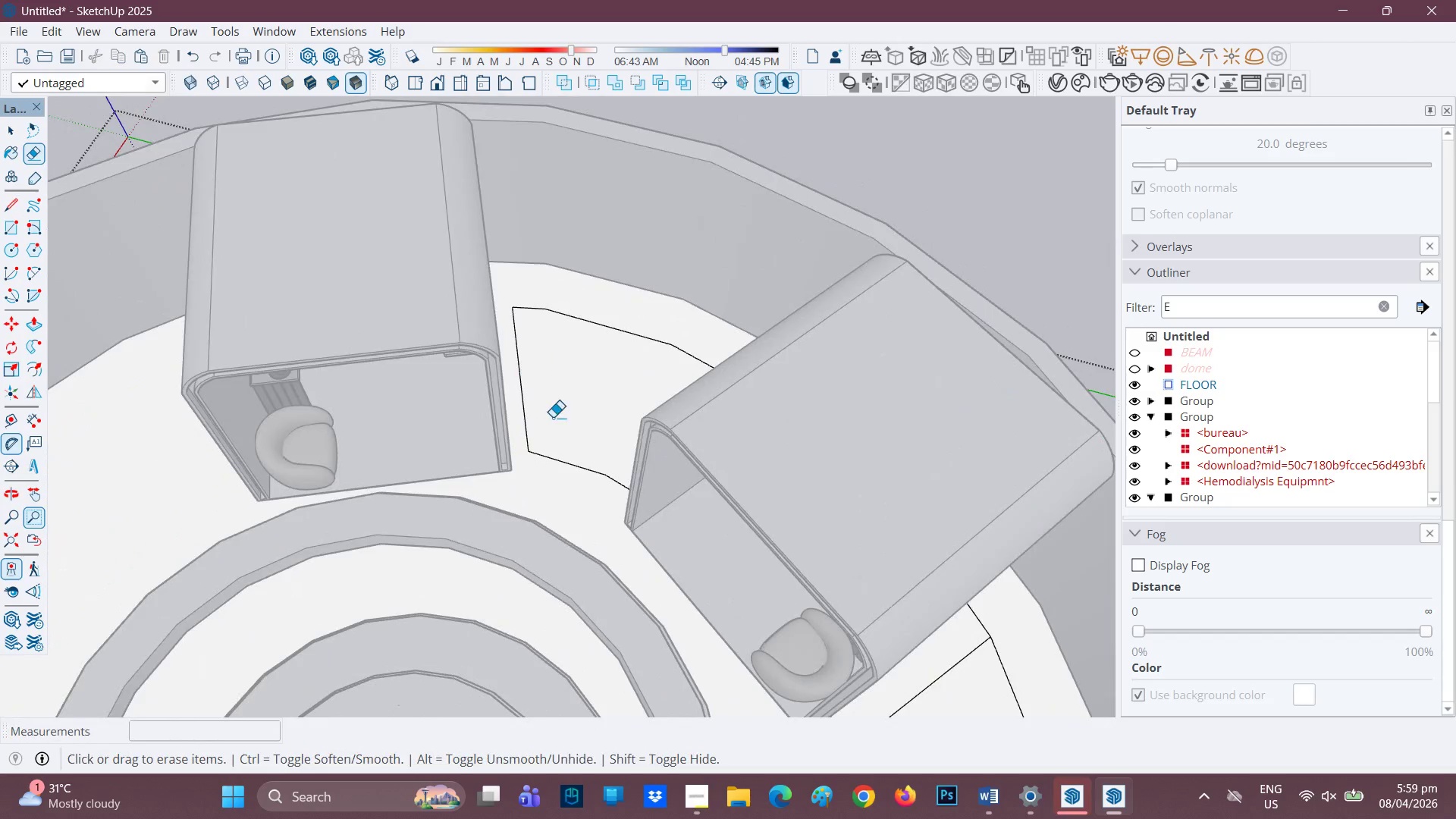 
scroll: coordinate [538, 399], scroll_direction: down, amount: 1.0
 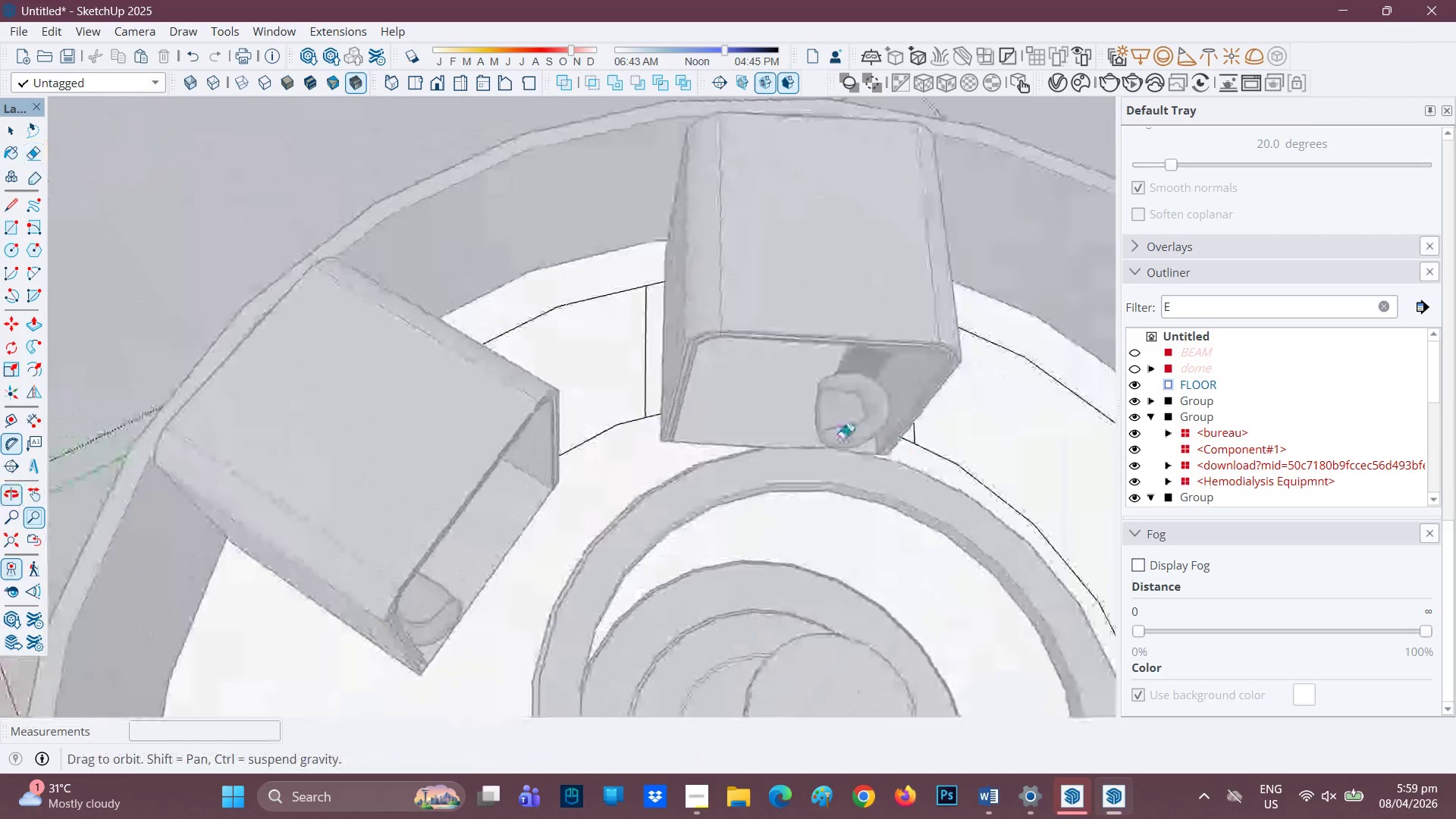 
scroll: coordinate [707, 414], scroll_direction: up, amount: 1.0
 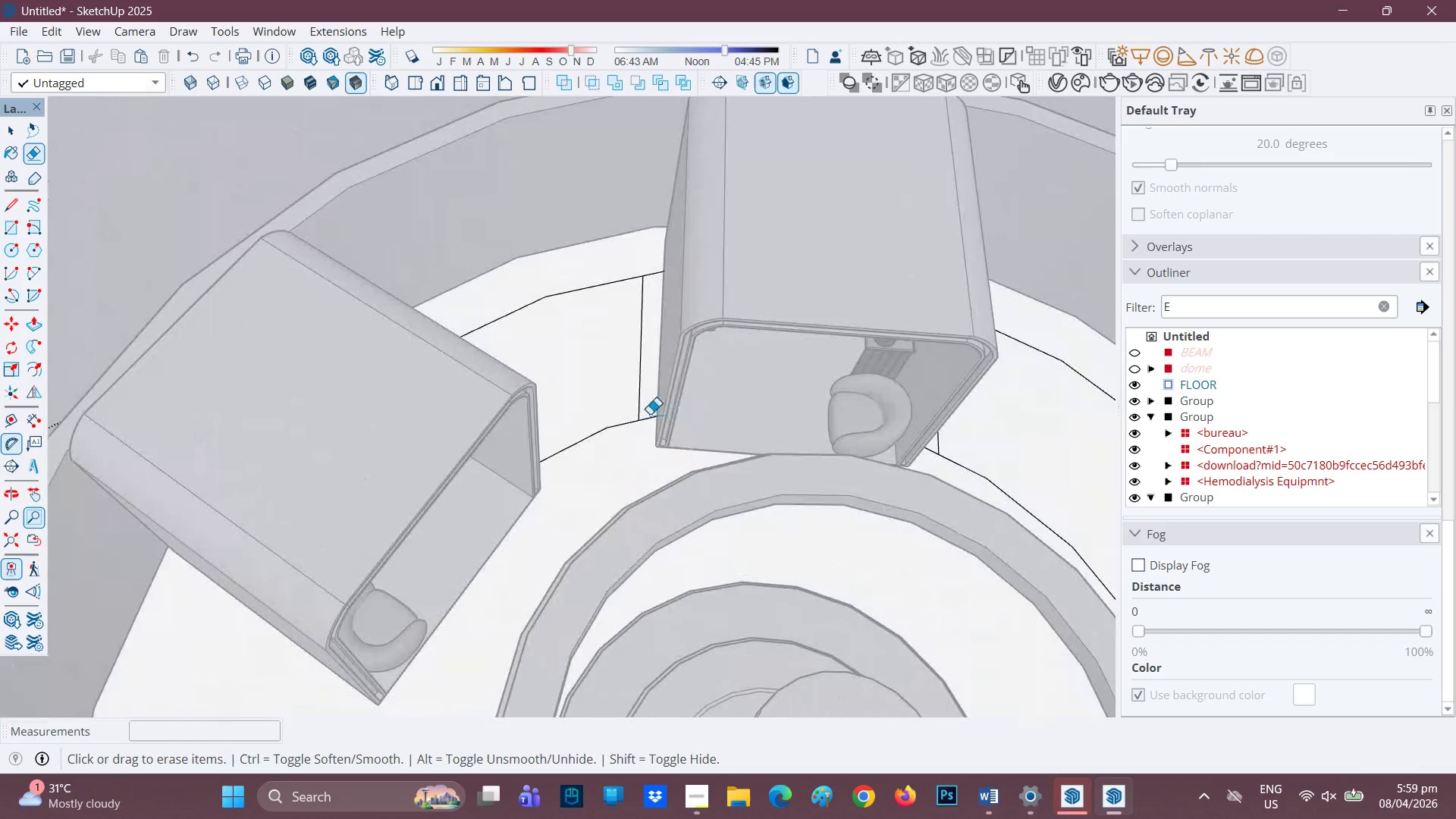 
left_click_drag(start_coordinate=[648, 414], to_coordinate=[650, 428])
 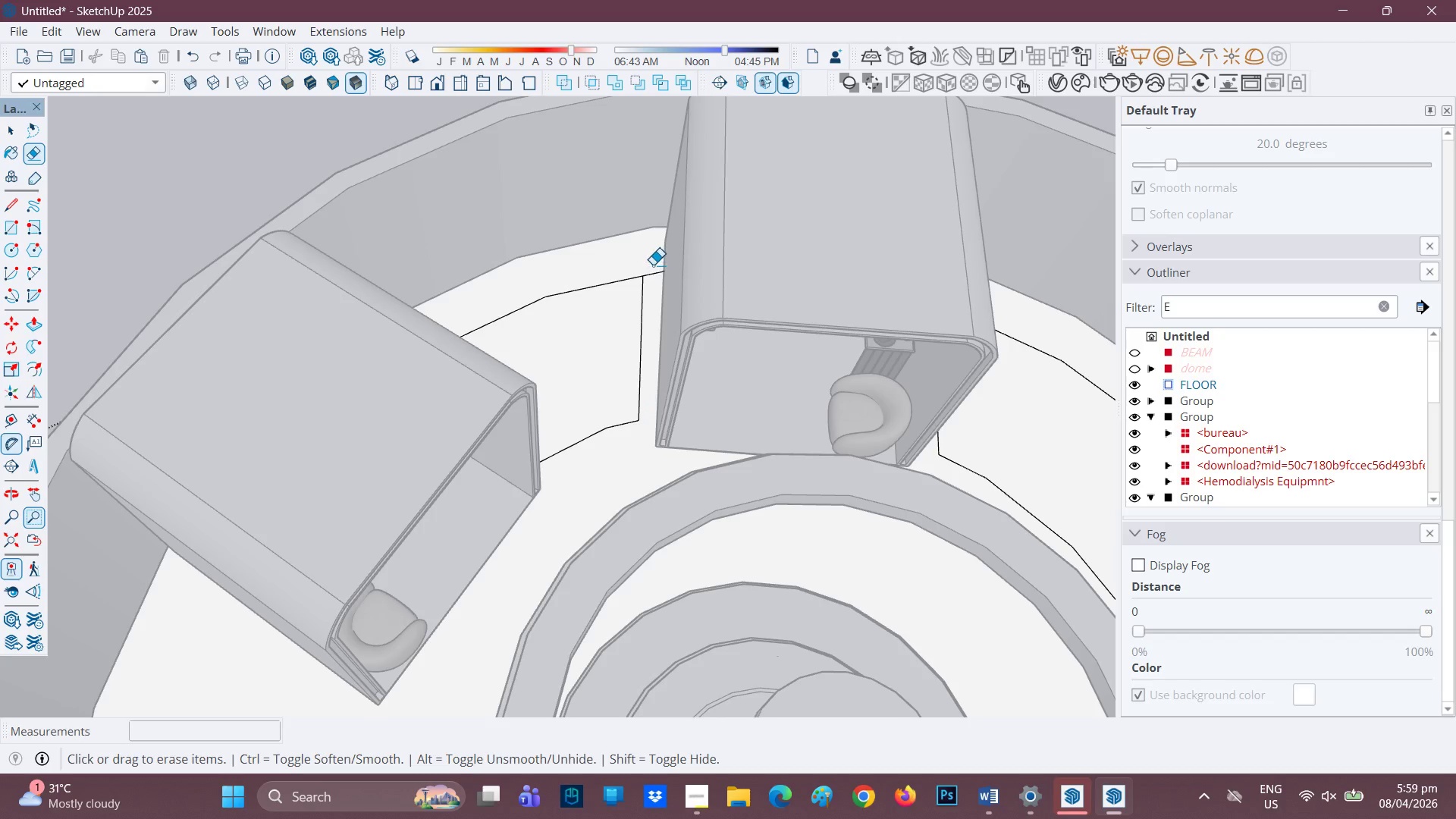 
left_click_drag(start_coordinate=[654, 265], to_coordinate=[654, 292])
 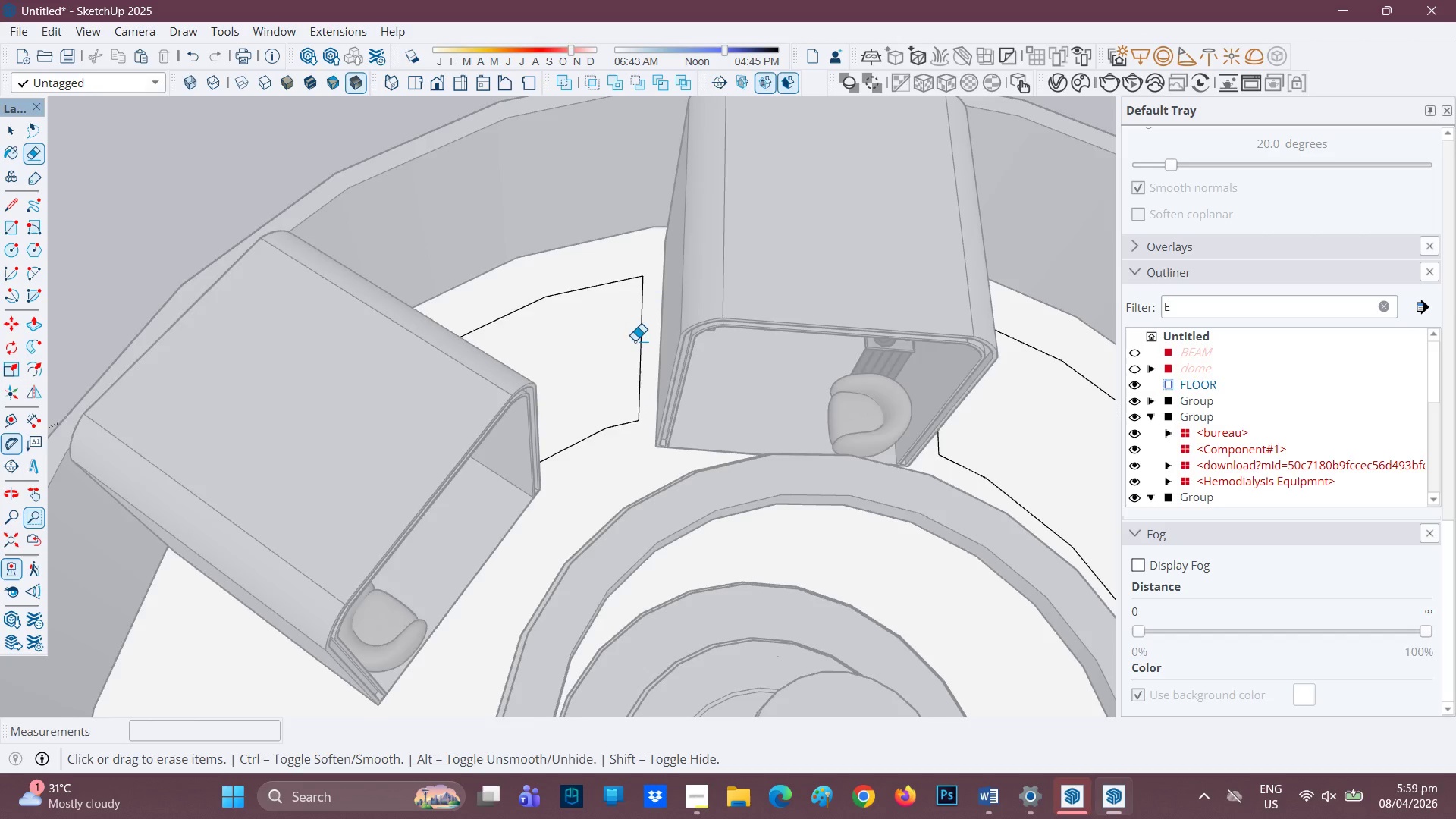 
scroll: coordinate [633, 371], scroll_direction: down, amount: 3.0
 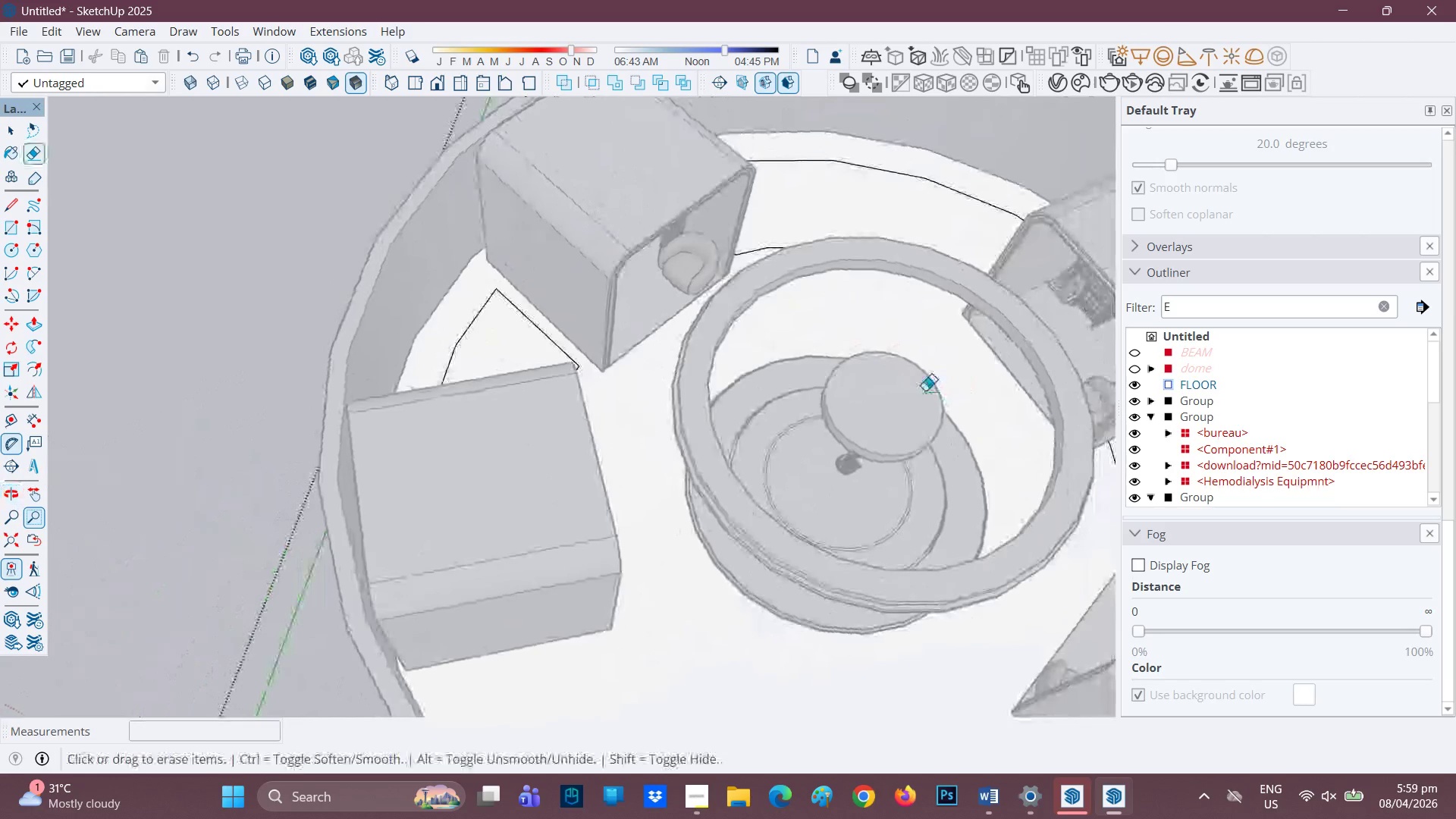 
key(H)
 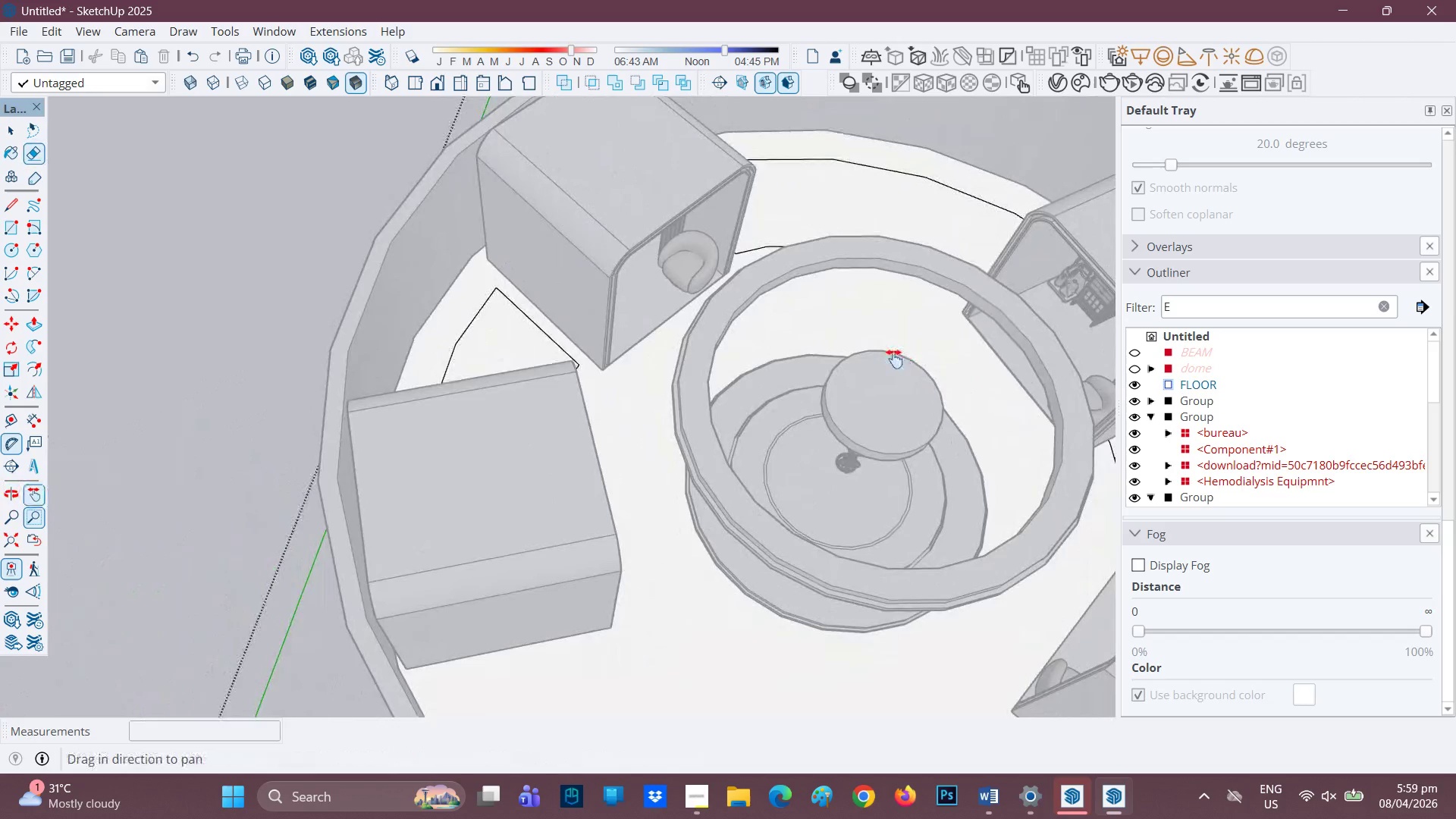 
left_click_drag(start_coordinate=[905, 366], to_coordinate=[432, 397])
 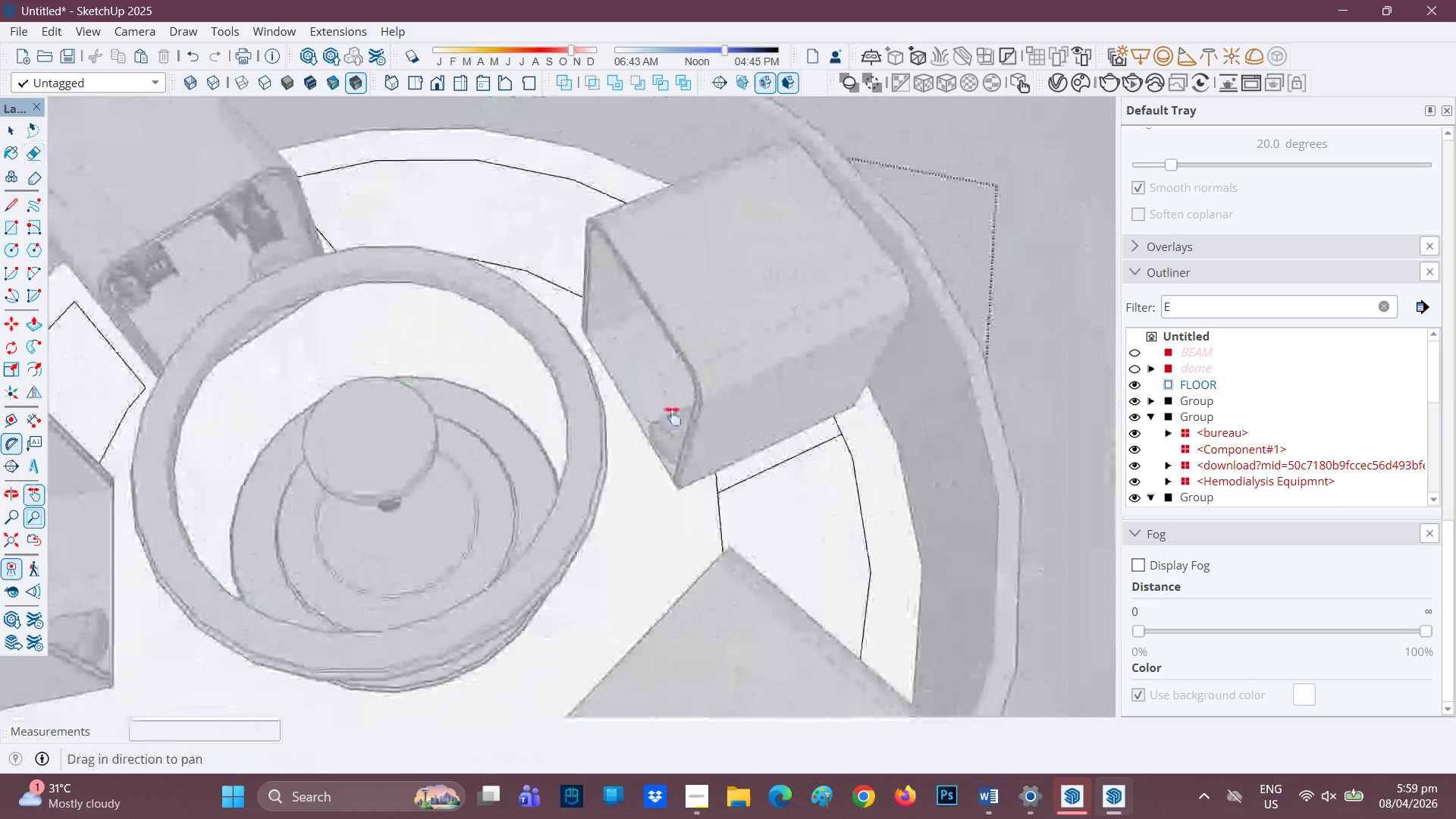 
scroll: coordinate [670, 418], scroll_direction: up, amount: 2.0
 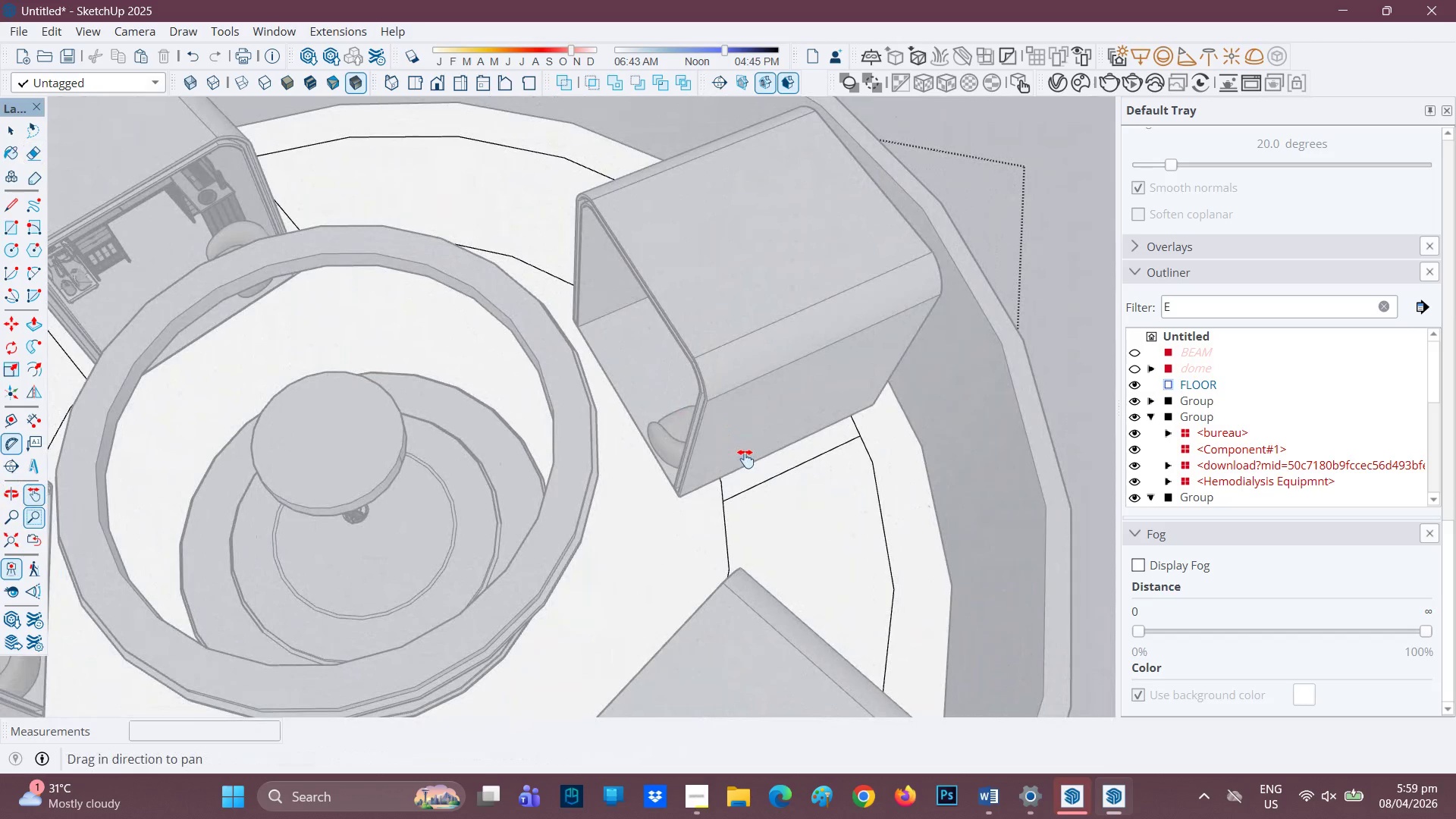 
key(E)
 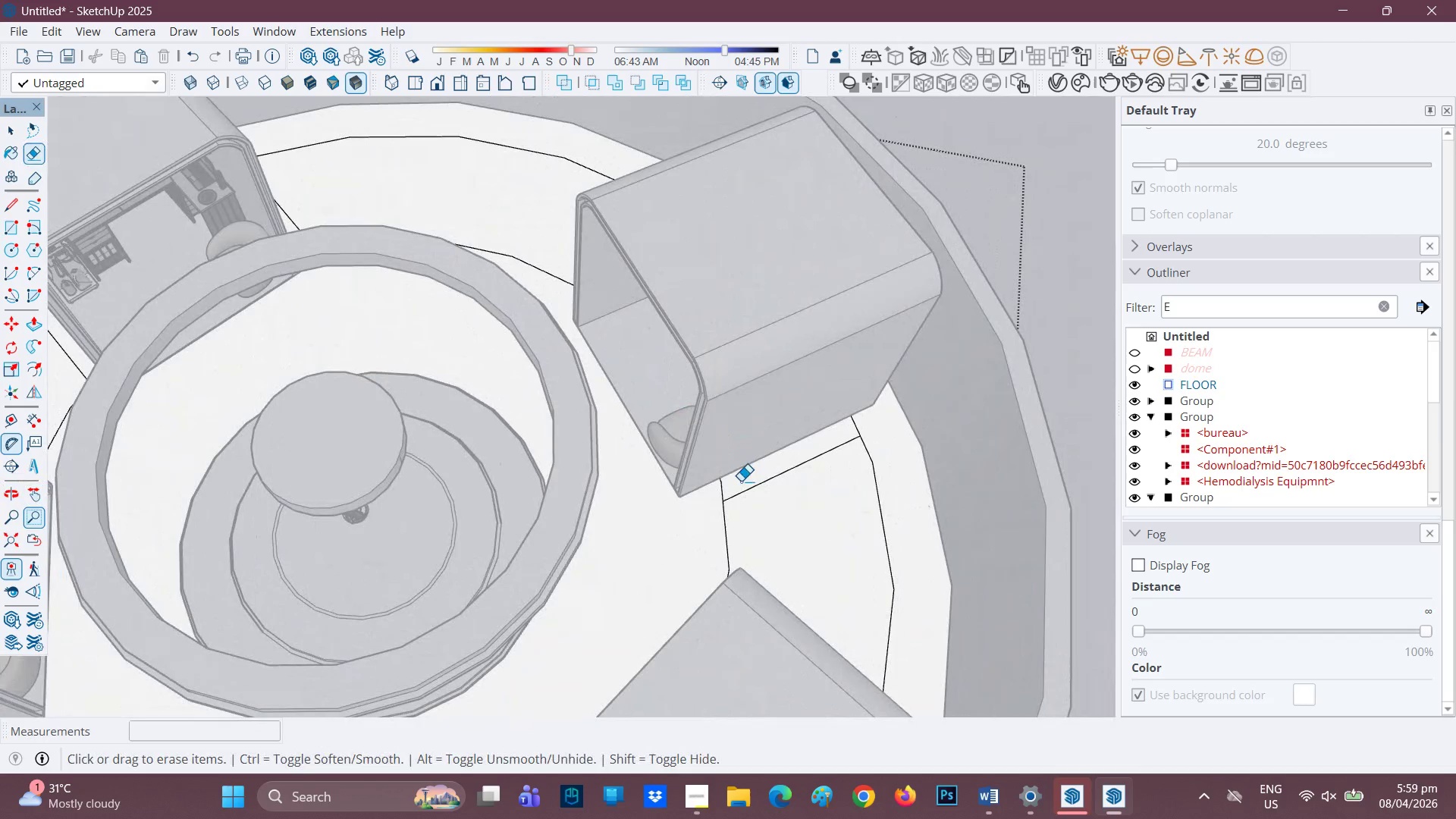 
left_click_drag(start_coordinate=[737, 483], to_coordinate=[711, 491])
 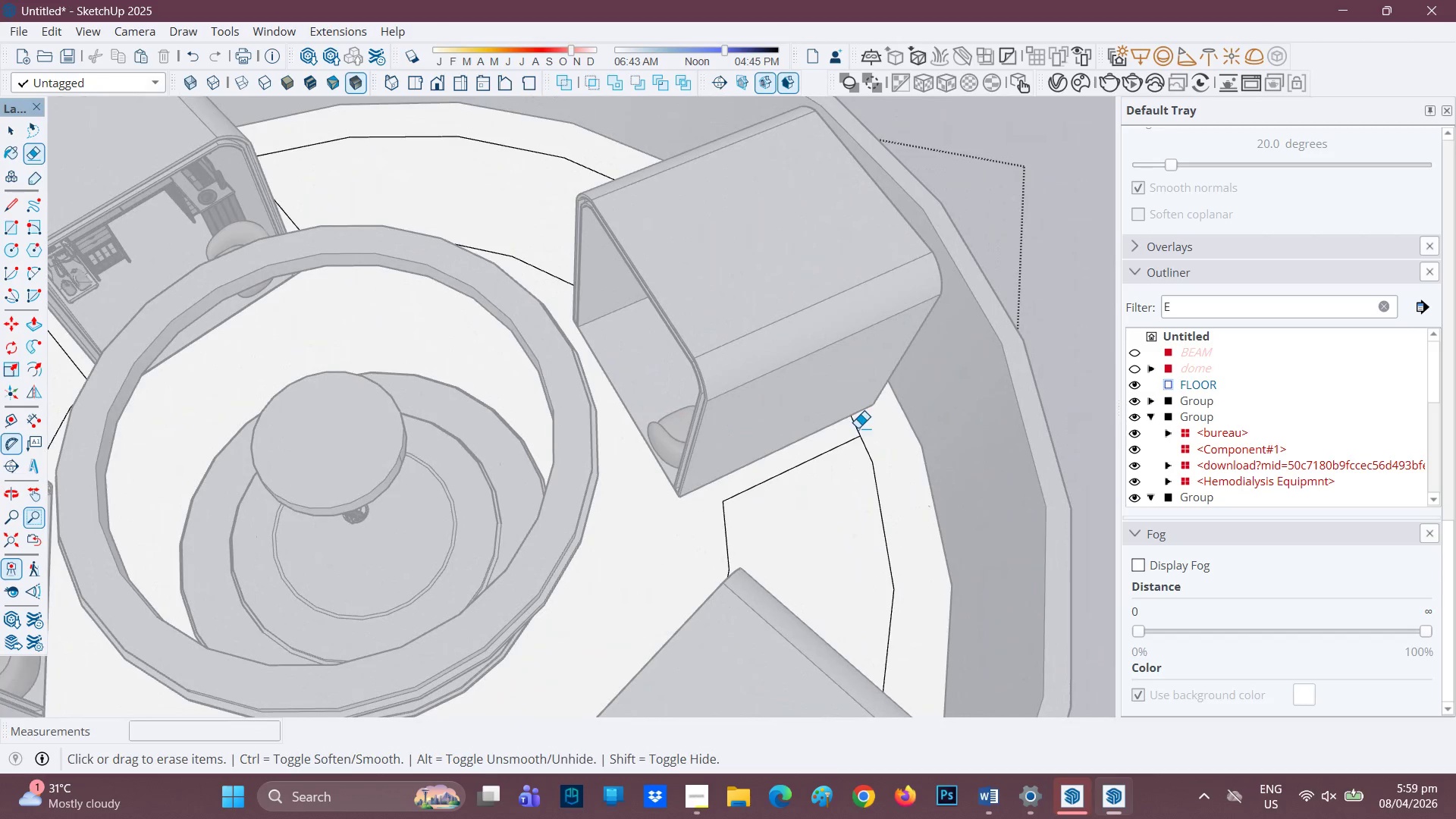 
left_click_drag(start_coordinate=[858, 427], to_coordinate=[839, 432])
 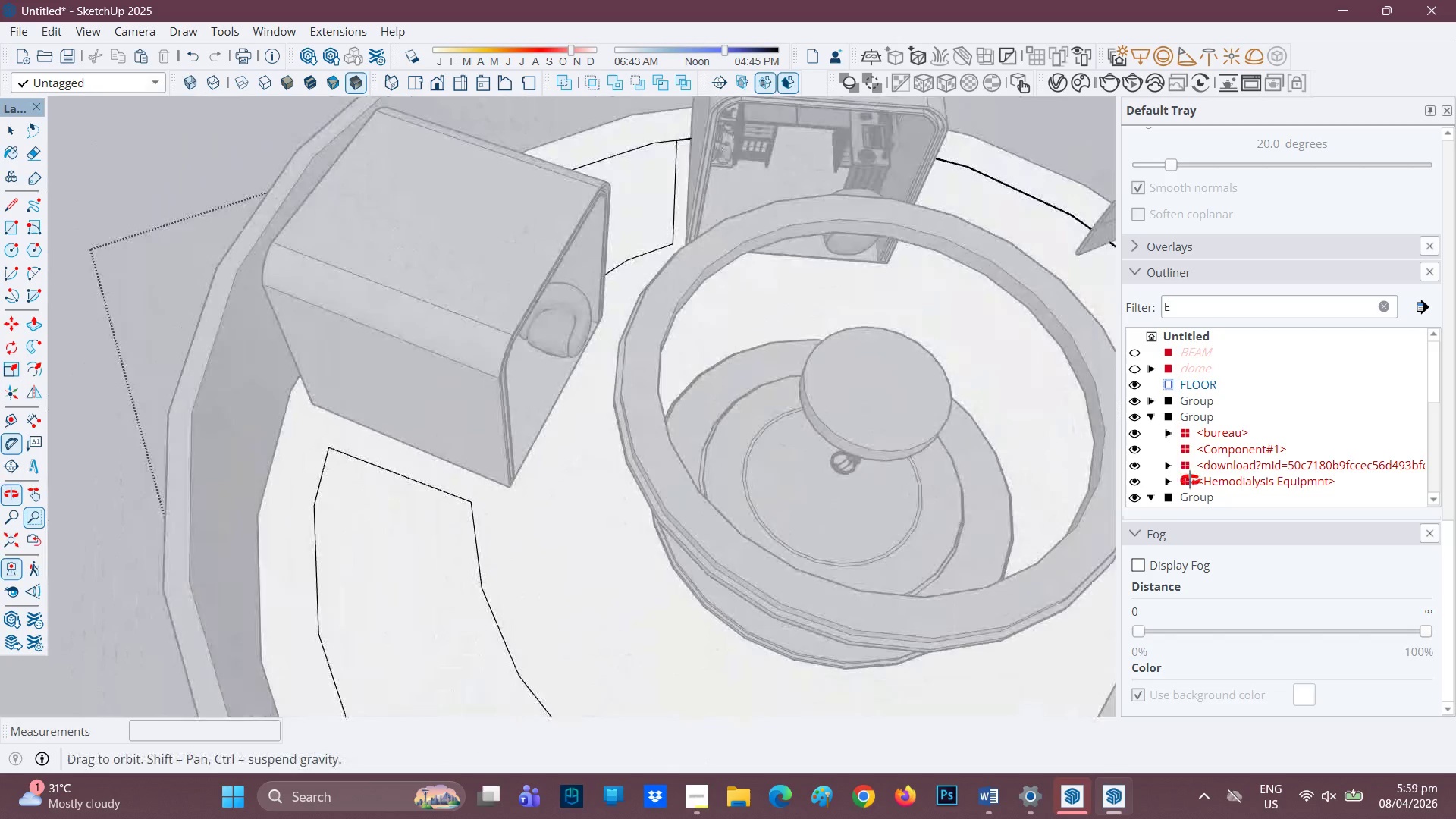 
left_click_drag(start_coordinate=[697, 140], to_coordinate=[697, 150])
 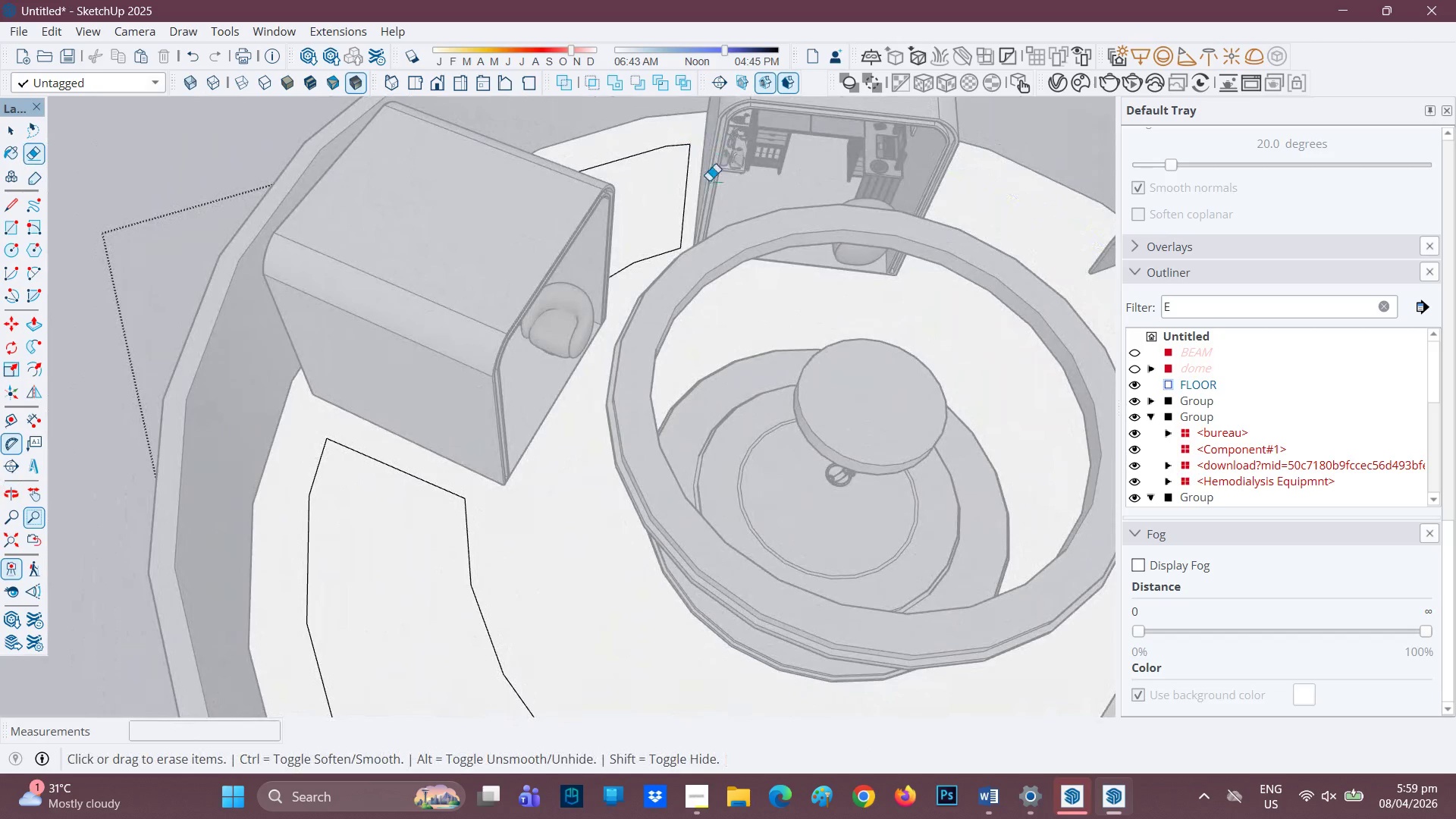 
scroll: coordinate [715, 315], scroll_direction: down, amount: 6.0
 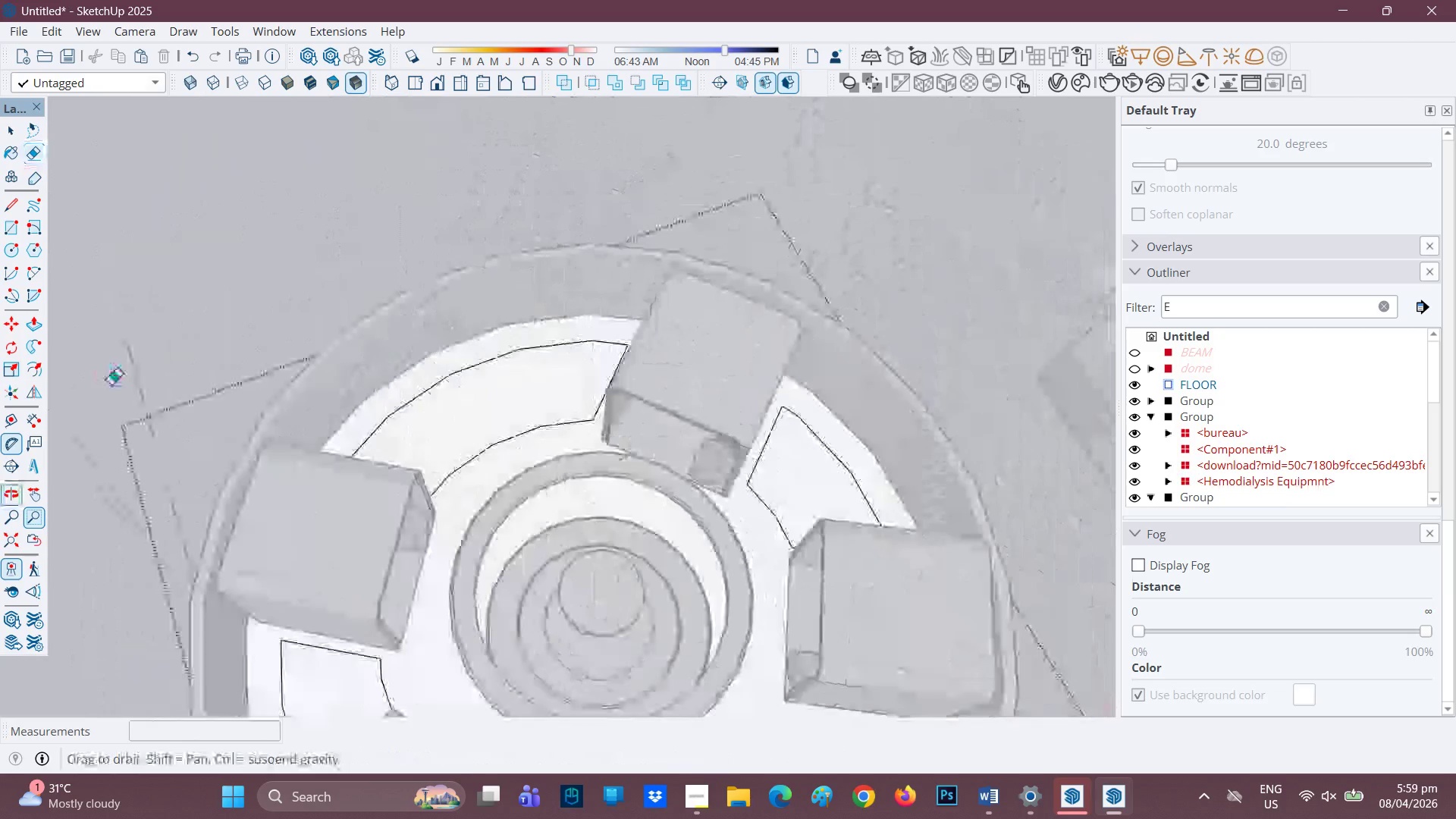 
scroll: coordinate [490, 433], scroll_direction: up, amount: 6.0
 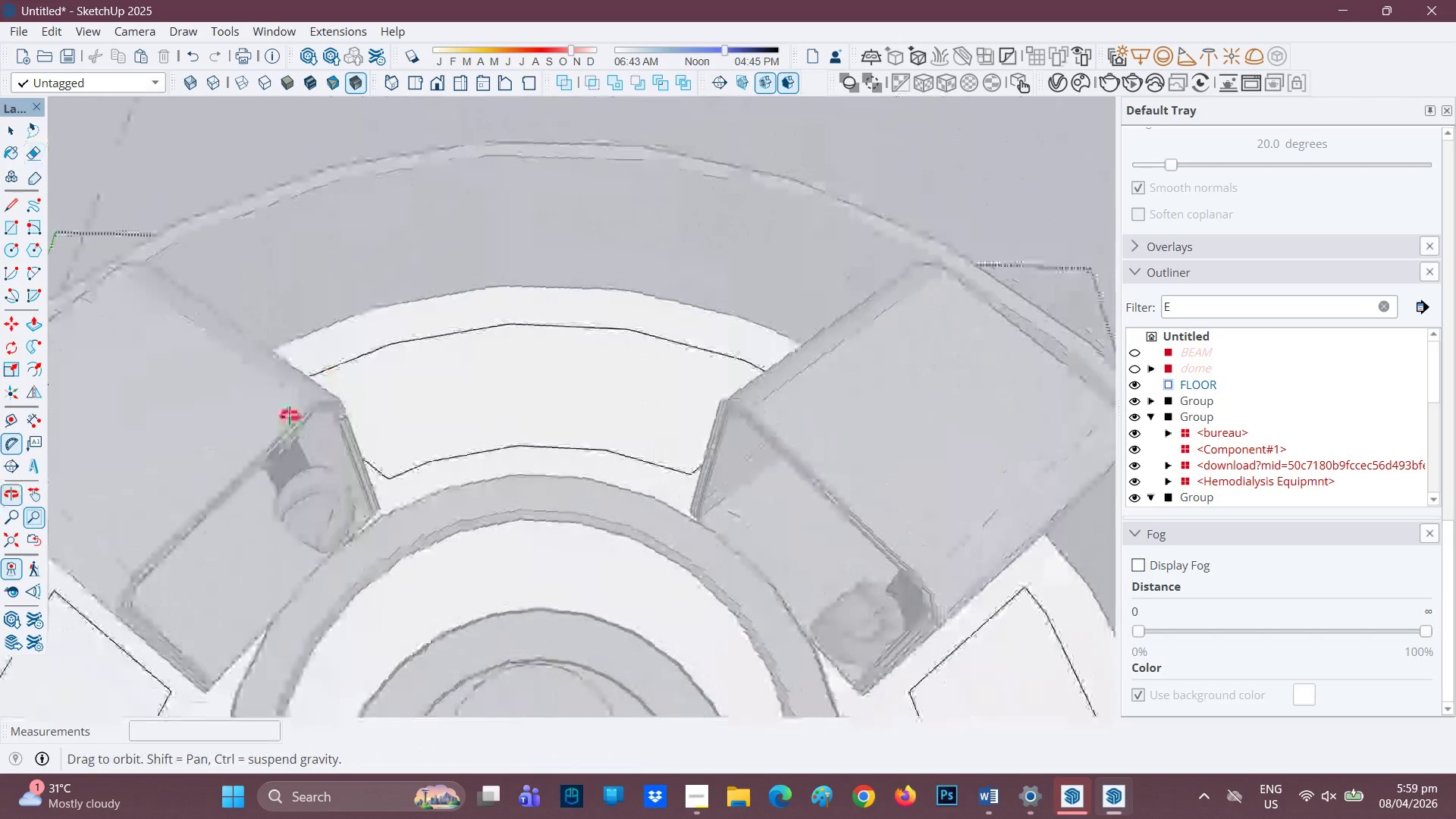 
key(Space)
 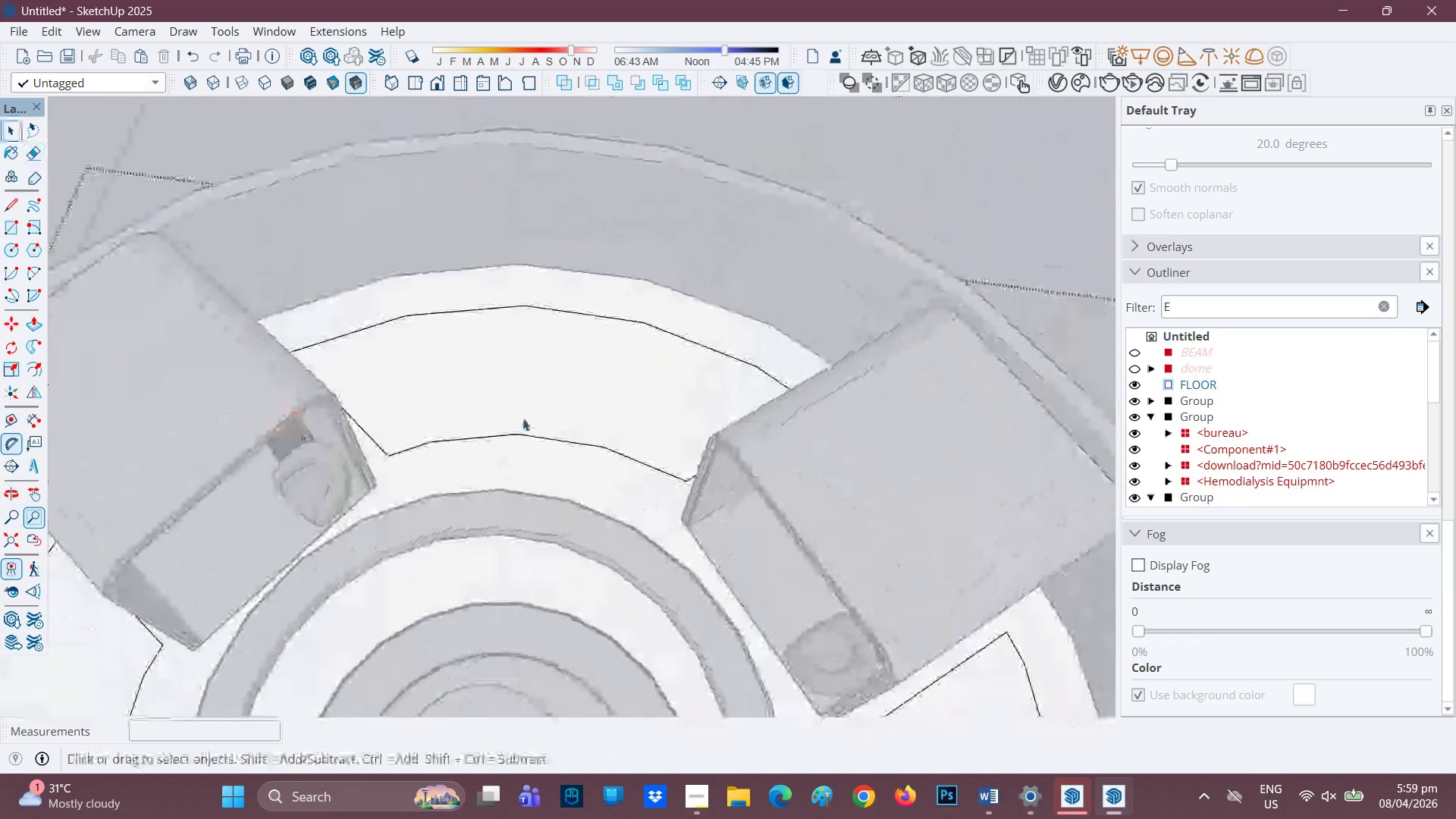 
left_click_drag(start_coordinate=[554, 384], to_coordinate=[551, 383])
 